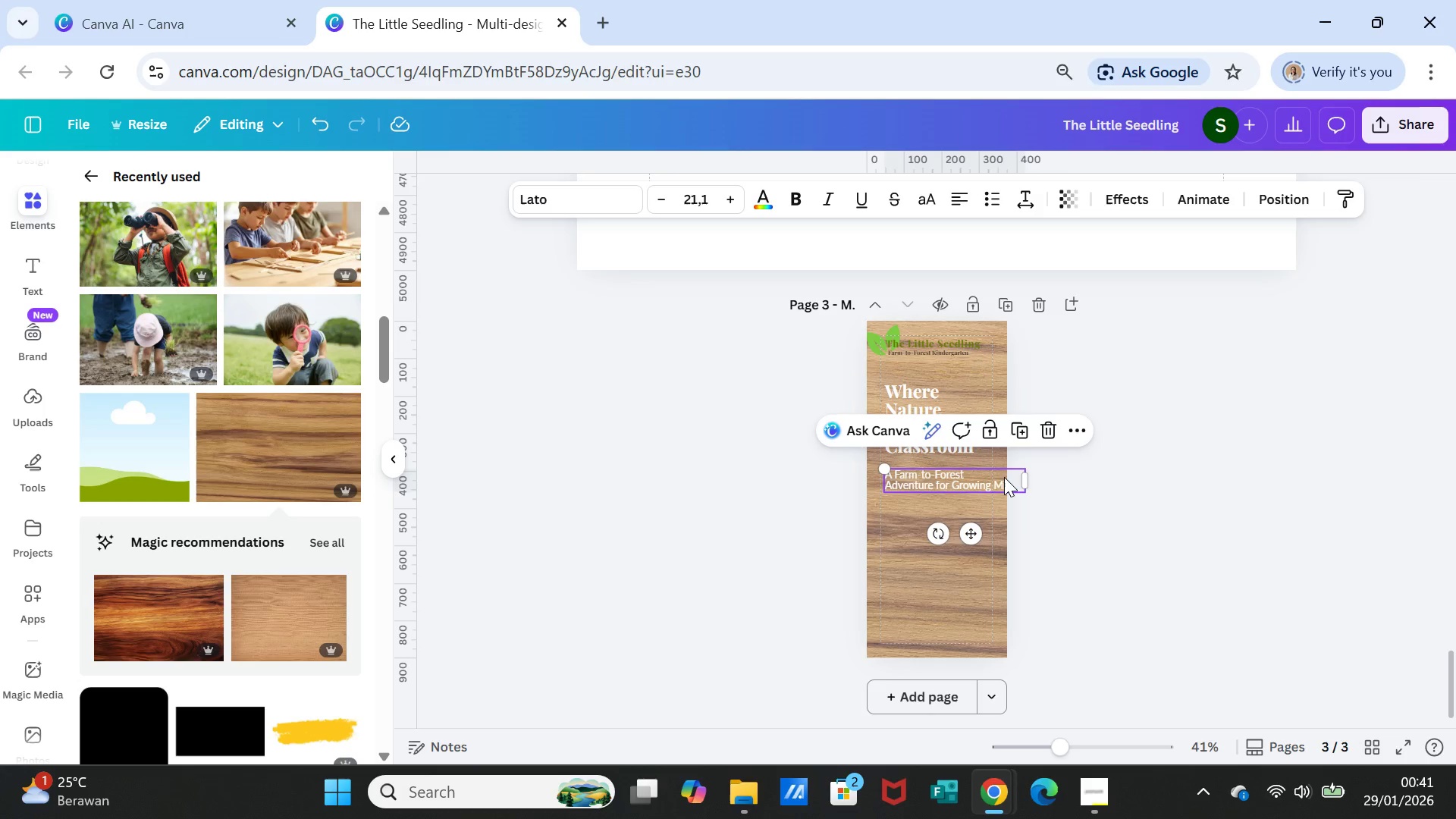 
left_click([999, 482])
 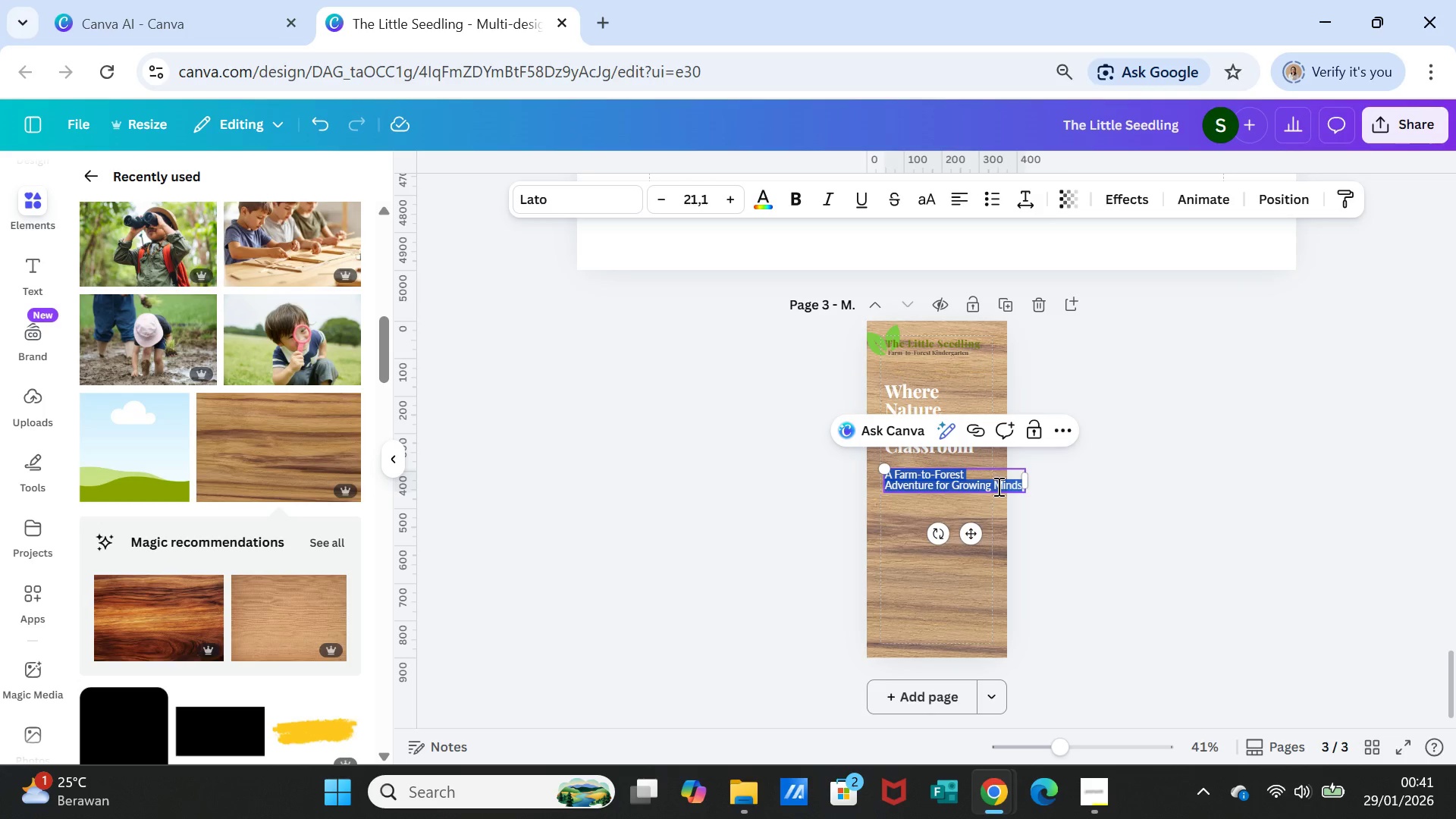 
left_click([997, 486])
 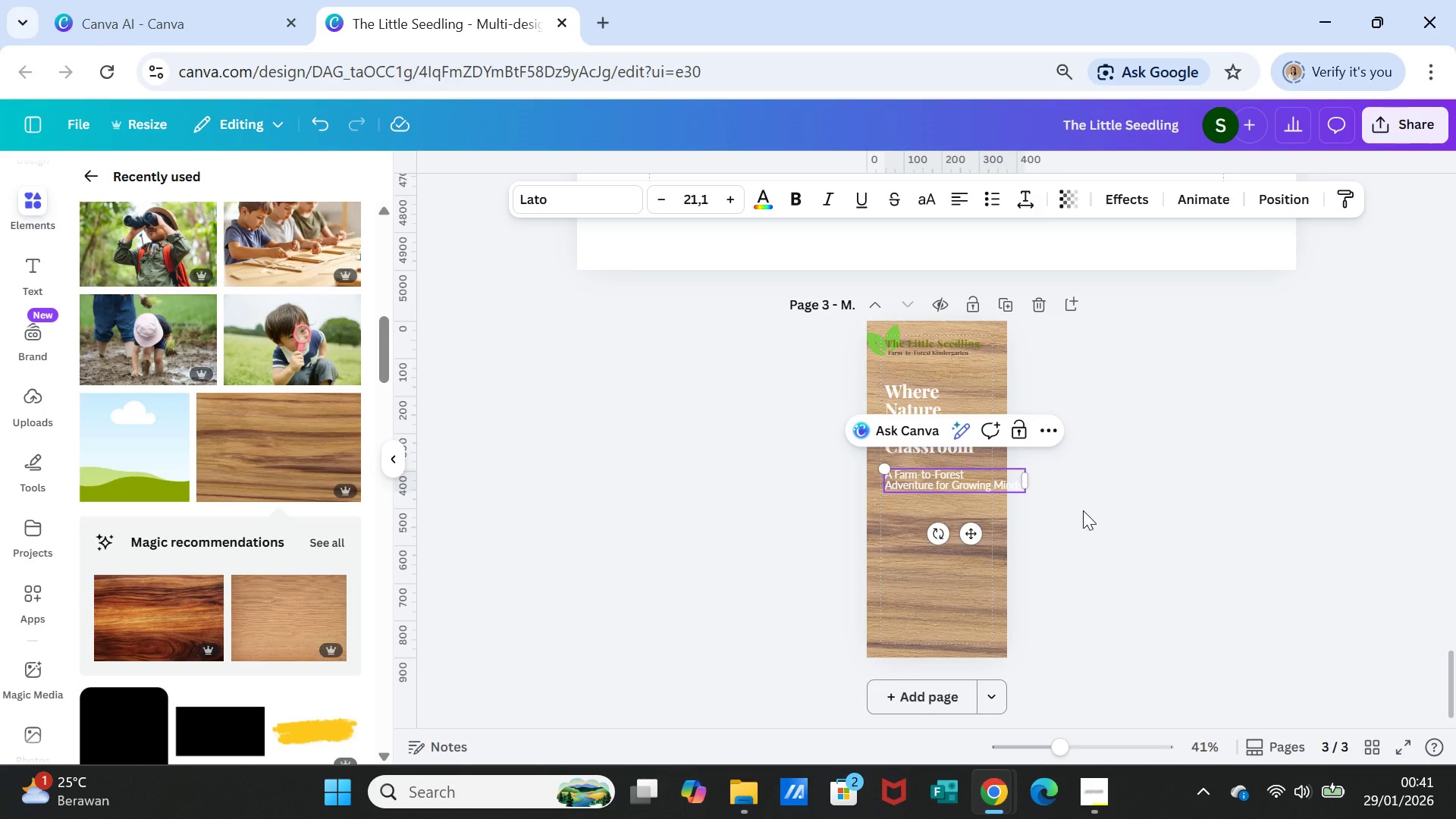 
key(Enter)
 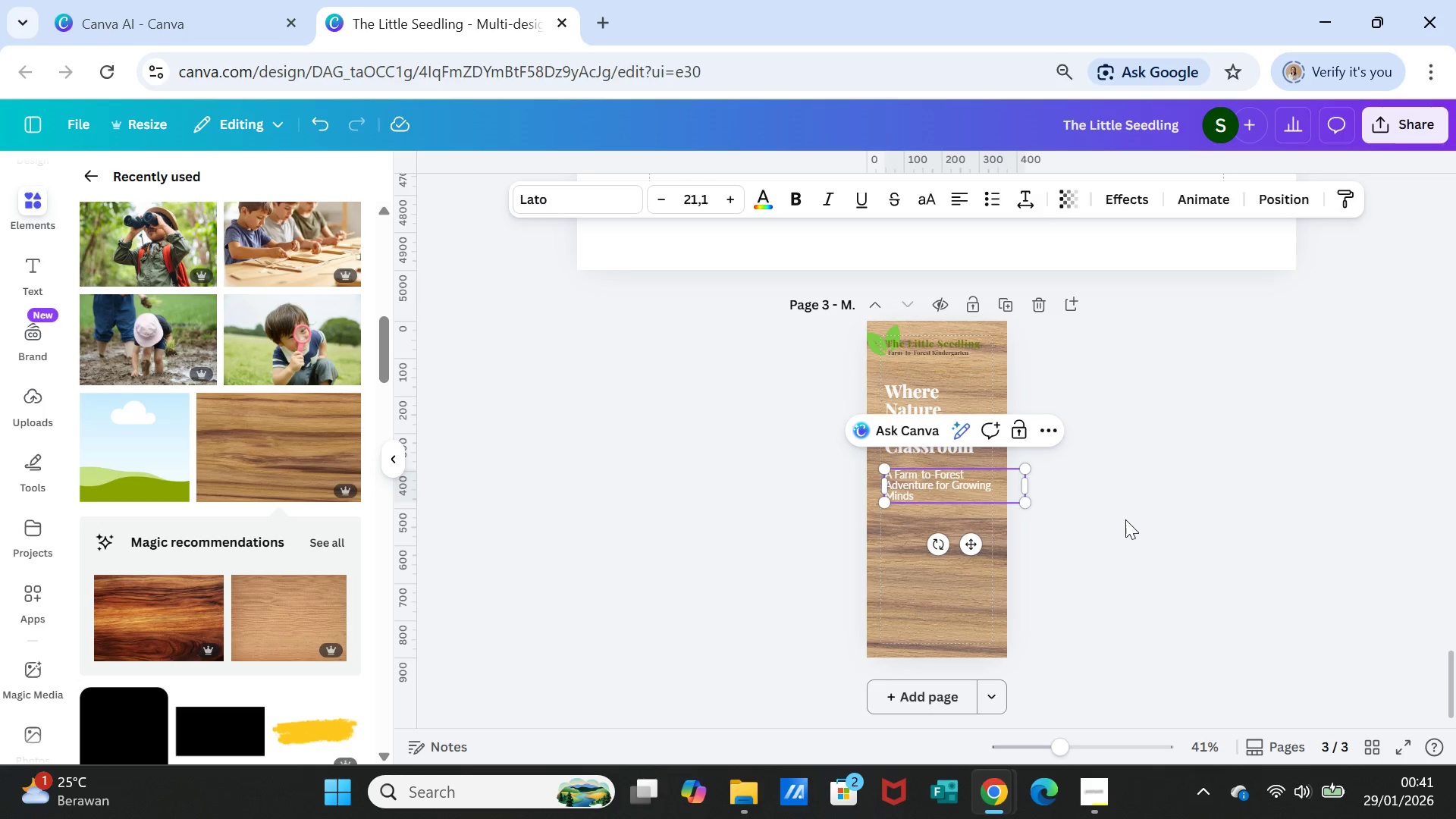 
left_click([1125, 519])
 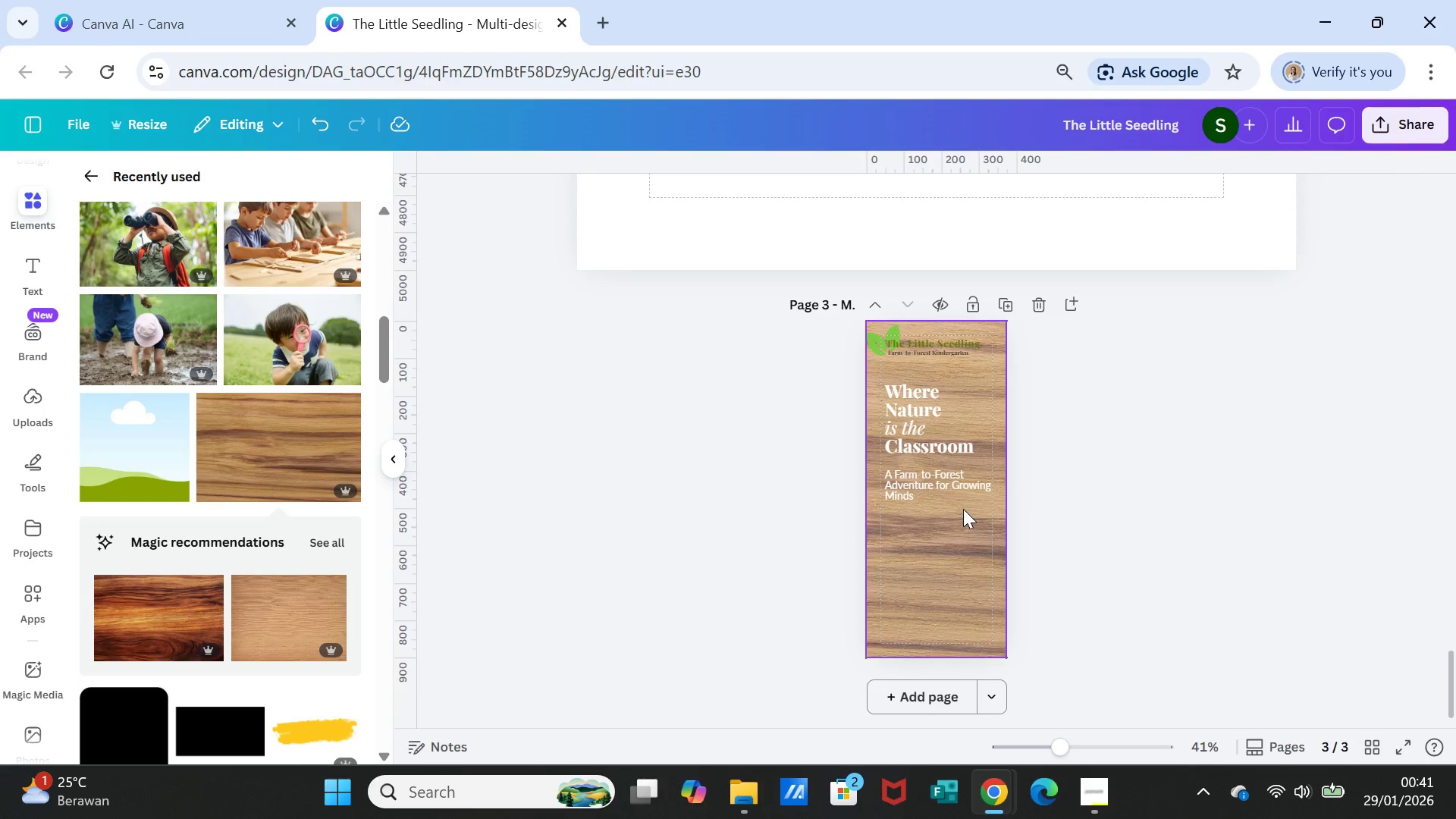 
left_click([934, 477])
 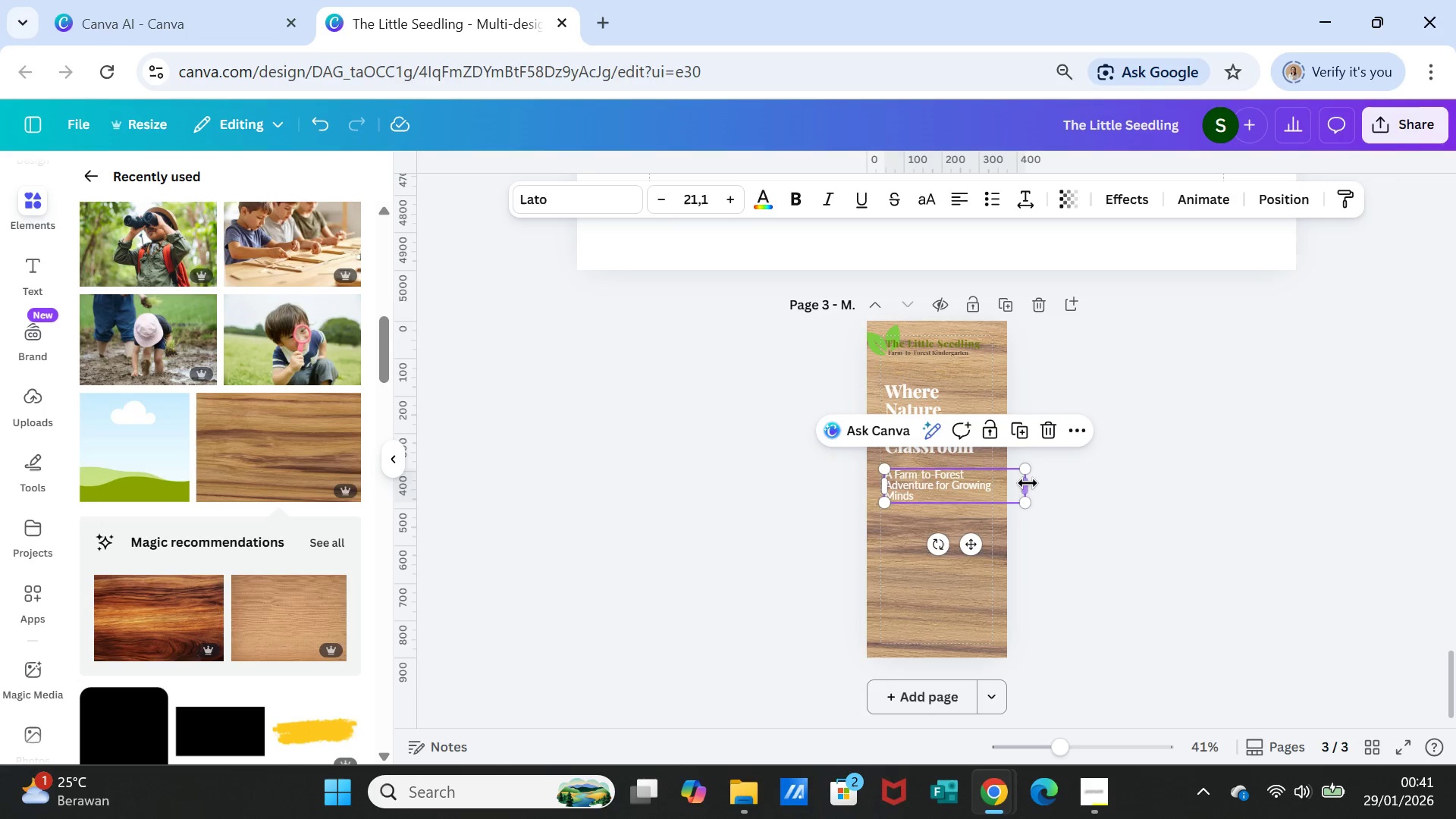 
left_click_drag(start_coordinate=[1028, 483], to_coordinate=[999, 483])
 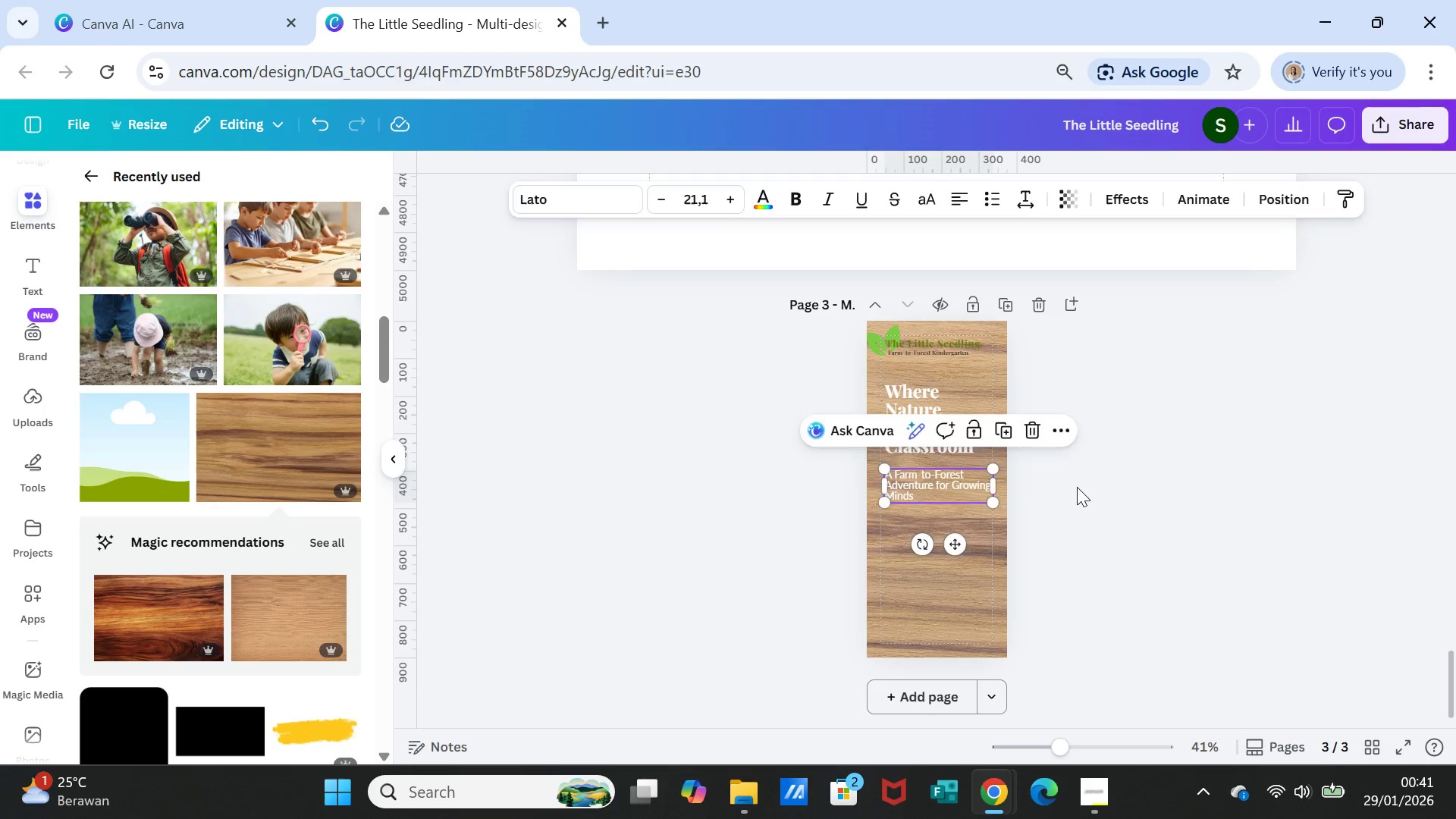 
left_click([1077, 487])
 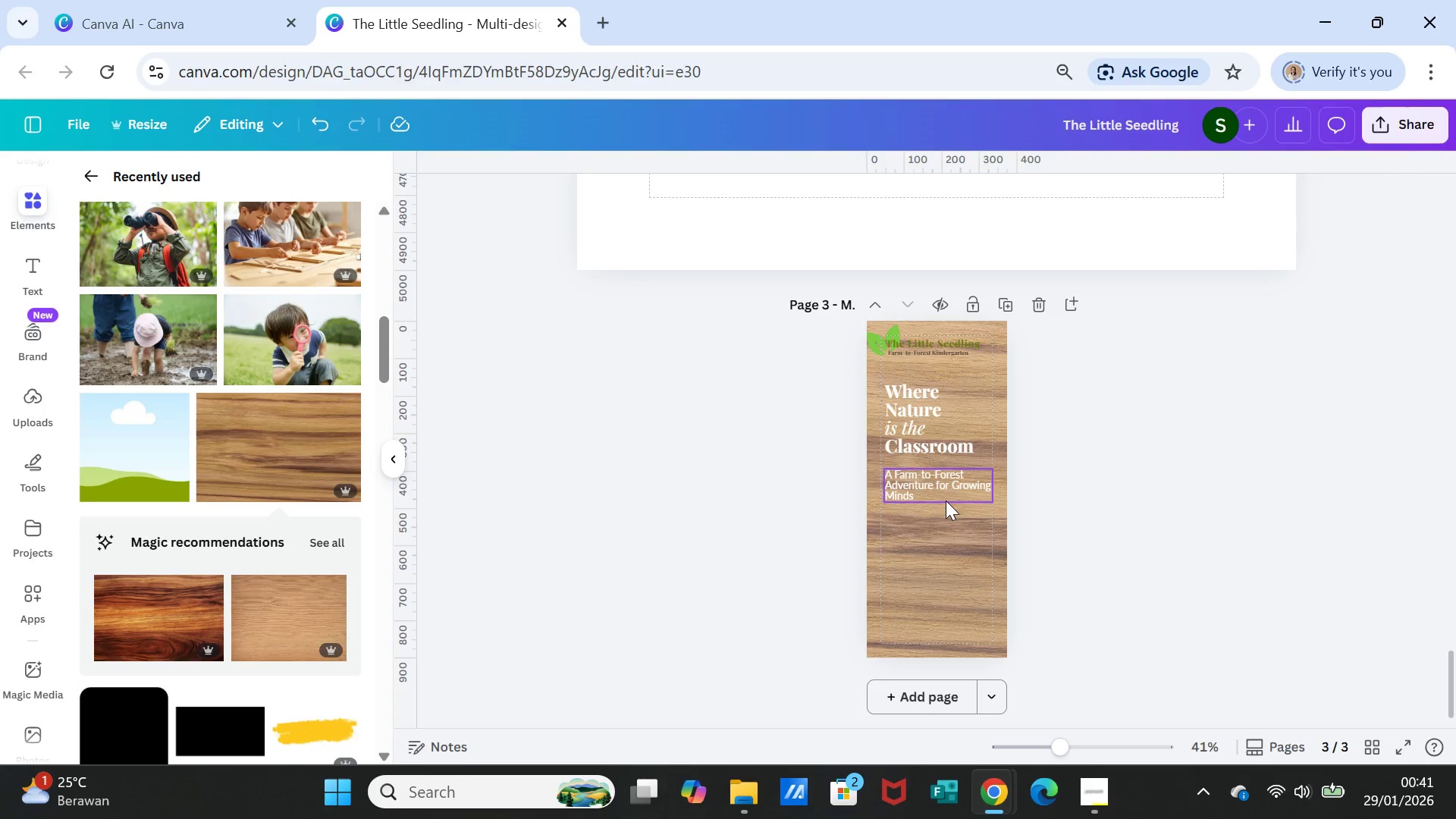 
left_click([941, 494])
 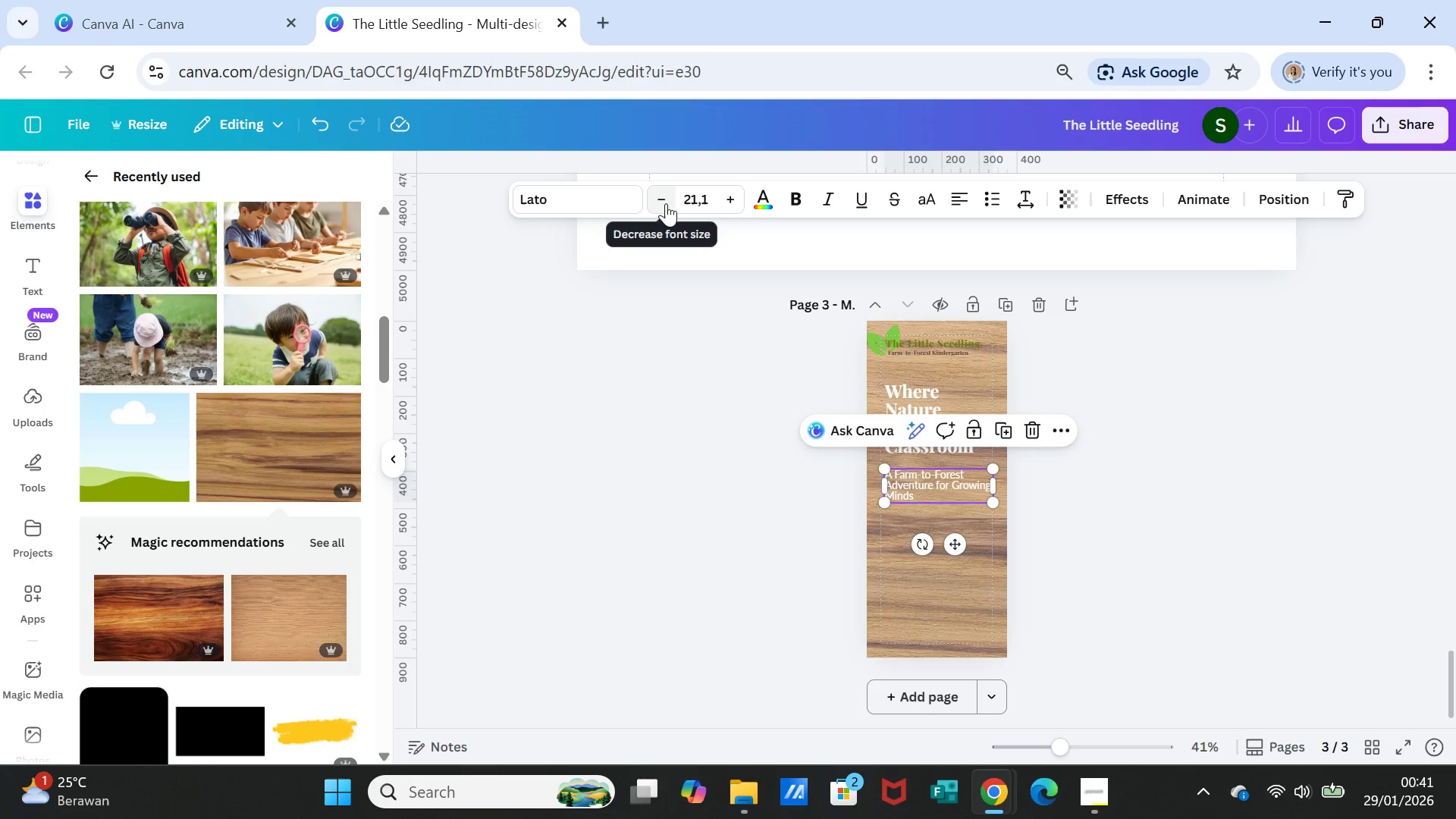 
left_click([662, 199])
 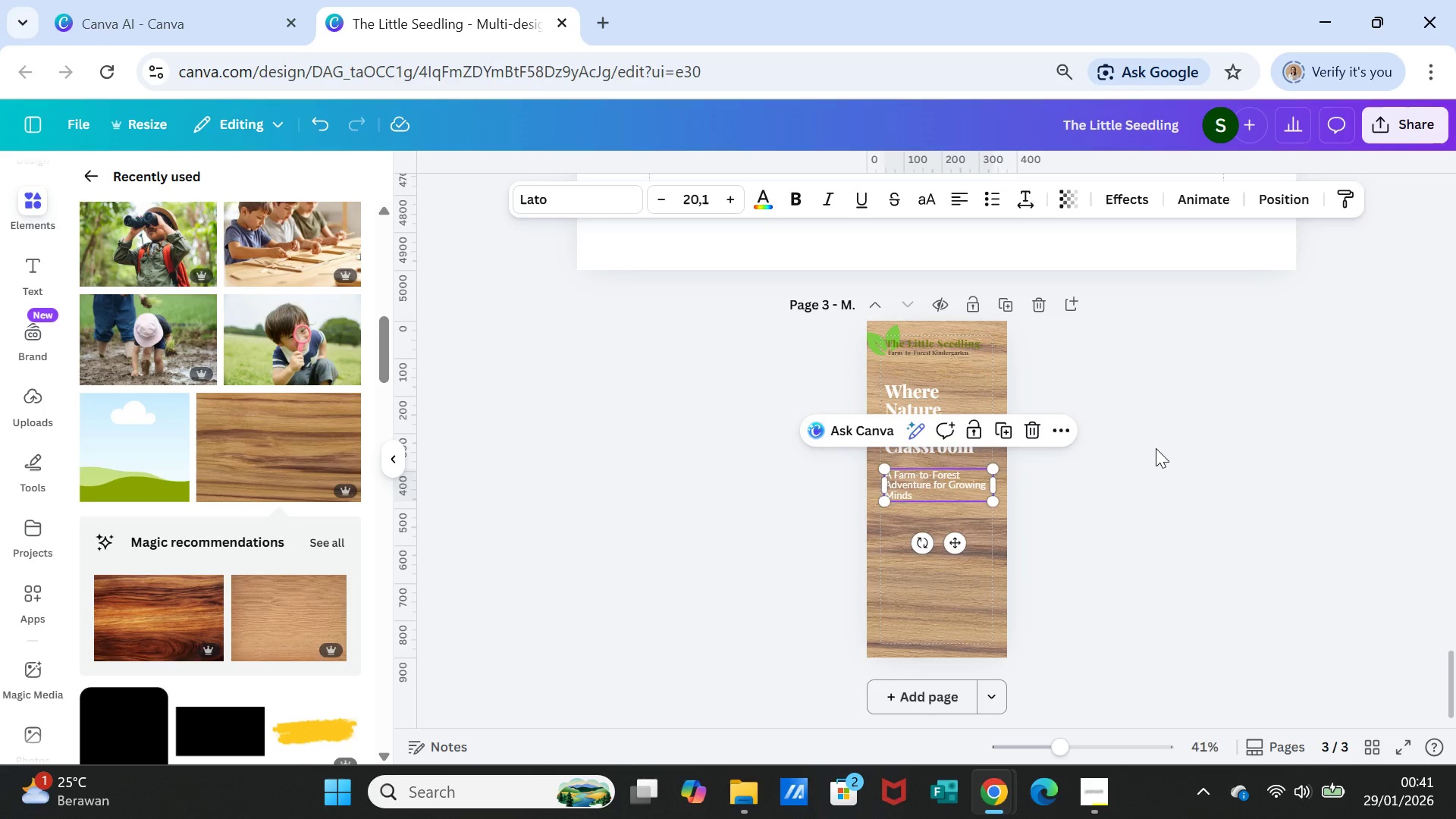 
left_click([1156, 448])
 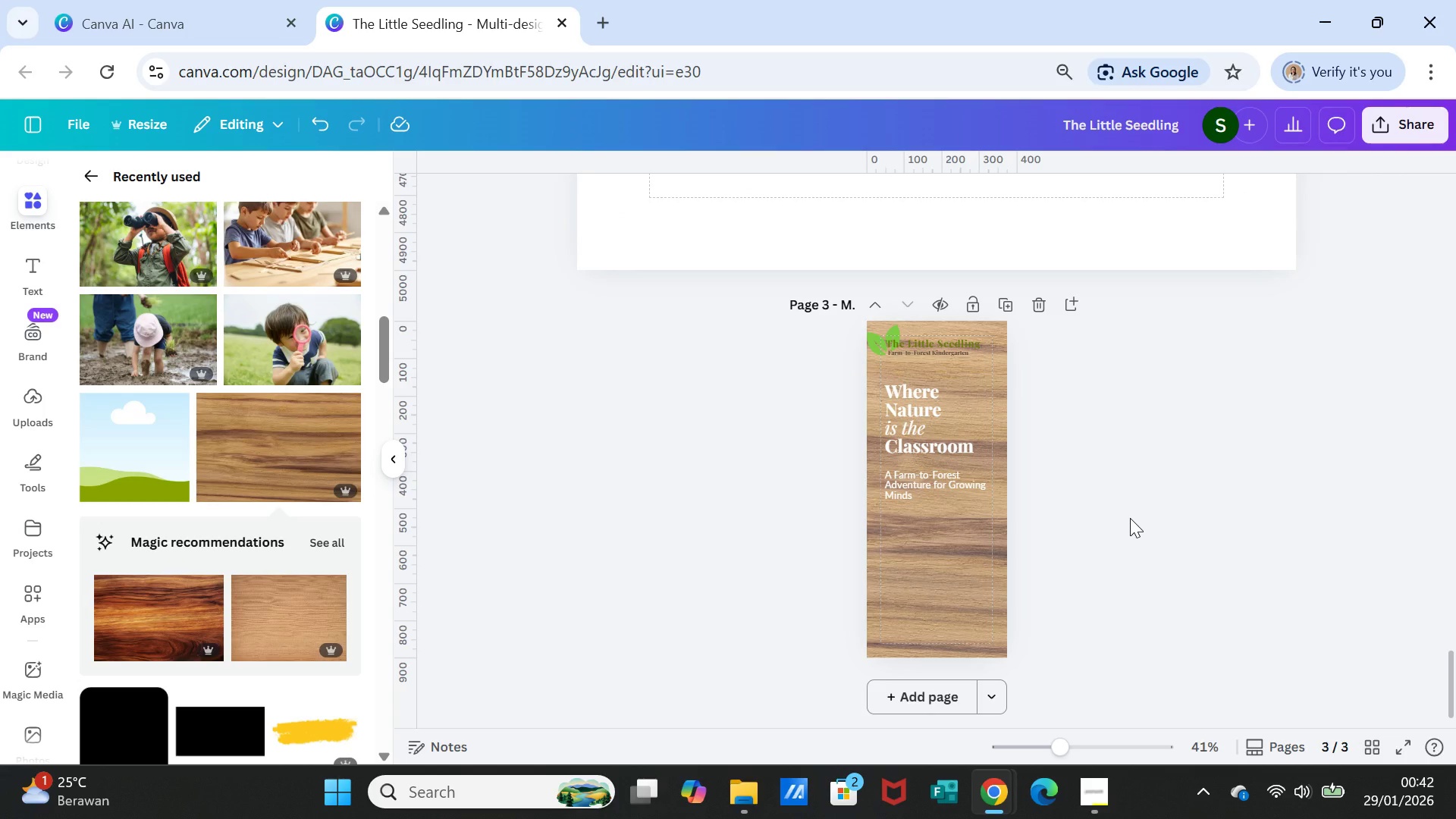 
wait(8.16)
 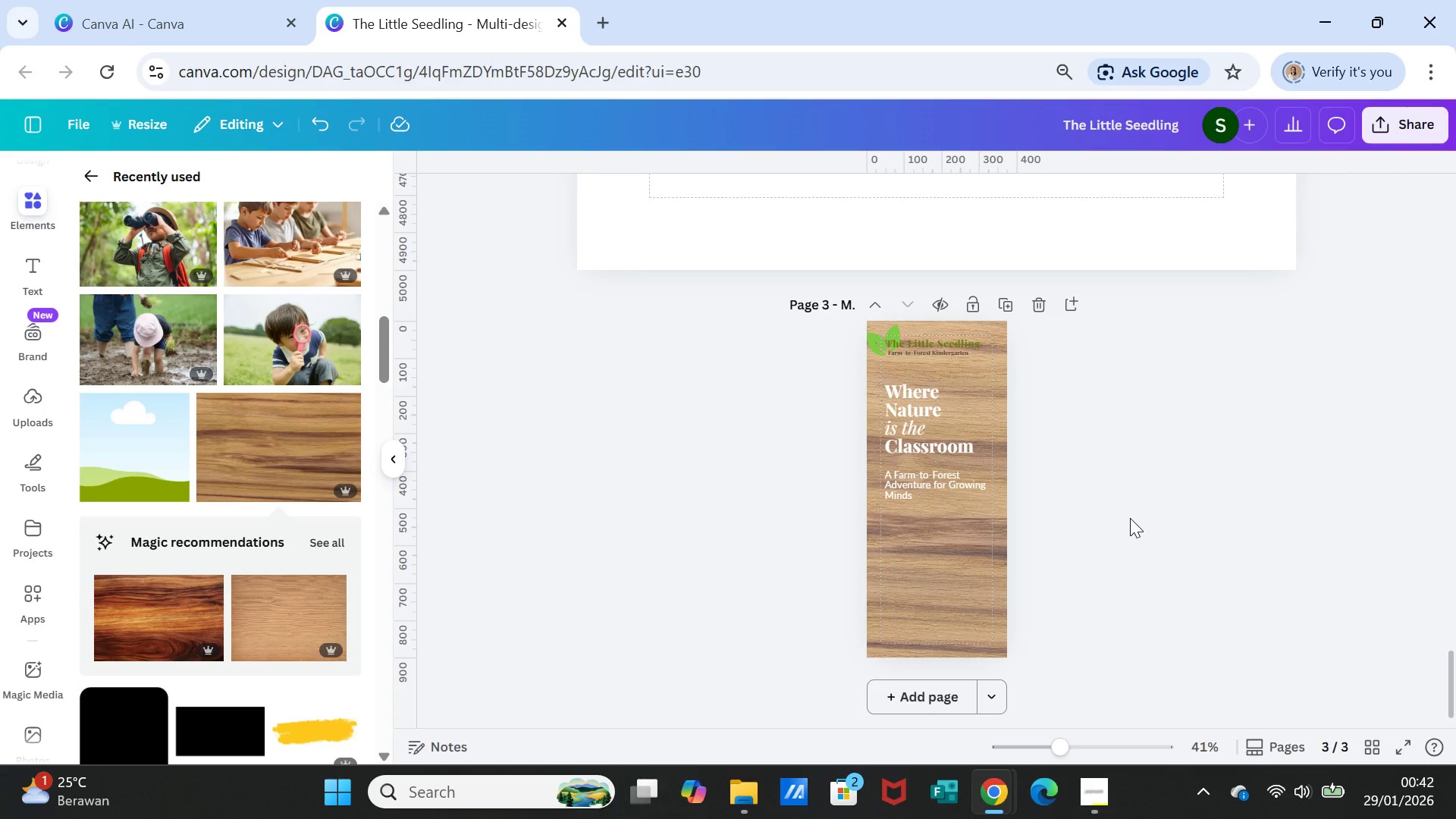 
scroll: coordinate [1150, 493], scroll_direction: up, amount: 43.0
 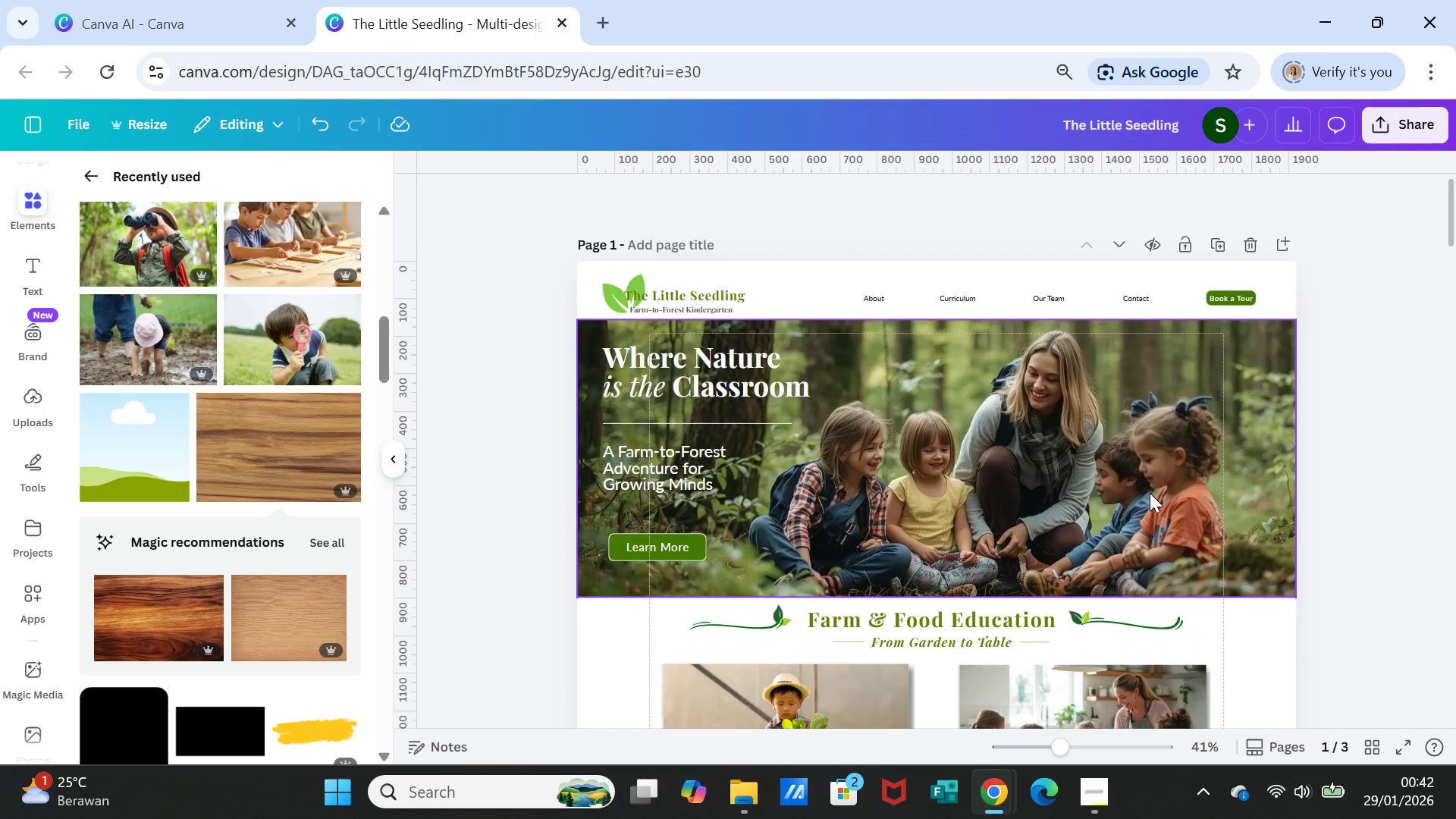 
scroll: coordinate [1150, 493], scroll_direction: down, amount: 1.0
 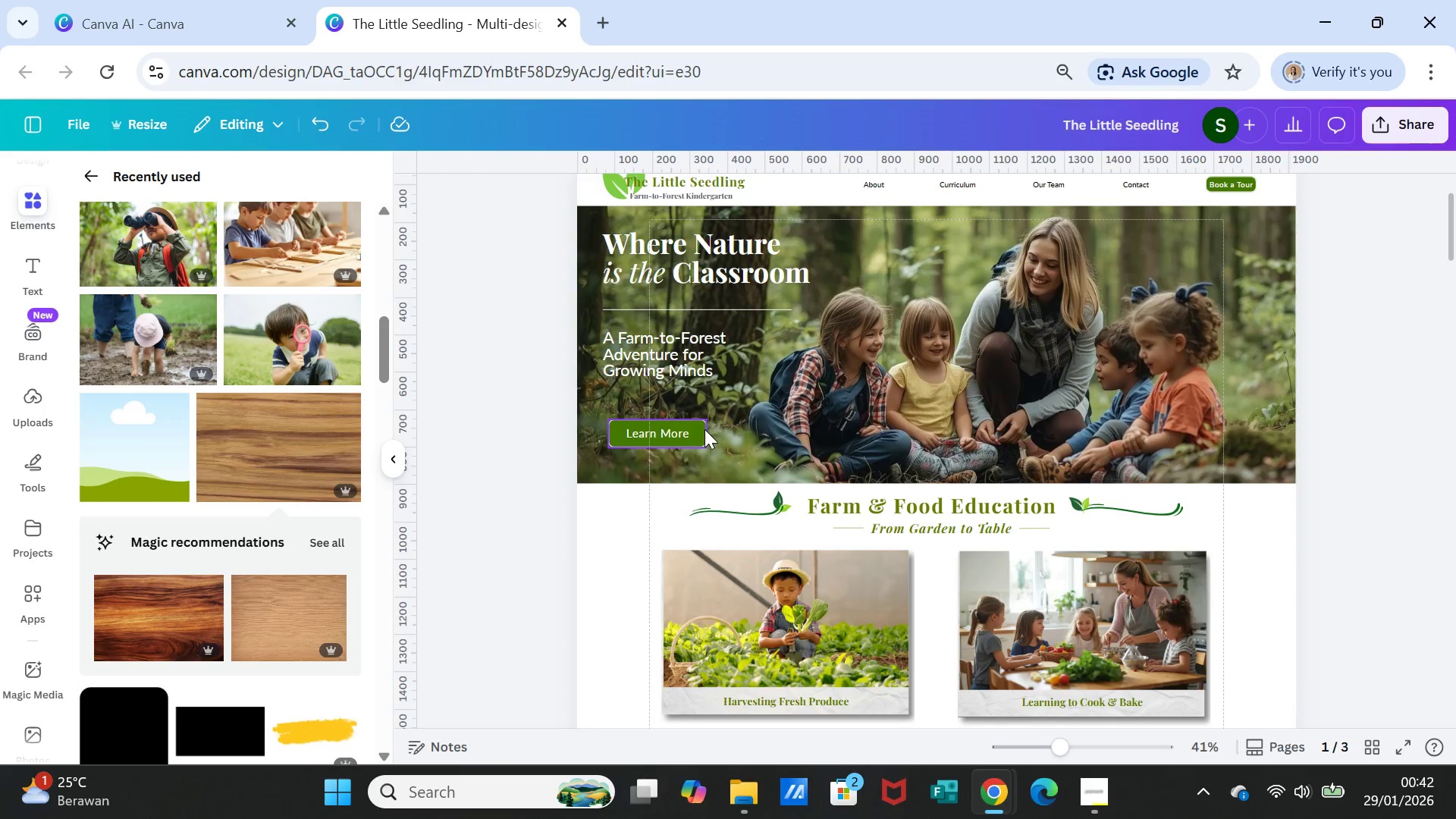 
left_click([704, 429])
 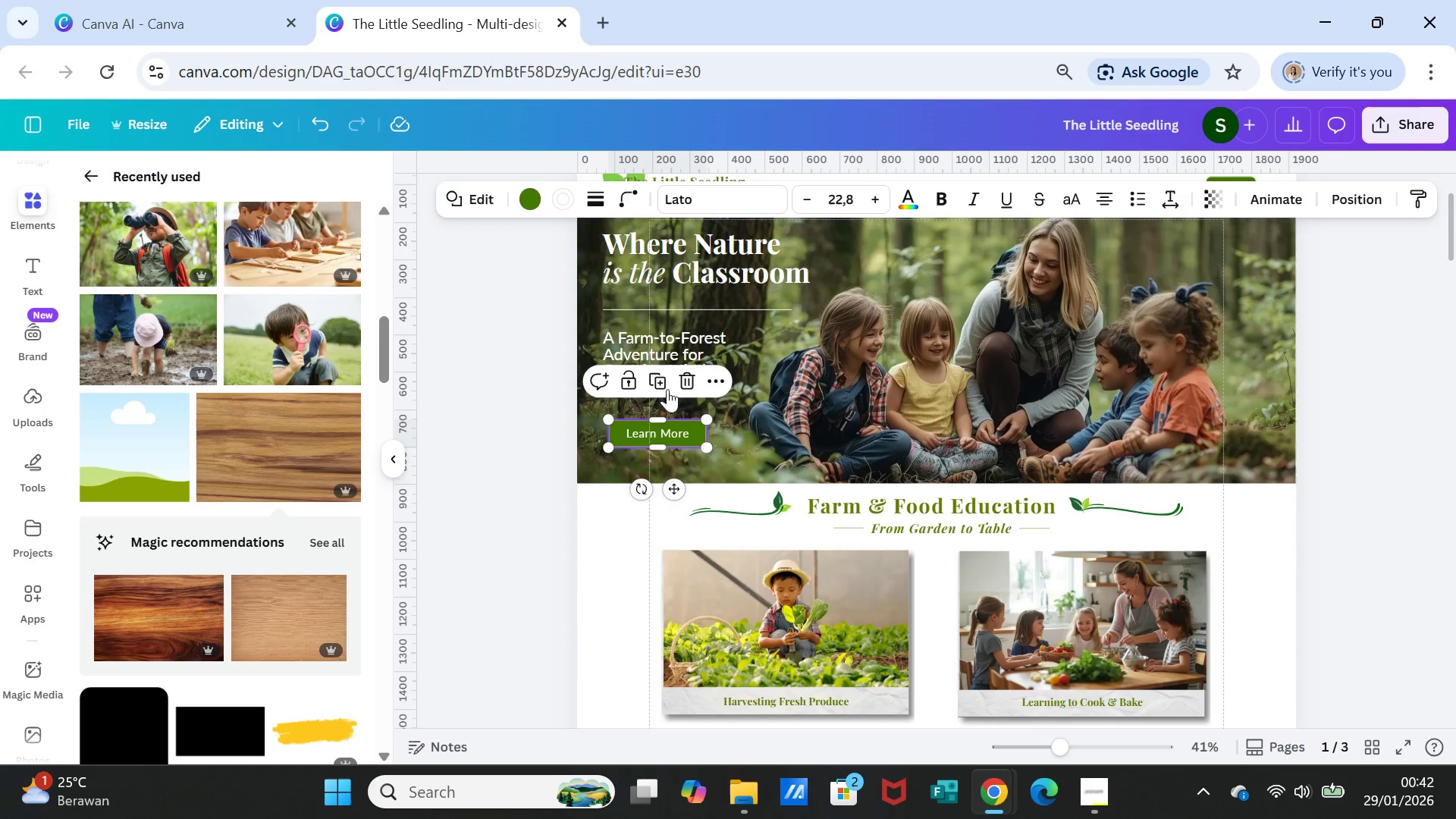 
left_click([657, 384])
 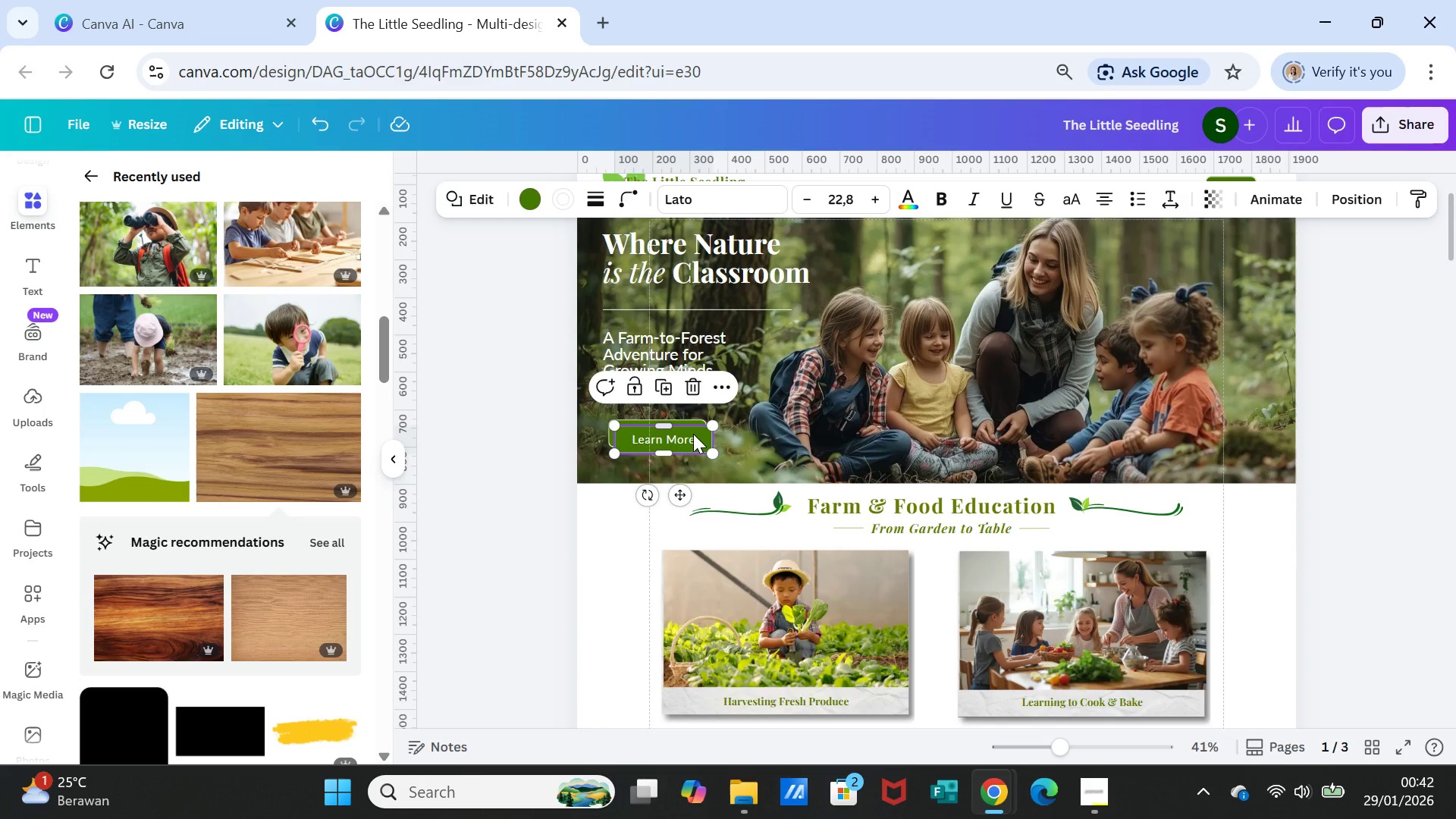 
left_click_drag(start_coordinate=[693, 434], to_coordinate=[958, 629])
 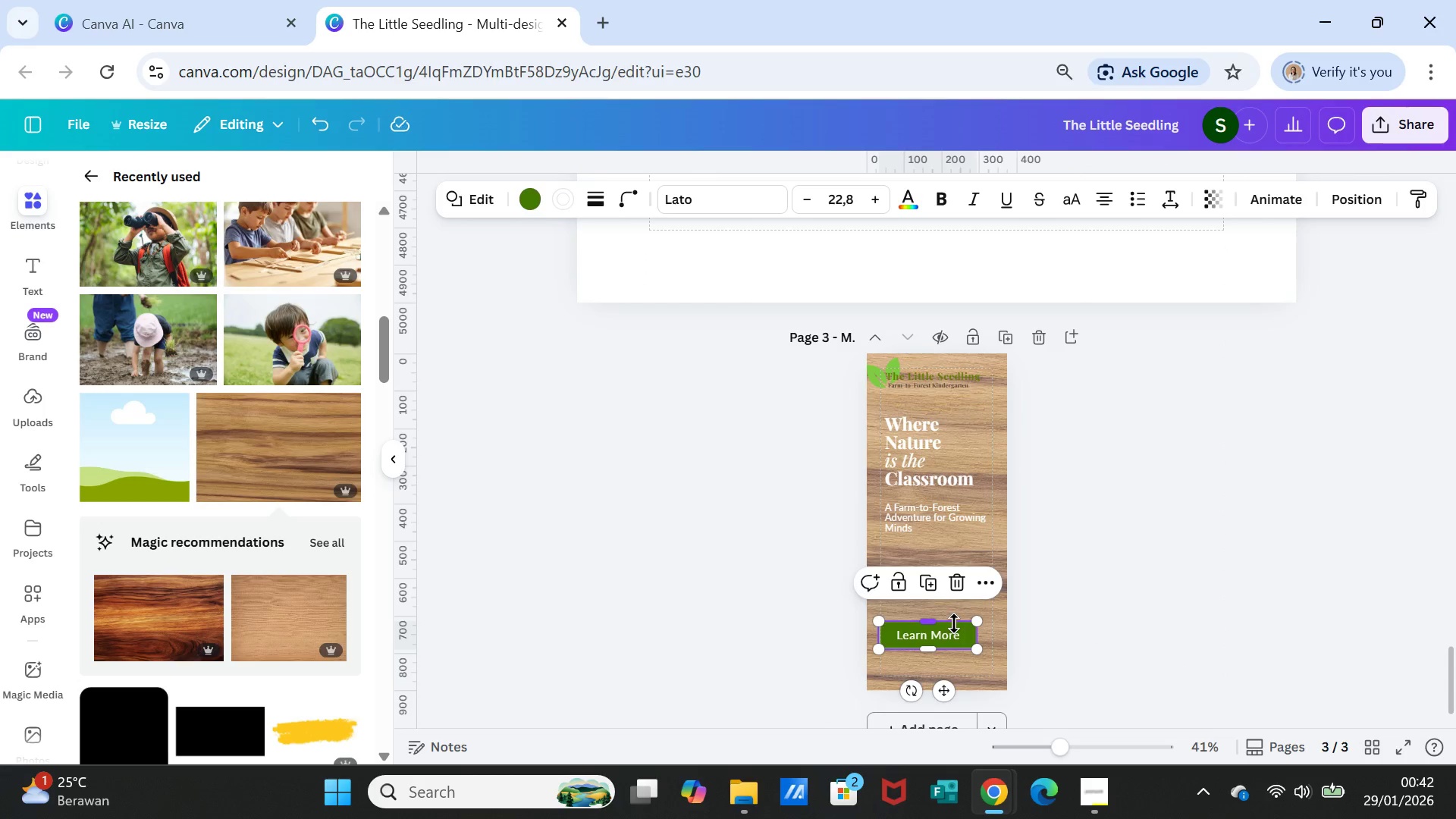 
scroll: coordinate [919, 610], scroll_direction: down, amount: 32.0
 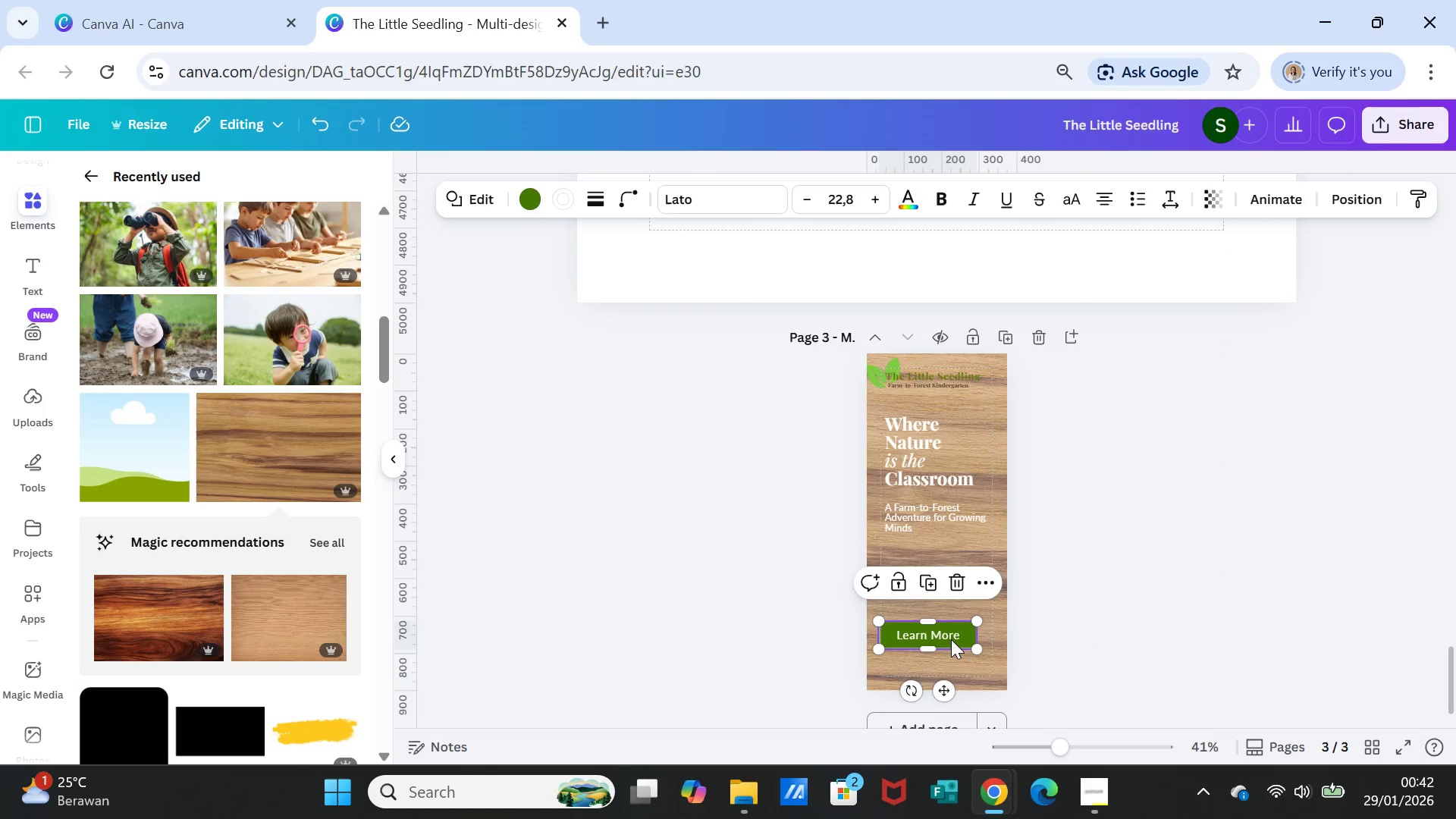 
left_click_drag(start_coordinate=[946, 689], to_coordinate=[952, 635])
 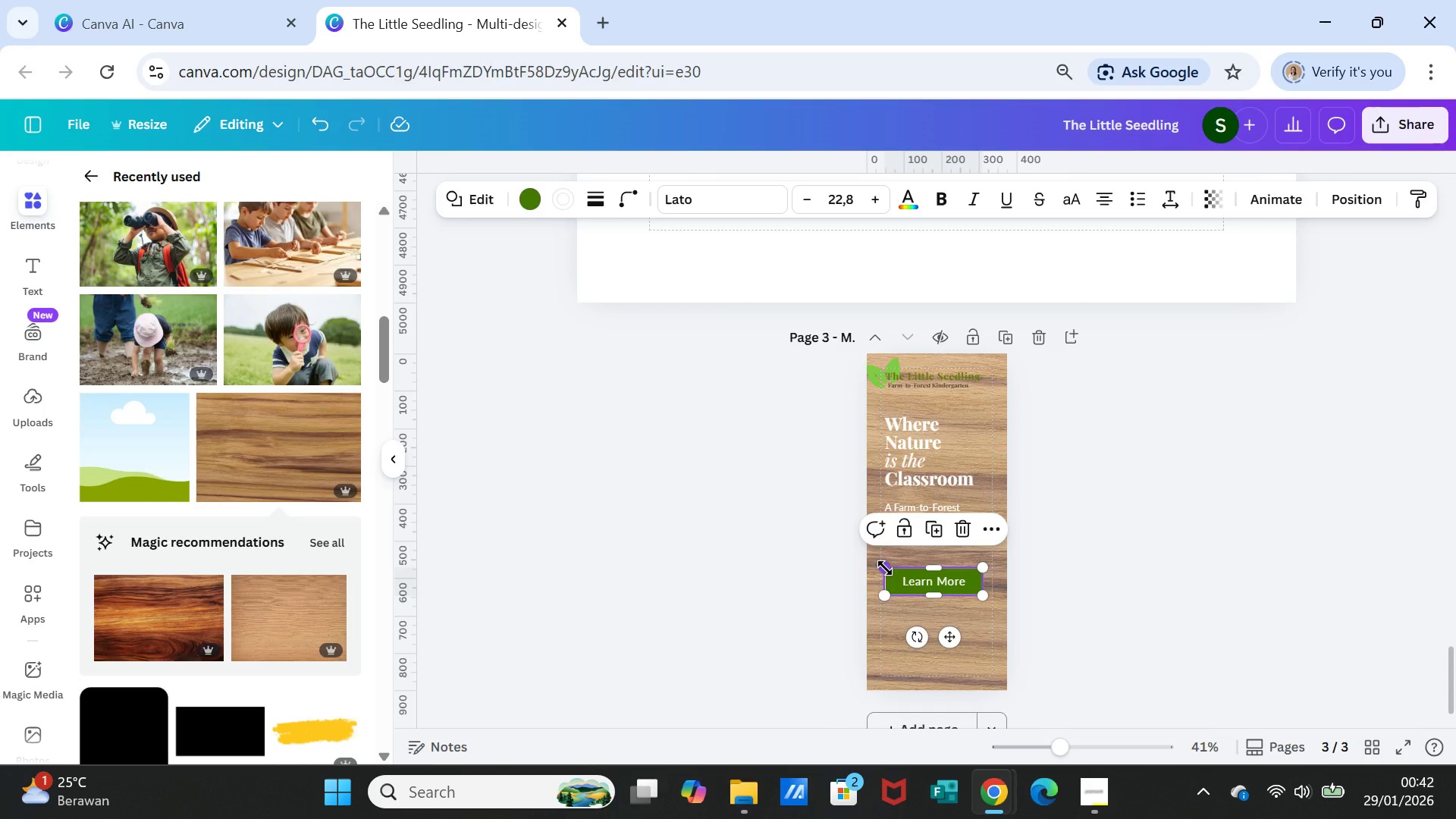 
left_click_drag(start_coordinate=[885, 568], to_coordinate=[901, 573])
 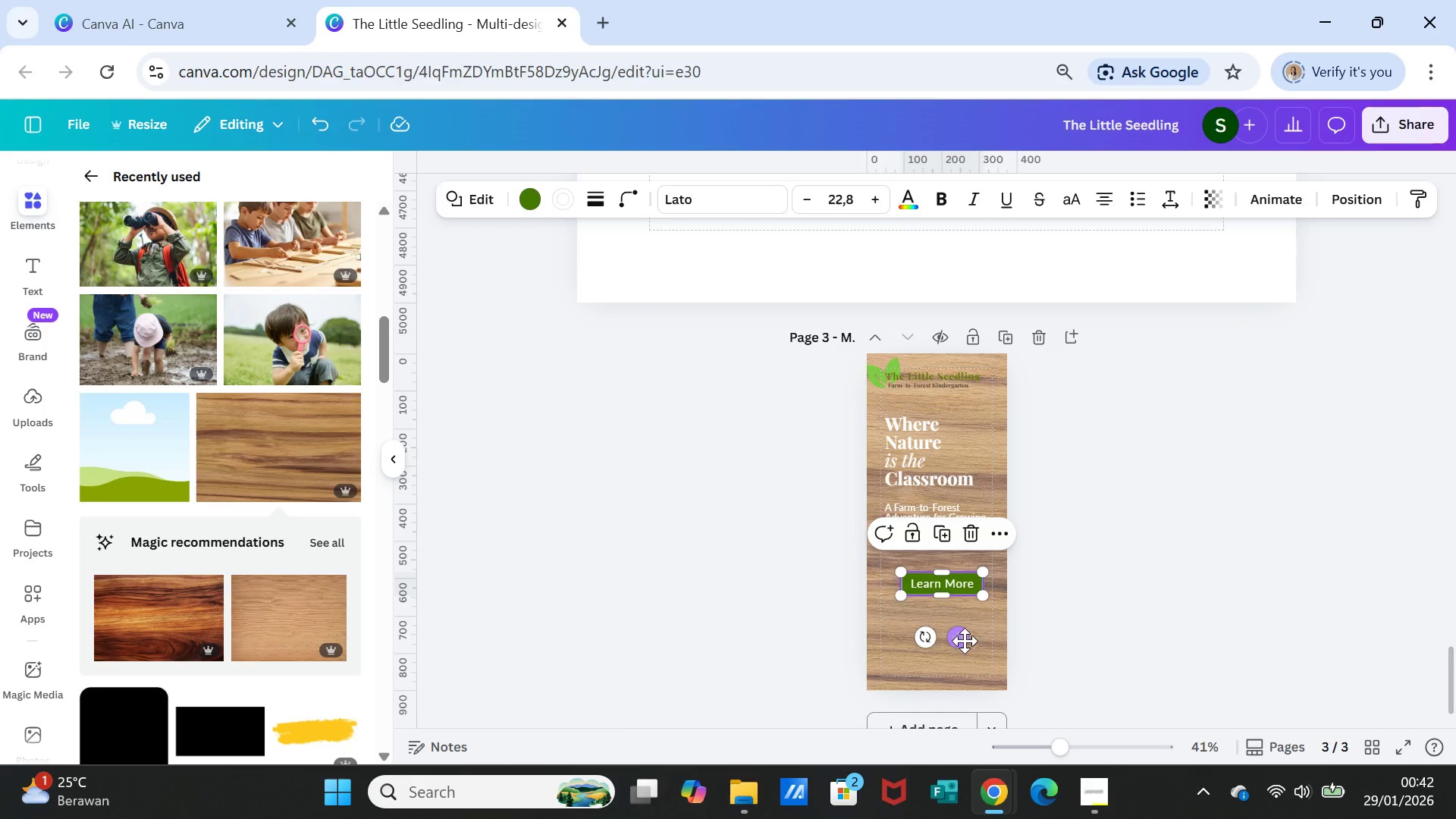 
left_click_drag(start_coordinate=[958, 639], to_coordinate=[948, 676])
 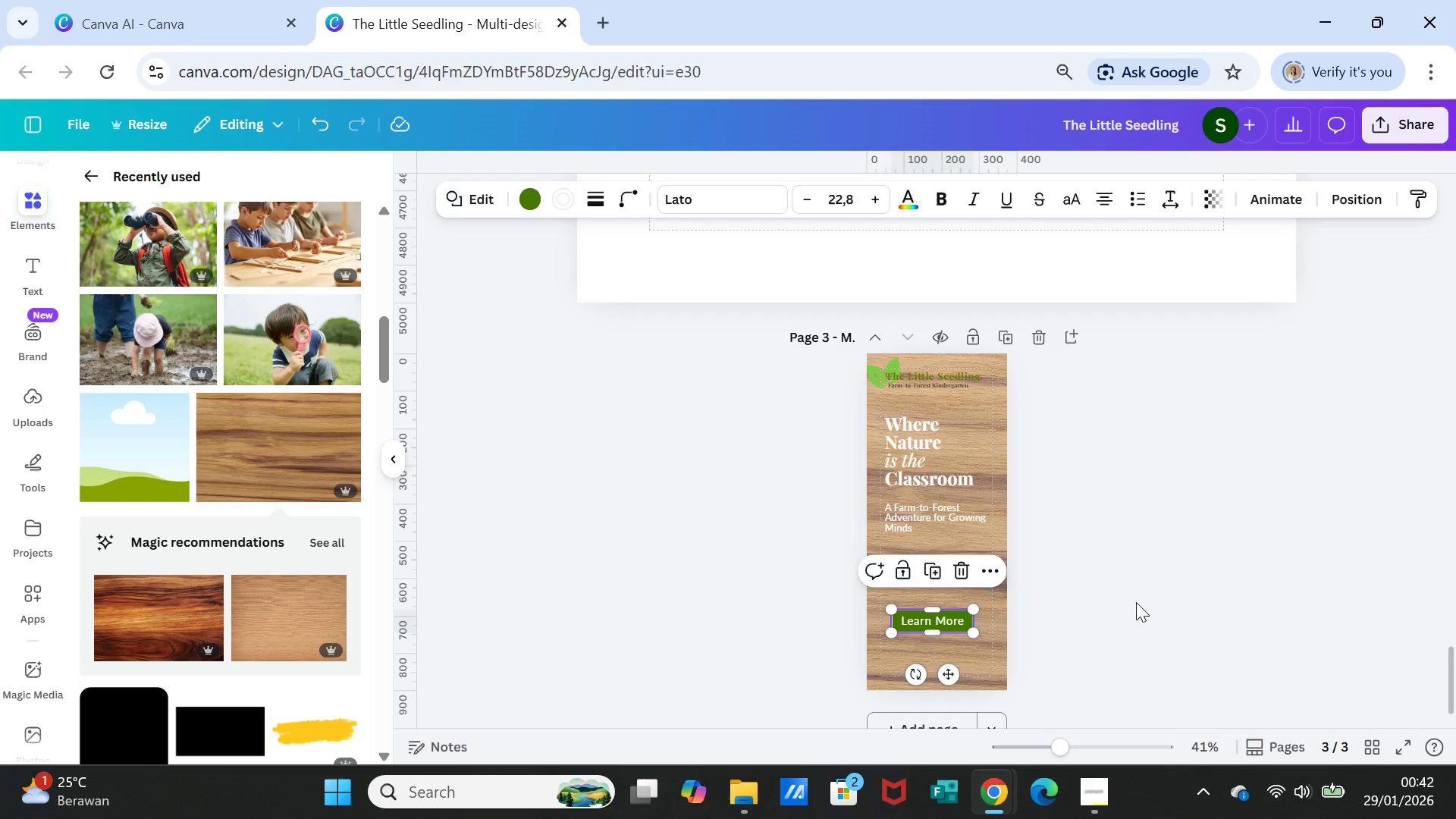 
left_click([1136, 602])
 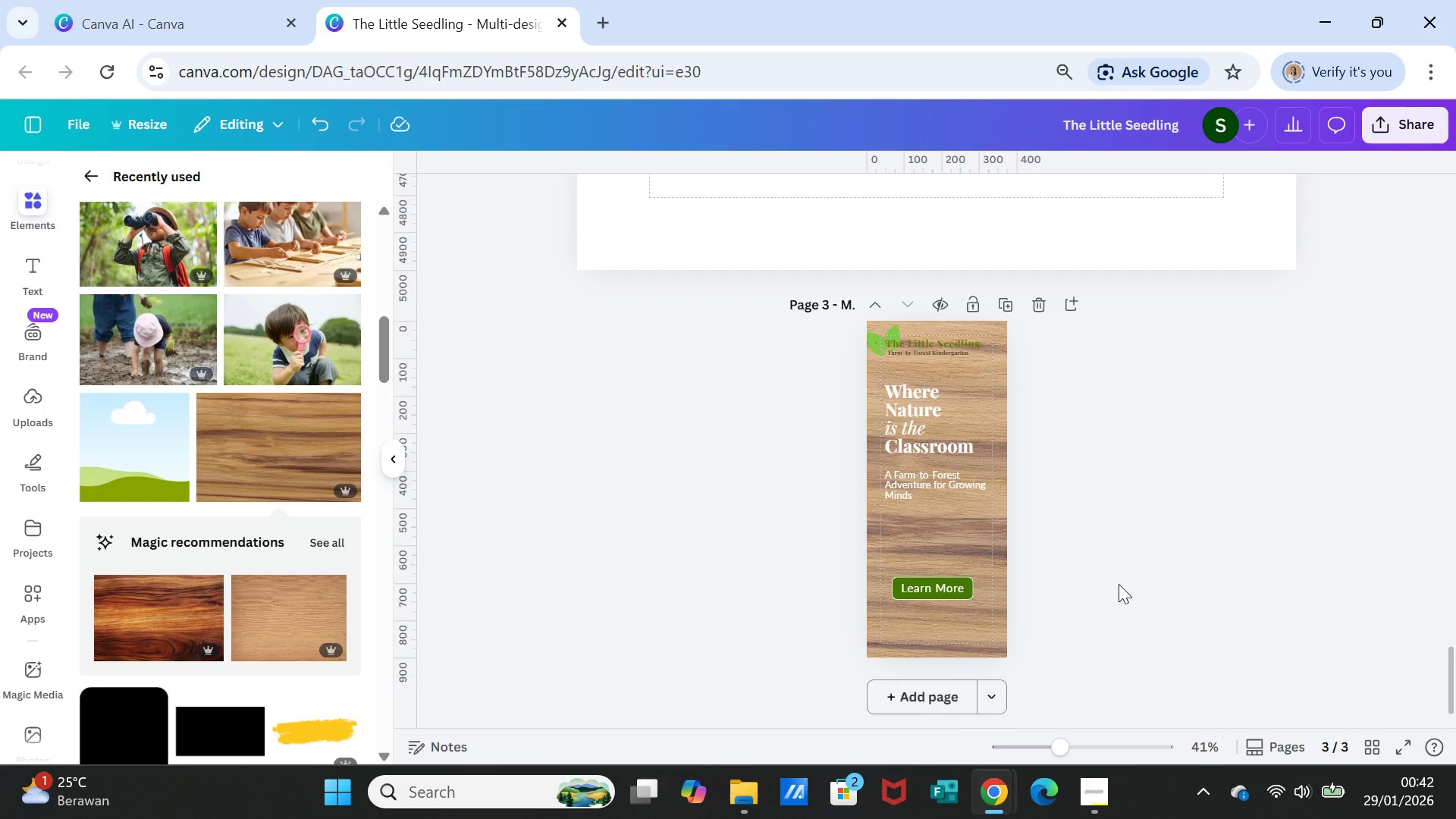 
scroll: coordinate [1119, 584], scroll_direction: down, amount: 1.0
 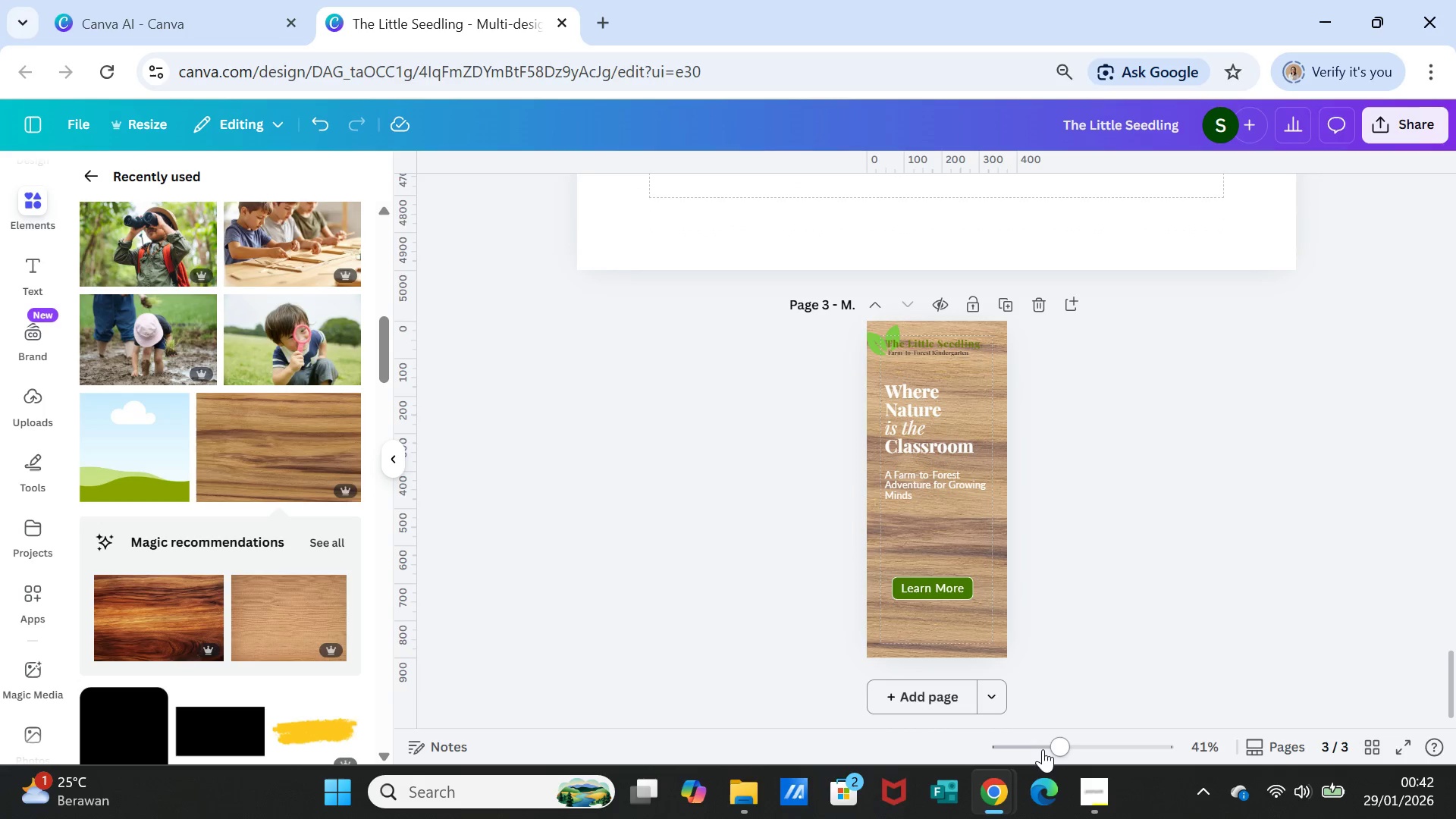 
left_click_drag(start_coordinate=[1054, 745], to_coordinate=[1081, 742])
 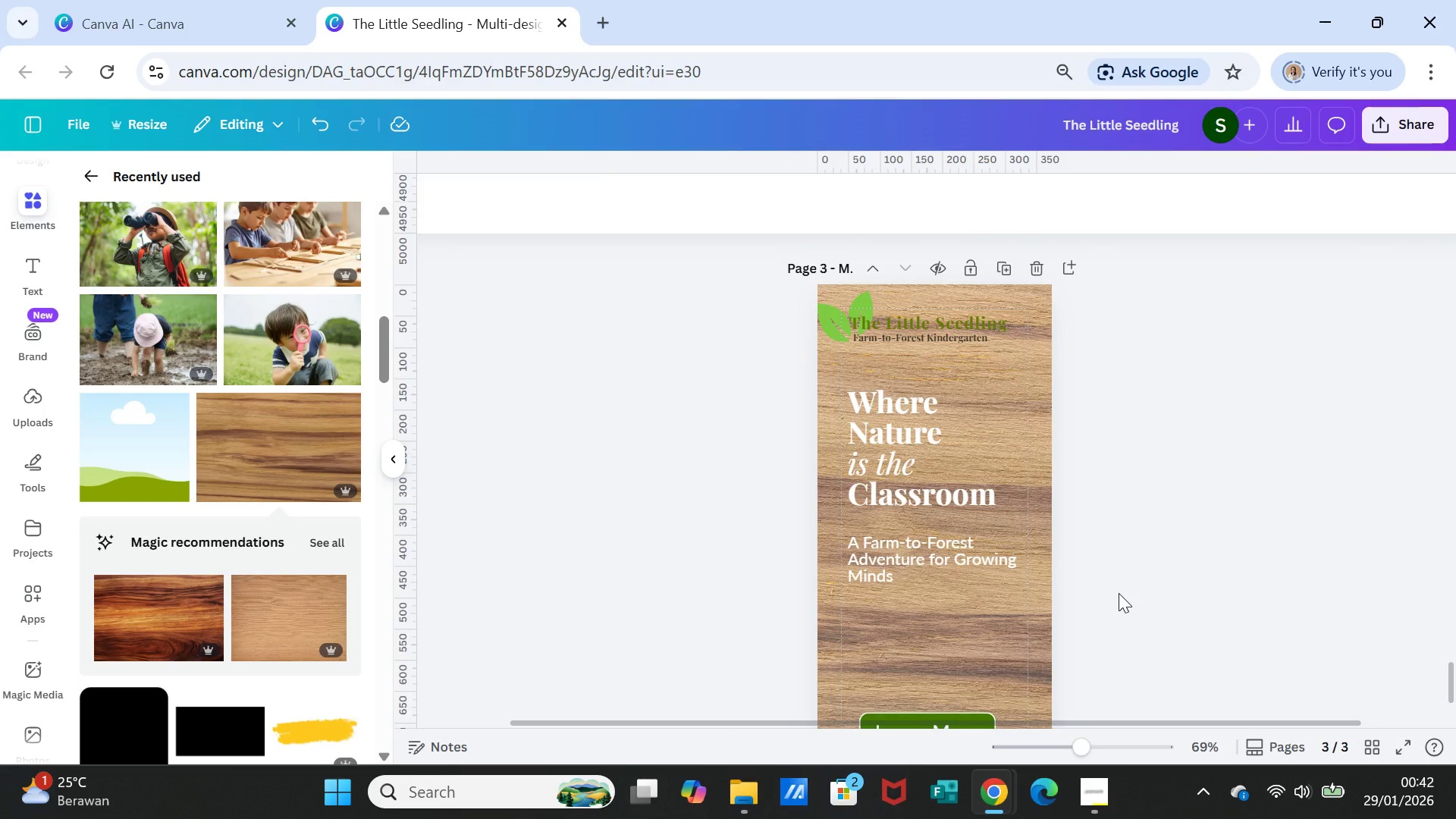 
left_click([1119, 593])
 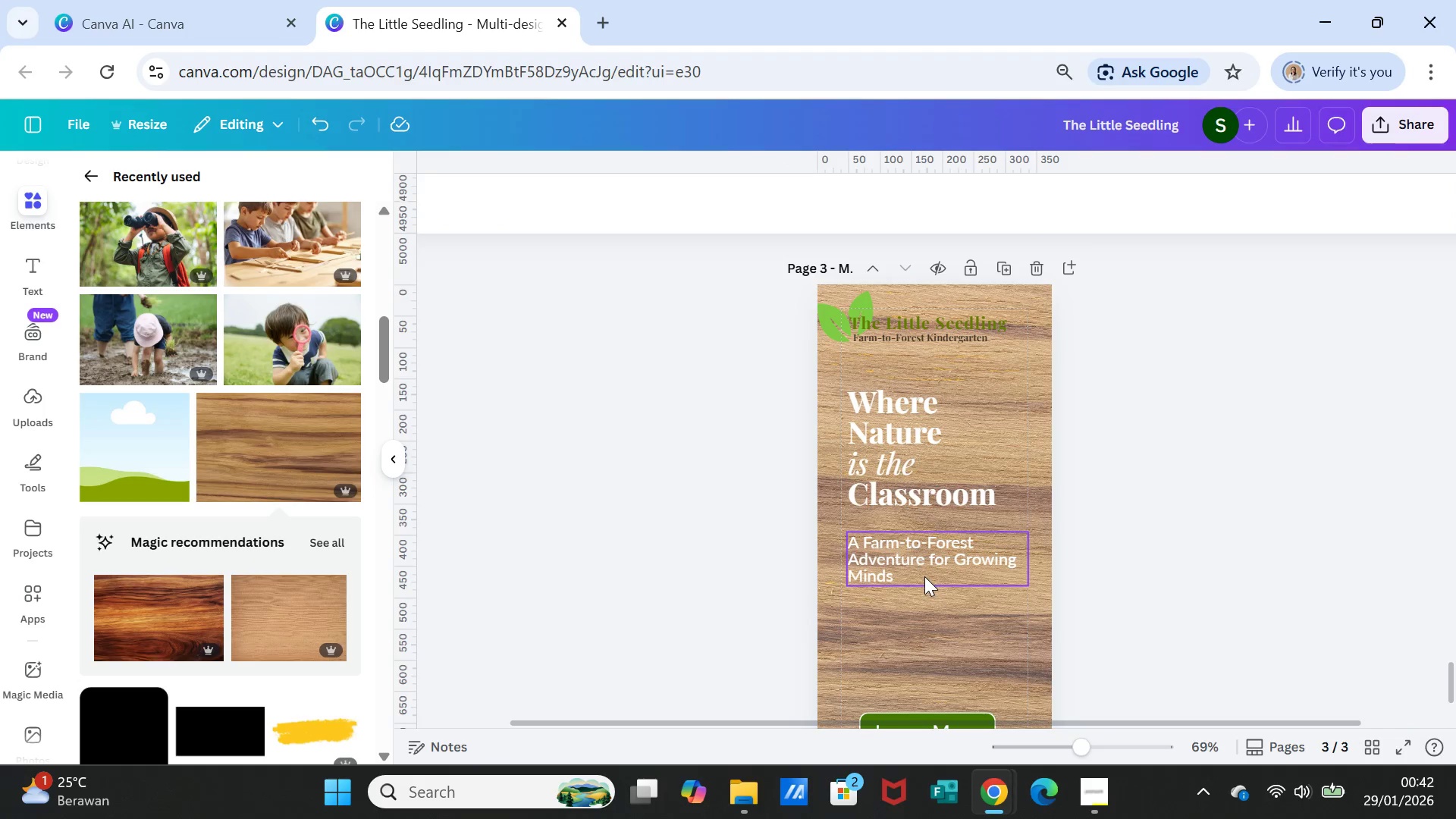 
left_click_drag(start_coordinate=[924, 576], to_coordinate=[920, 605])
 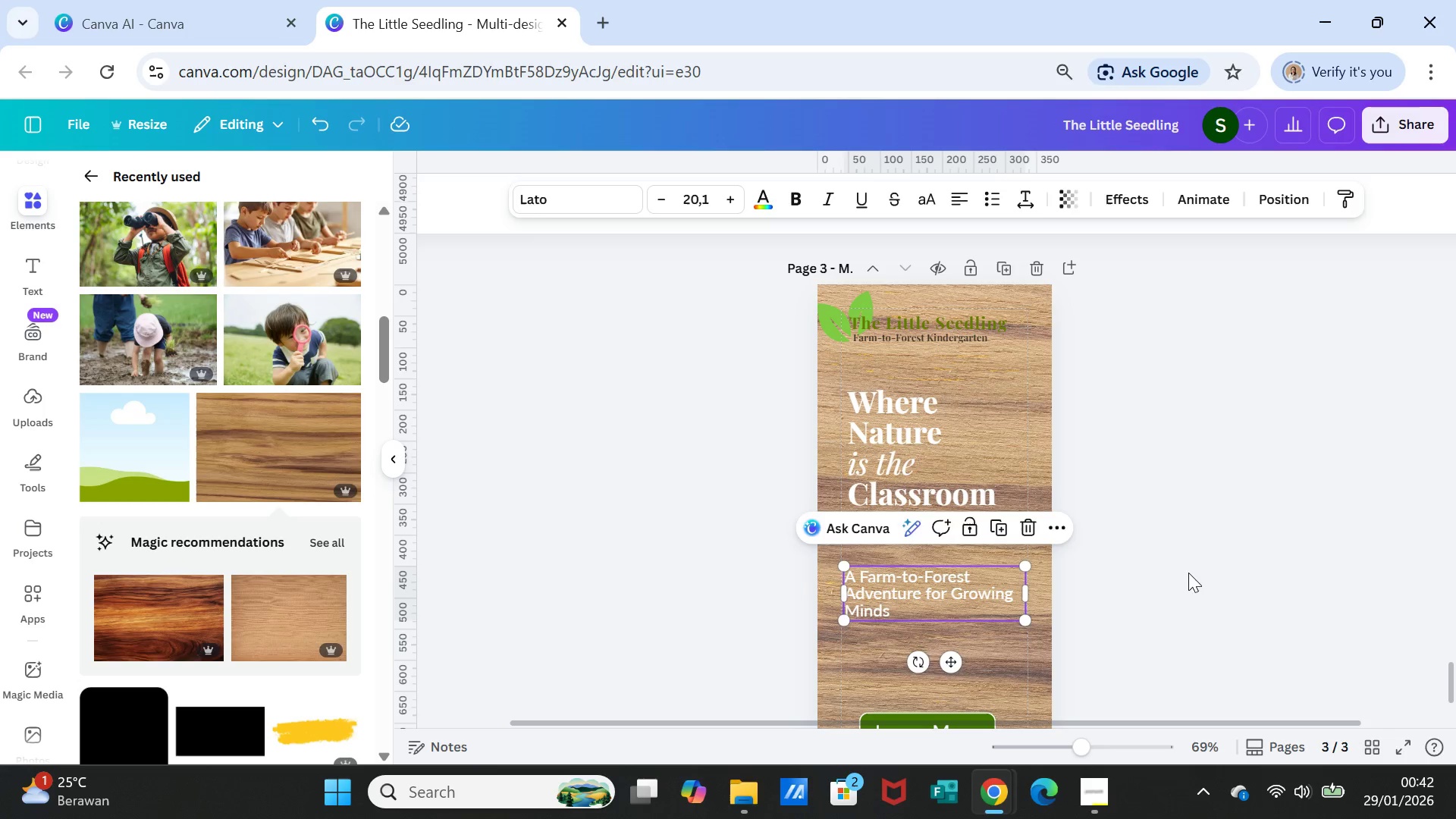 
left_click([1188, 573])
 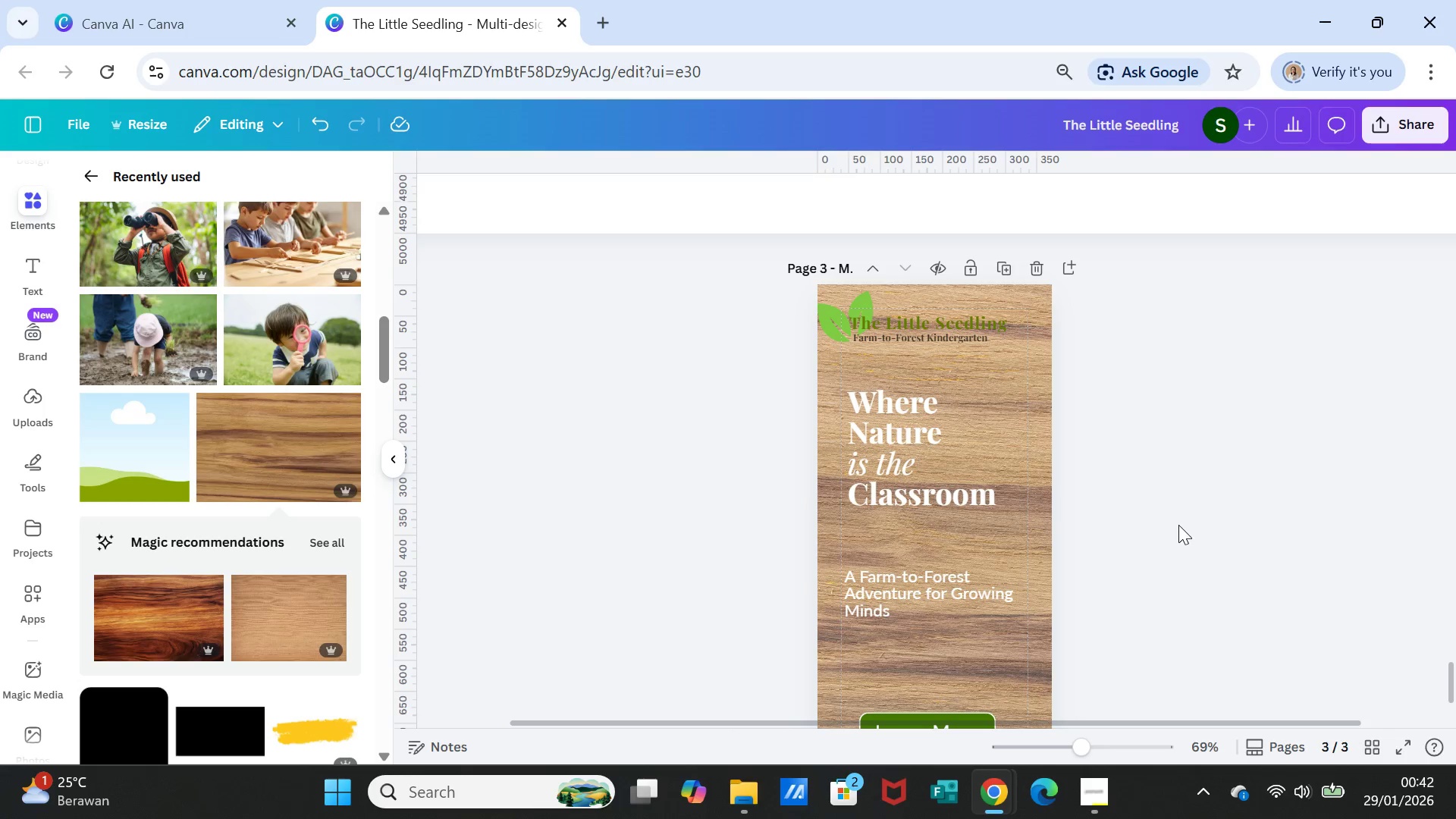 
left_click([968, 331])
 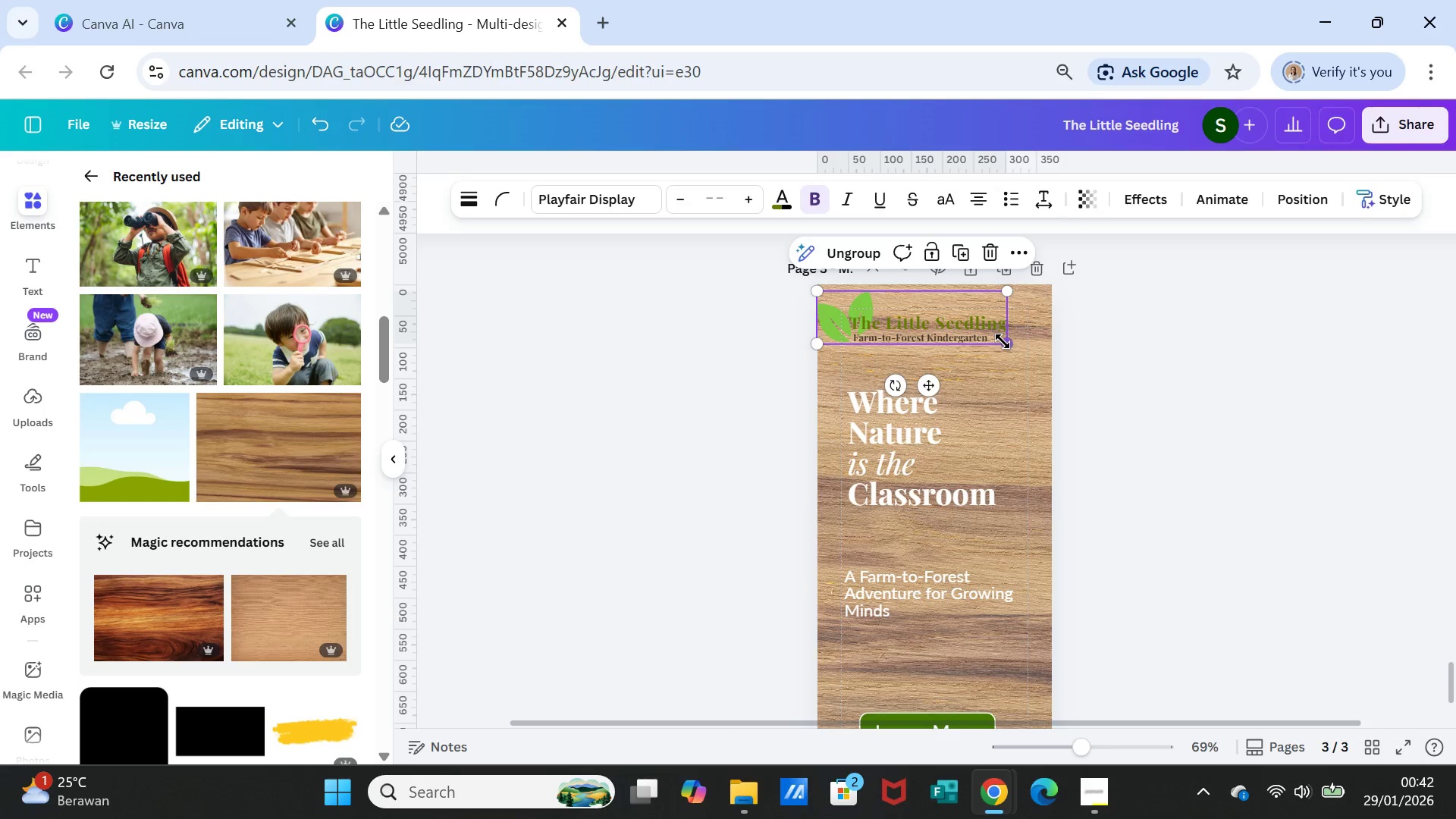 
left_click_drag(start_coordinate=[1003, 341], to_coordinate=[1019, 345])
 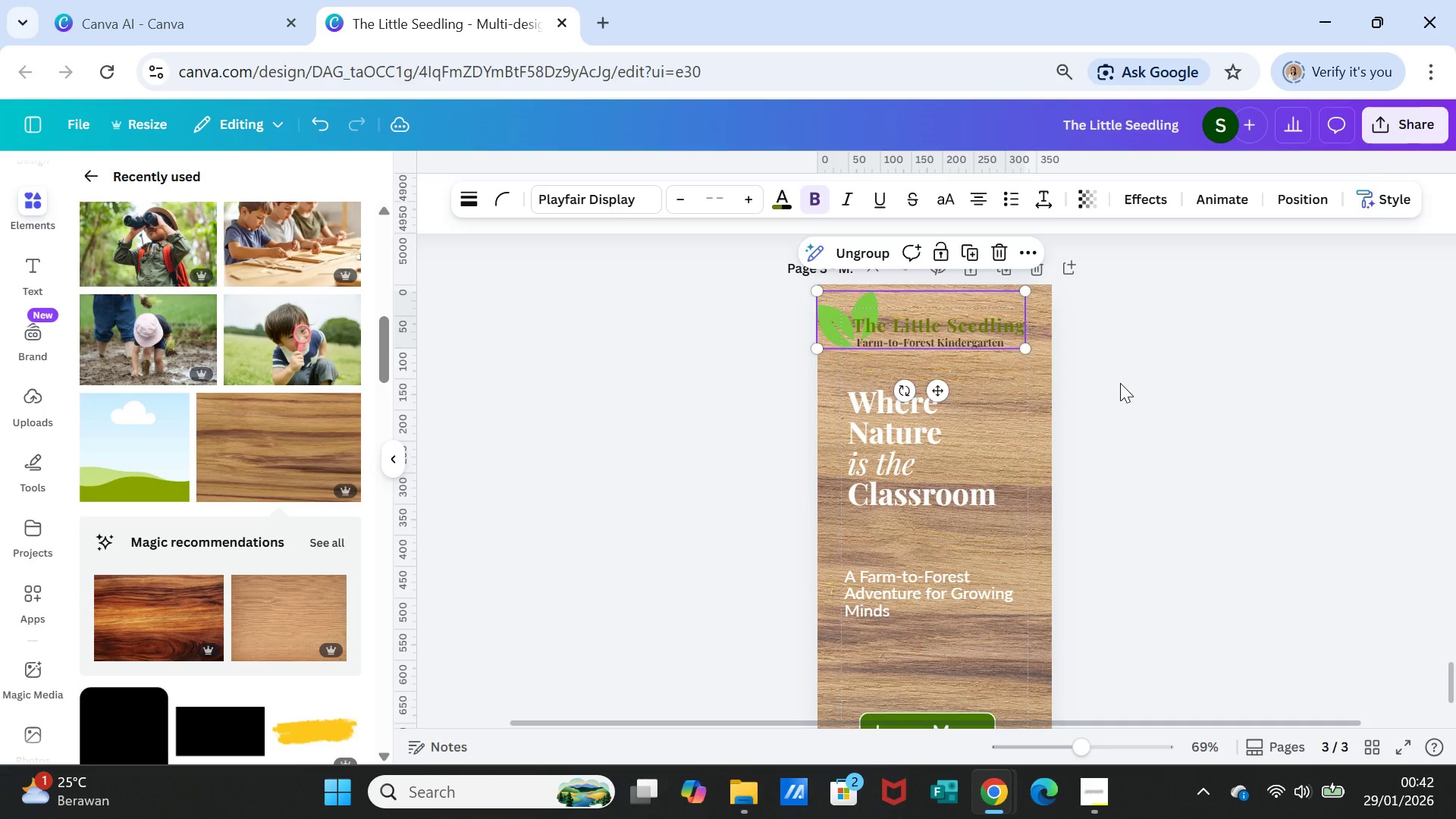 
left_click([1120, 383])
 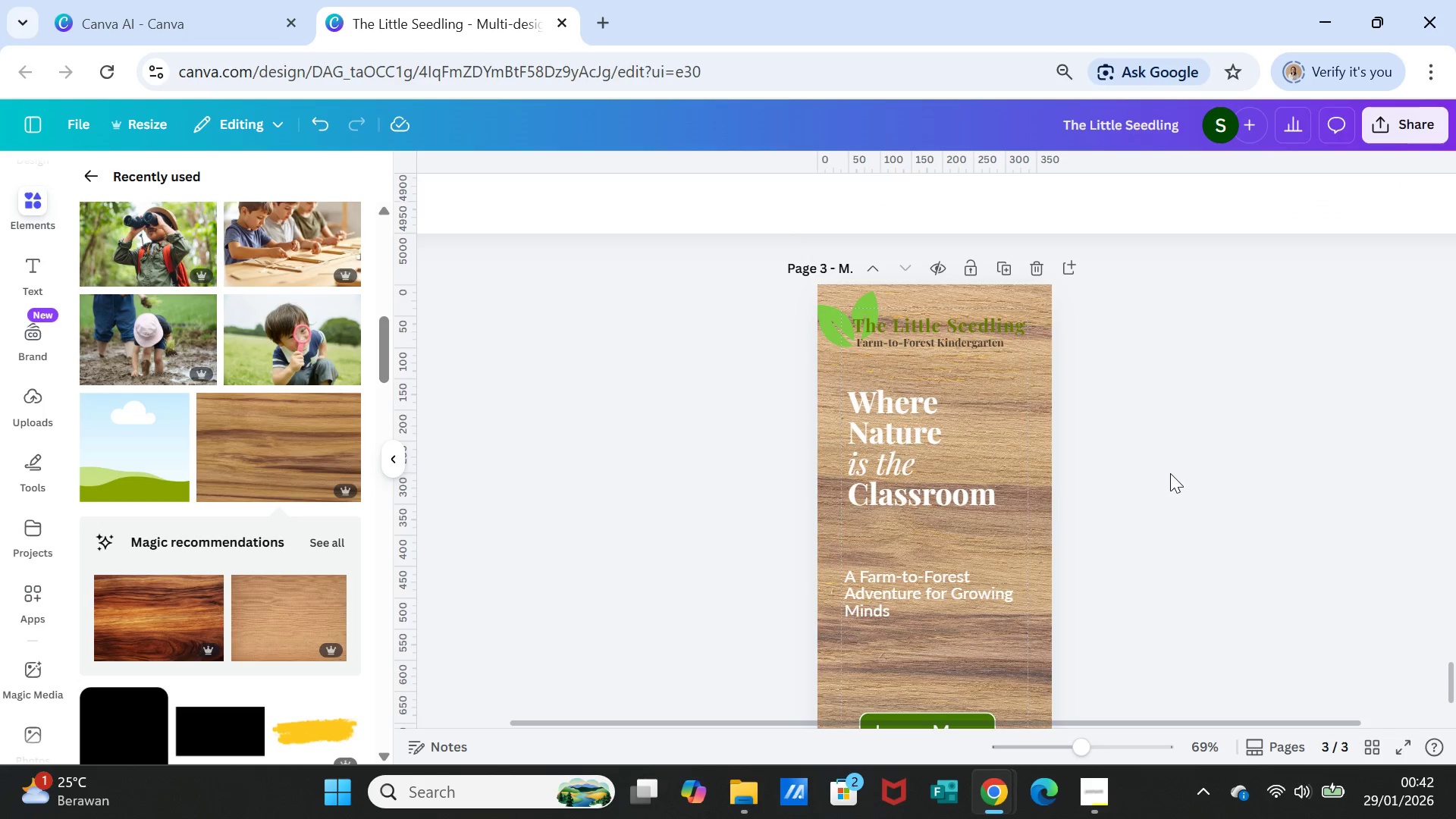 
scroll: coordinate [1170, 477], scroll_direction: down, amount: 2.0
 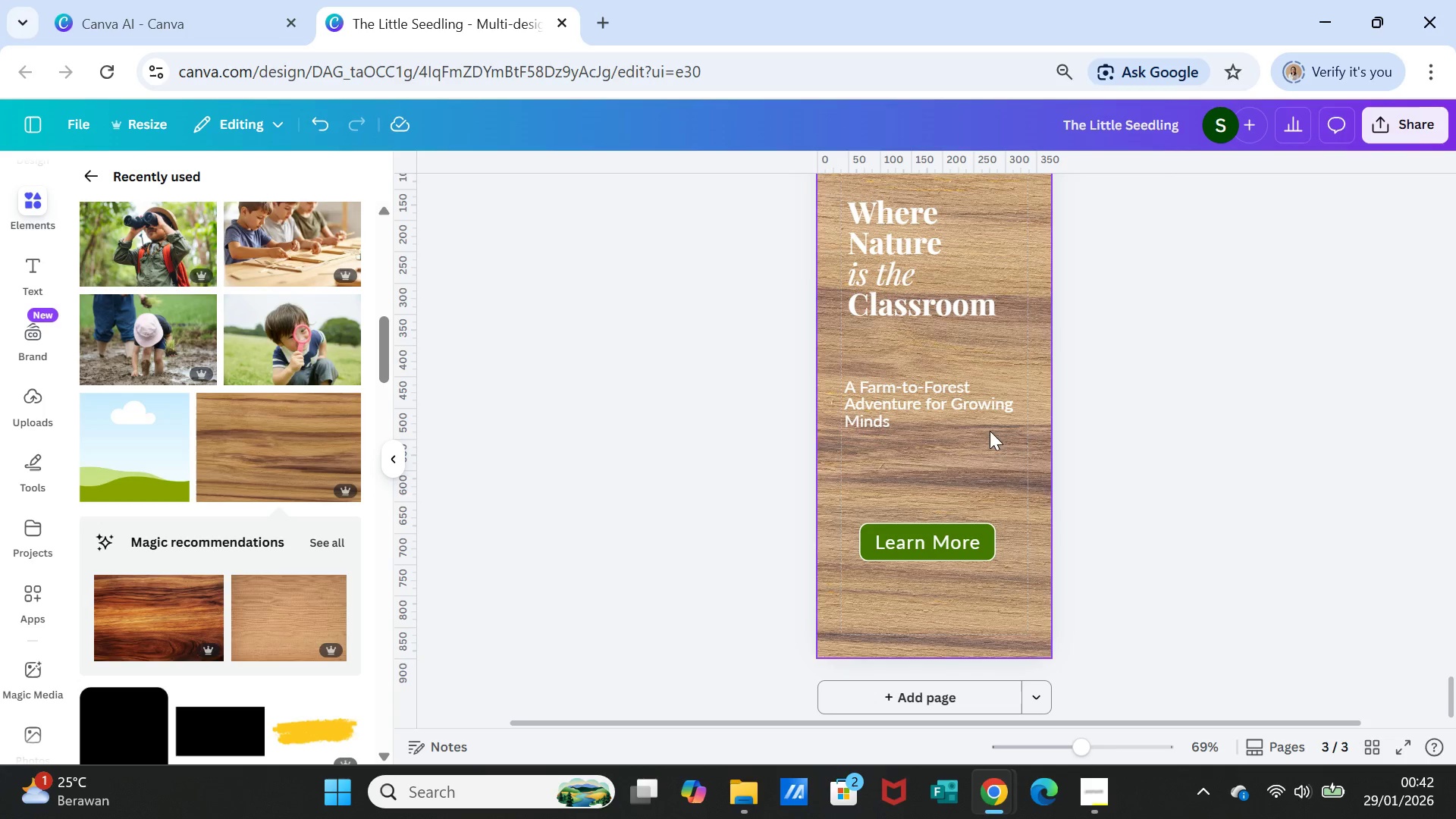 
left_click([969, 407])
 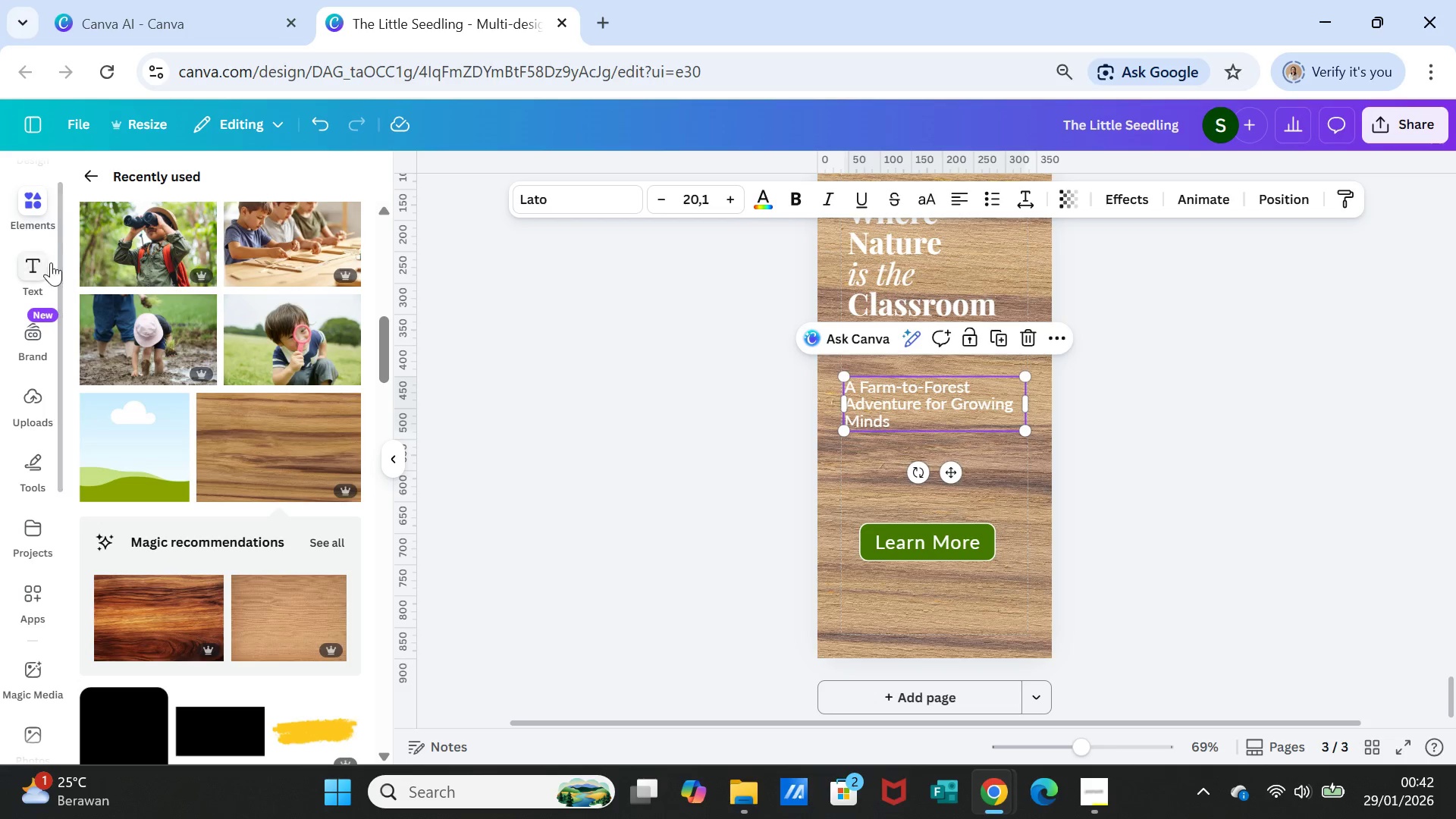 
left_click([16, 205])
 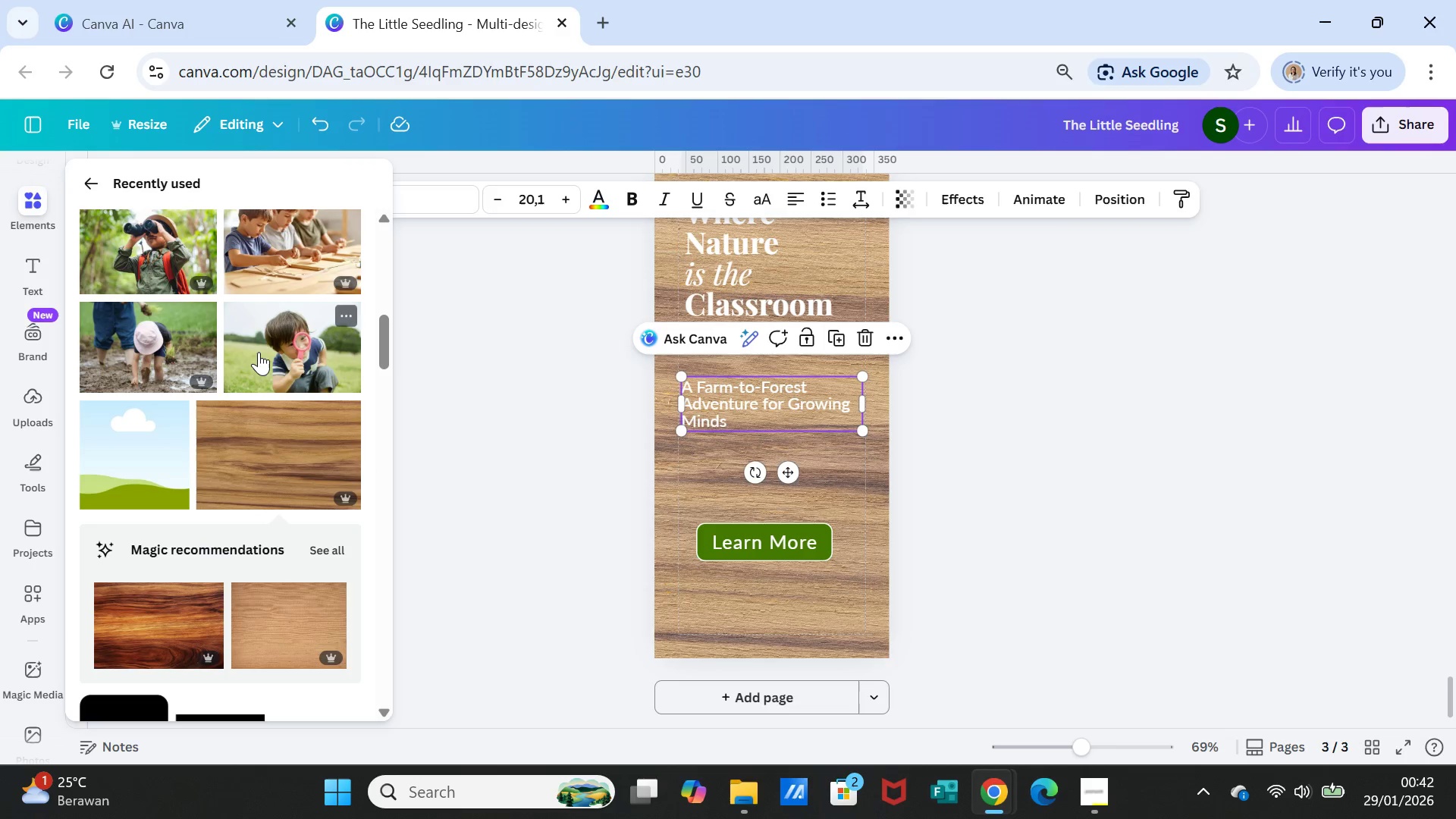 
scroll: coordinate [259, 352], scroll_direction: up, amount: 1.0
 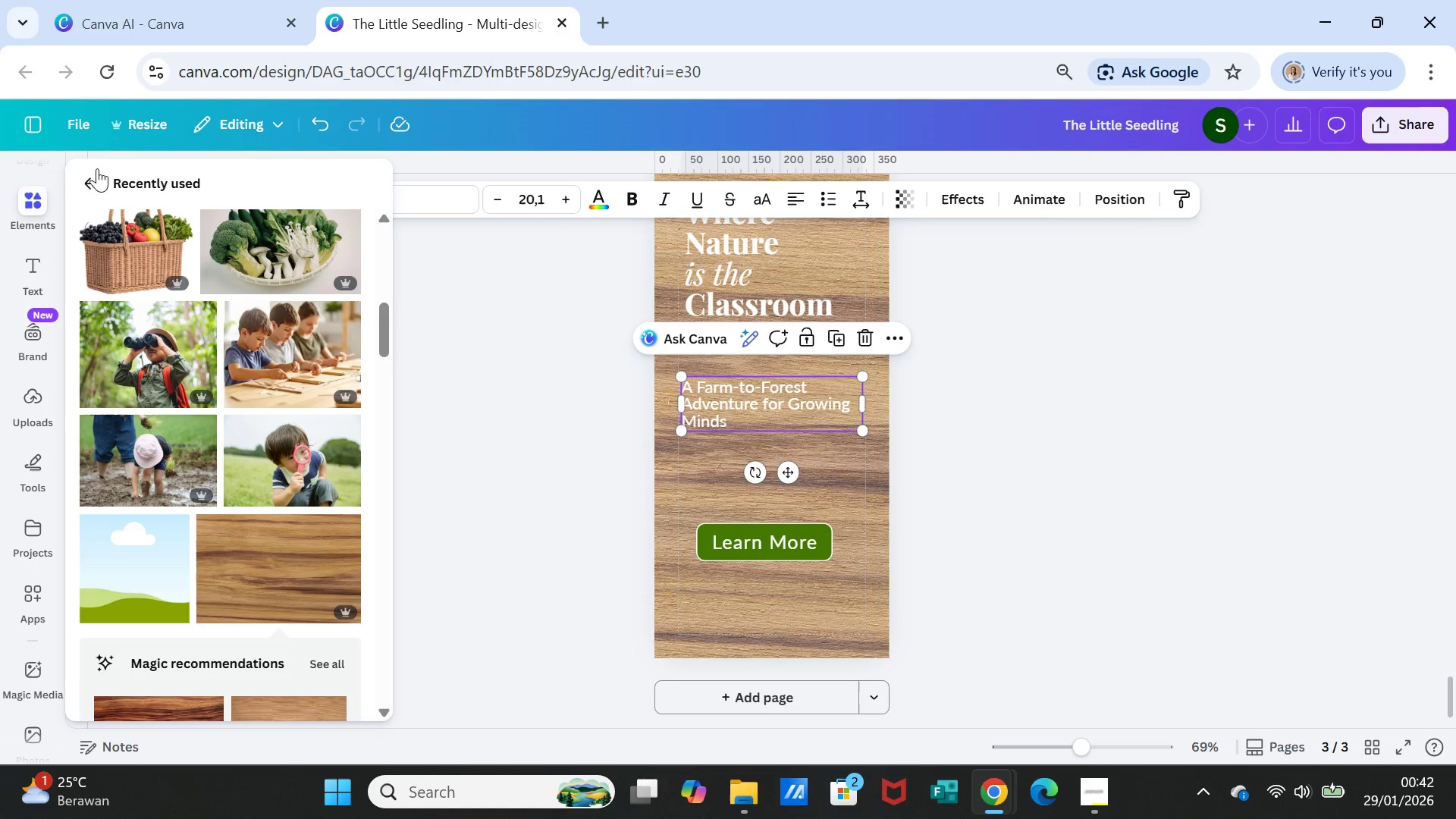 
left_click([93, 174])
 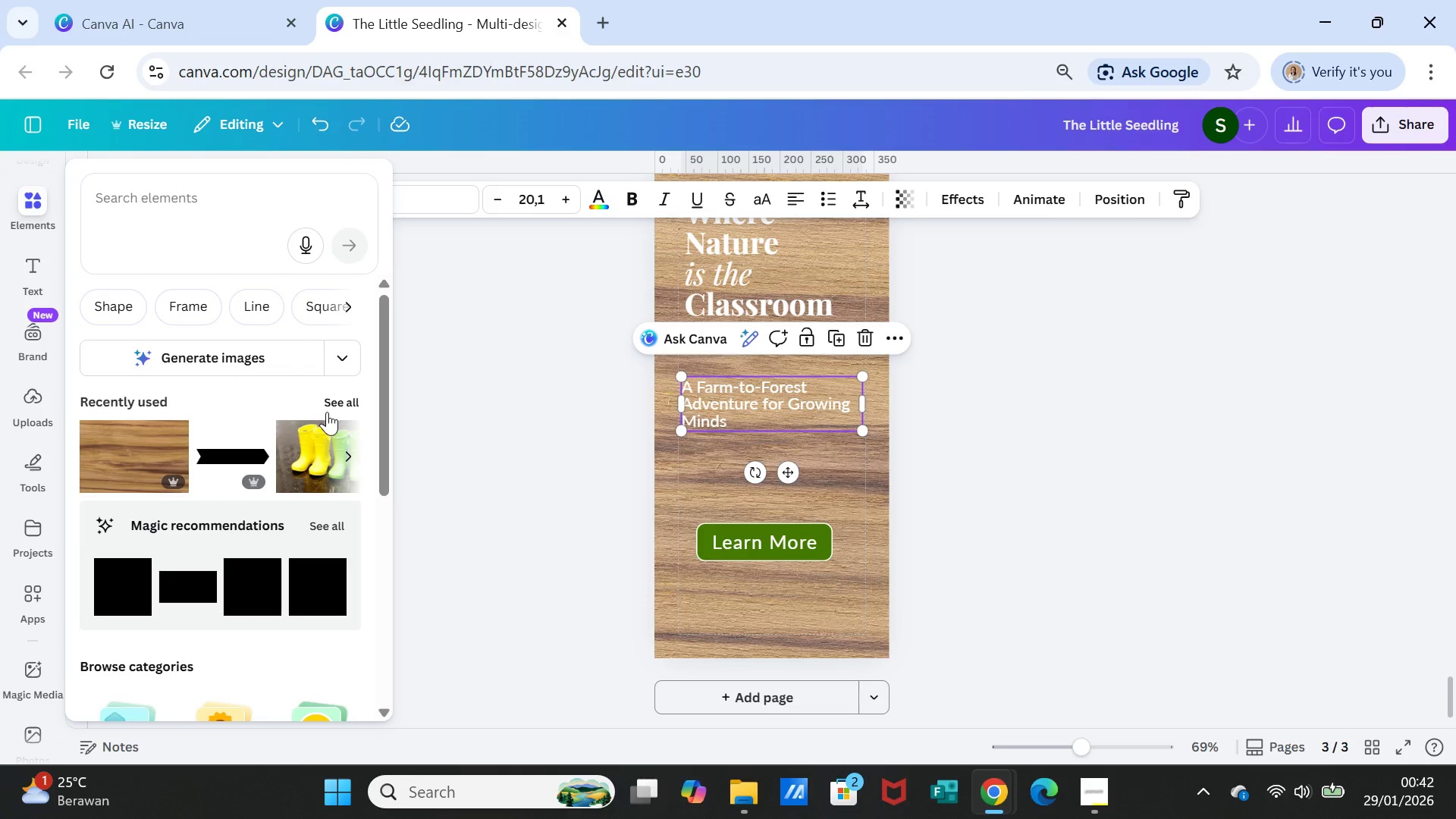 
left_click([334, 397])
 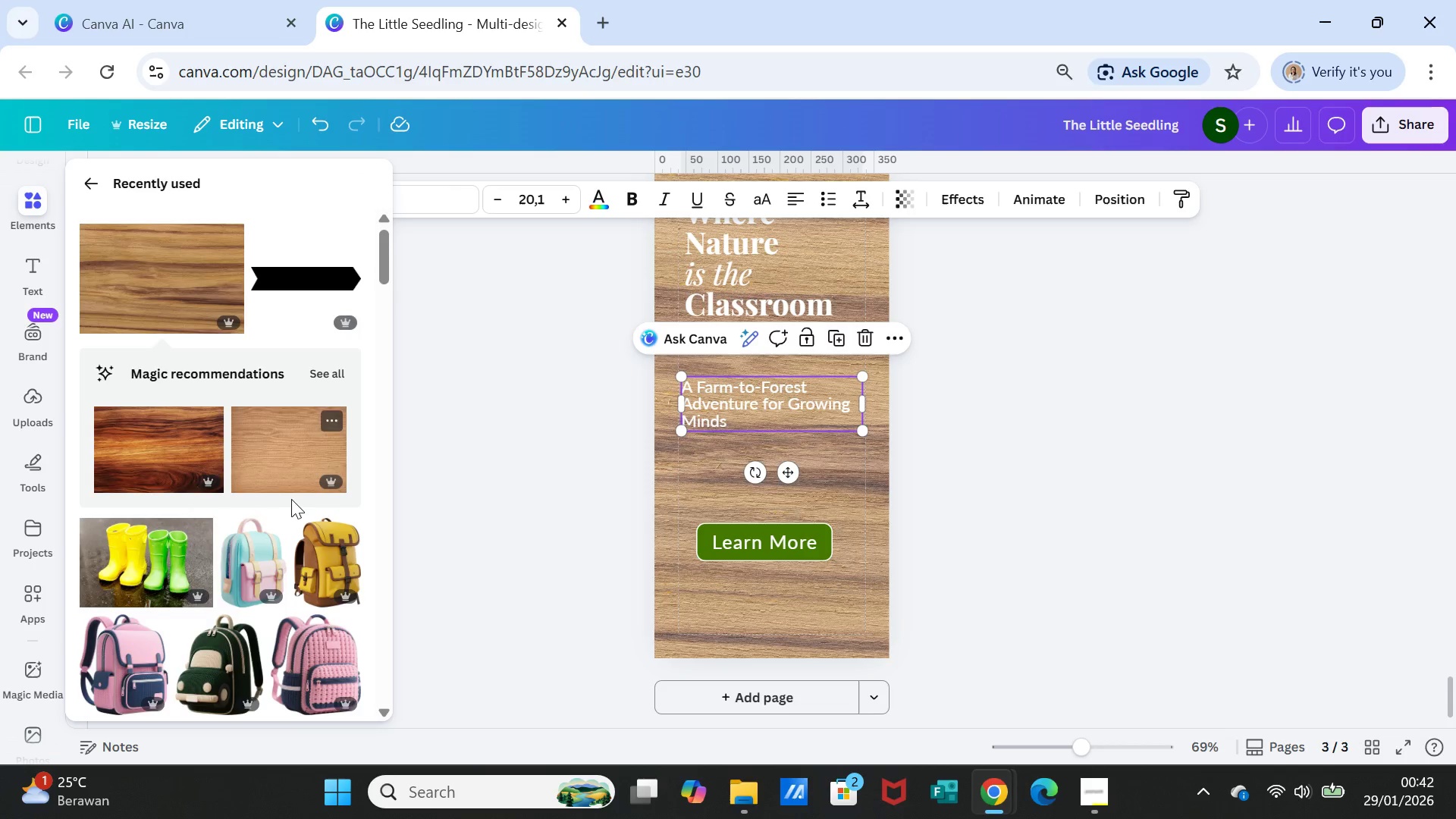 
scroll: coordinate [290, 502], scroll_direction: down, amount: 14.0
 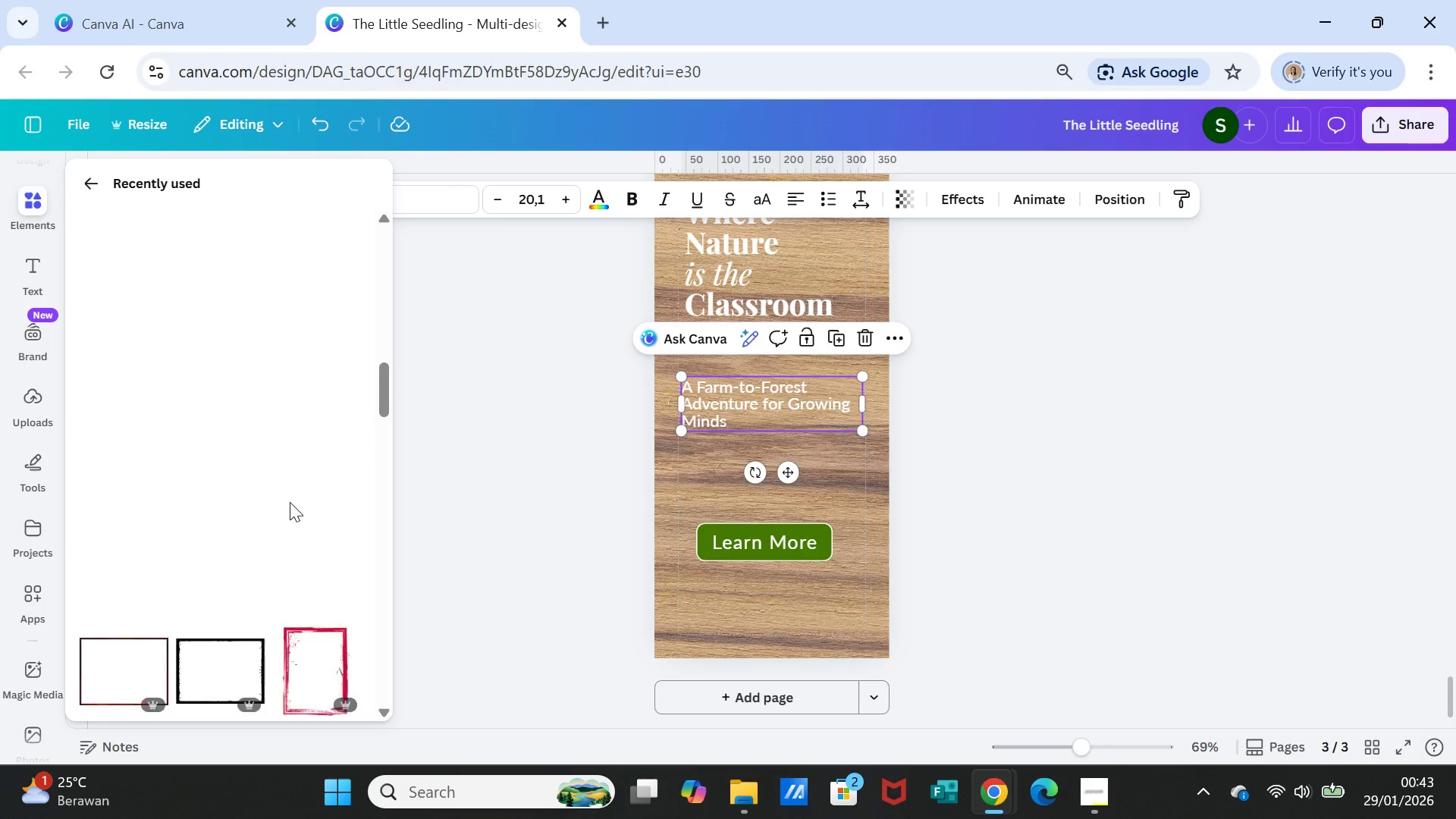 
scroll: coordinate [290, 502], scroll_direction: up, amount: 8.0
 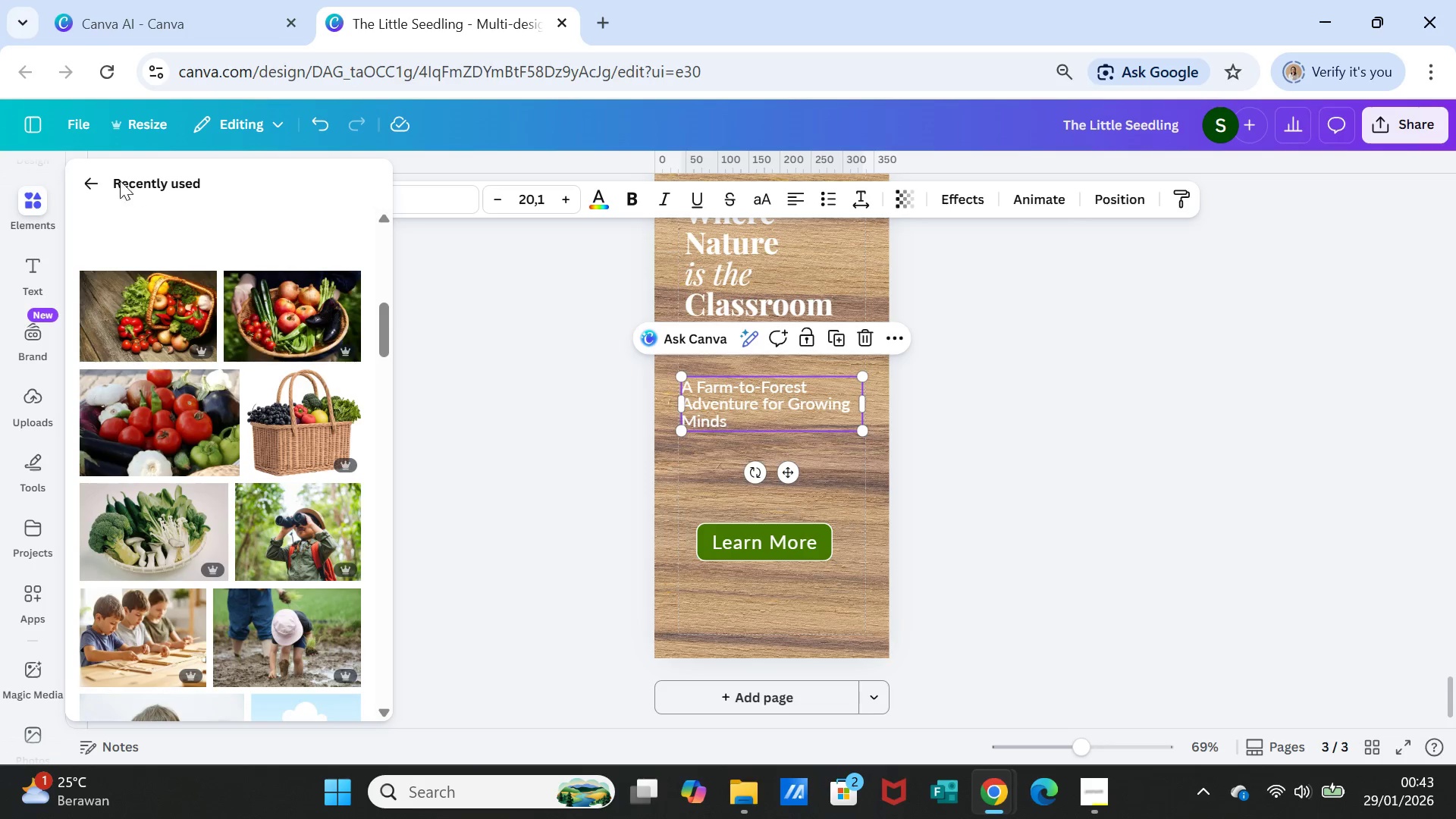 
left_click([86, 173])
 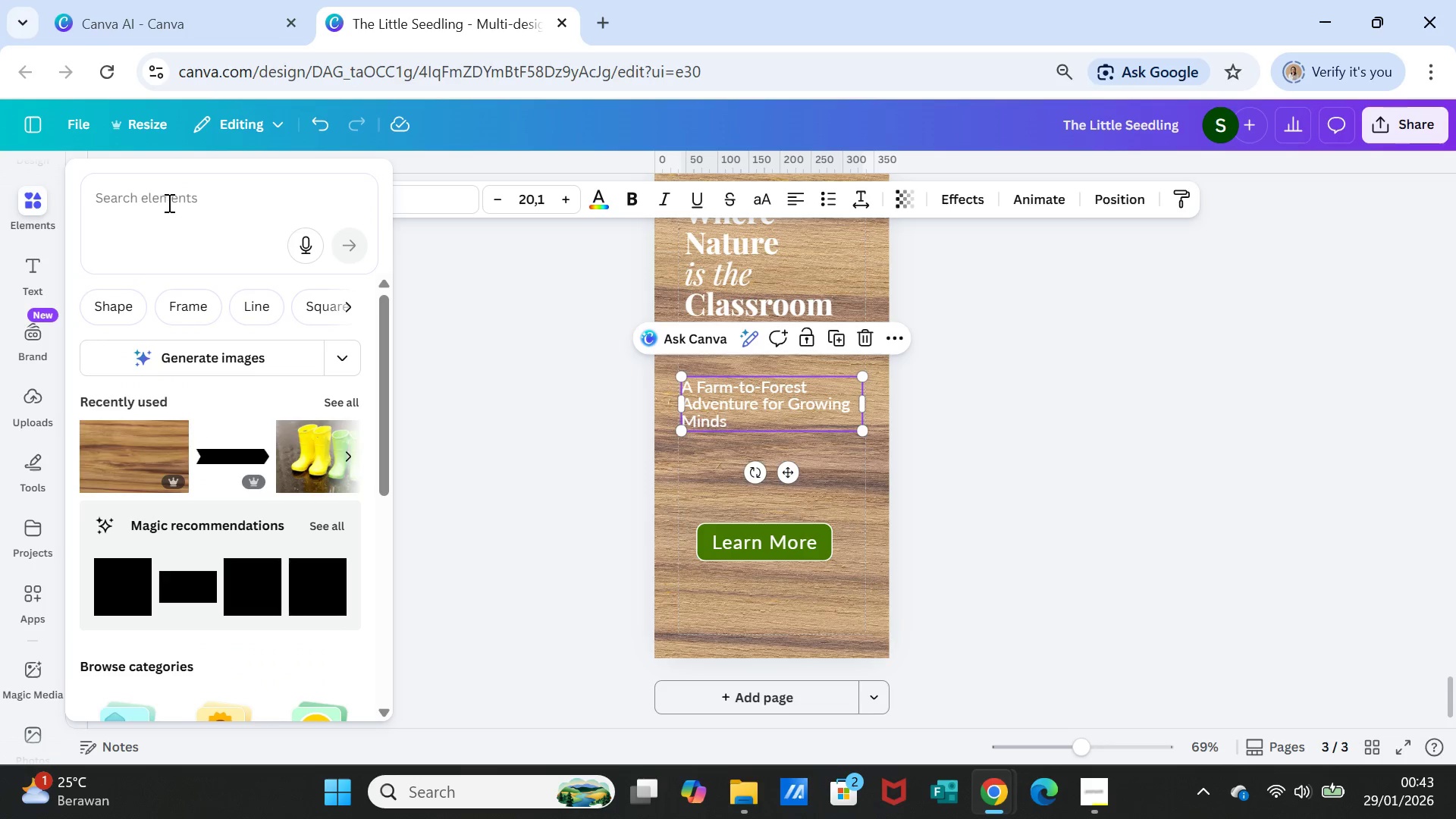 
left_click([168, 202])
 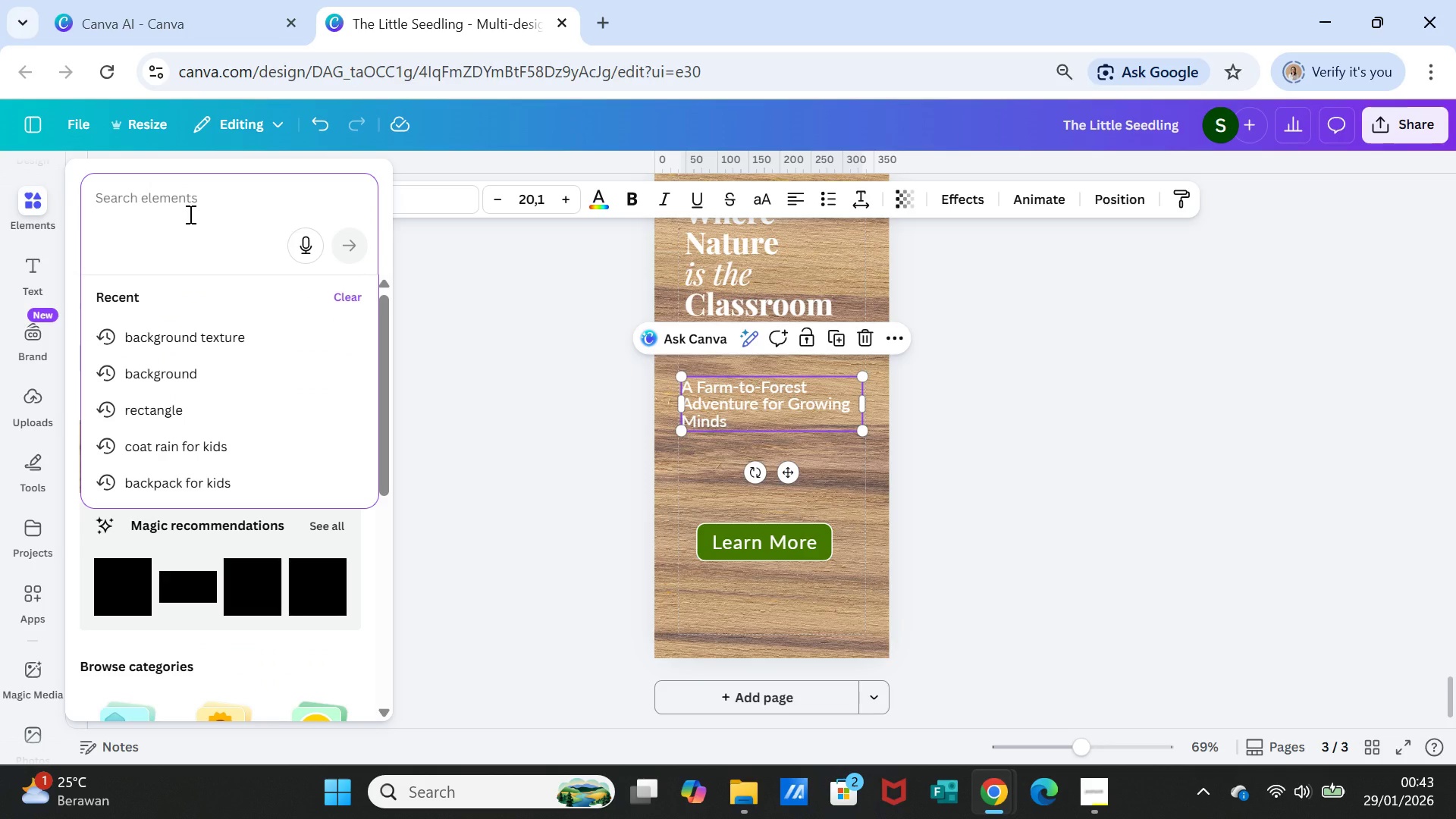 
type(line)
 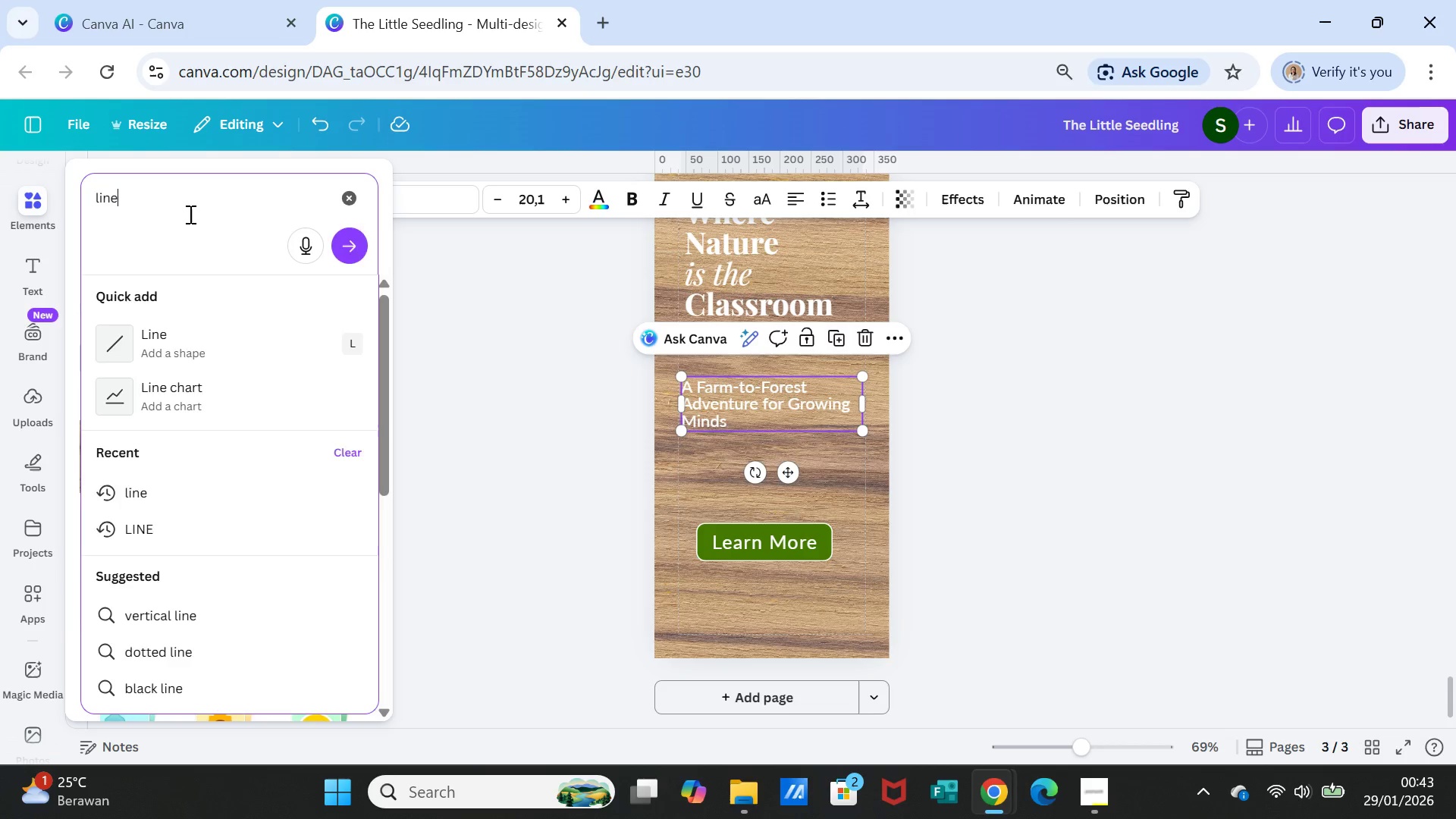 
key(Enter)
 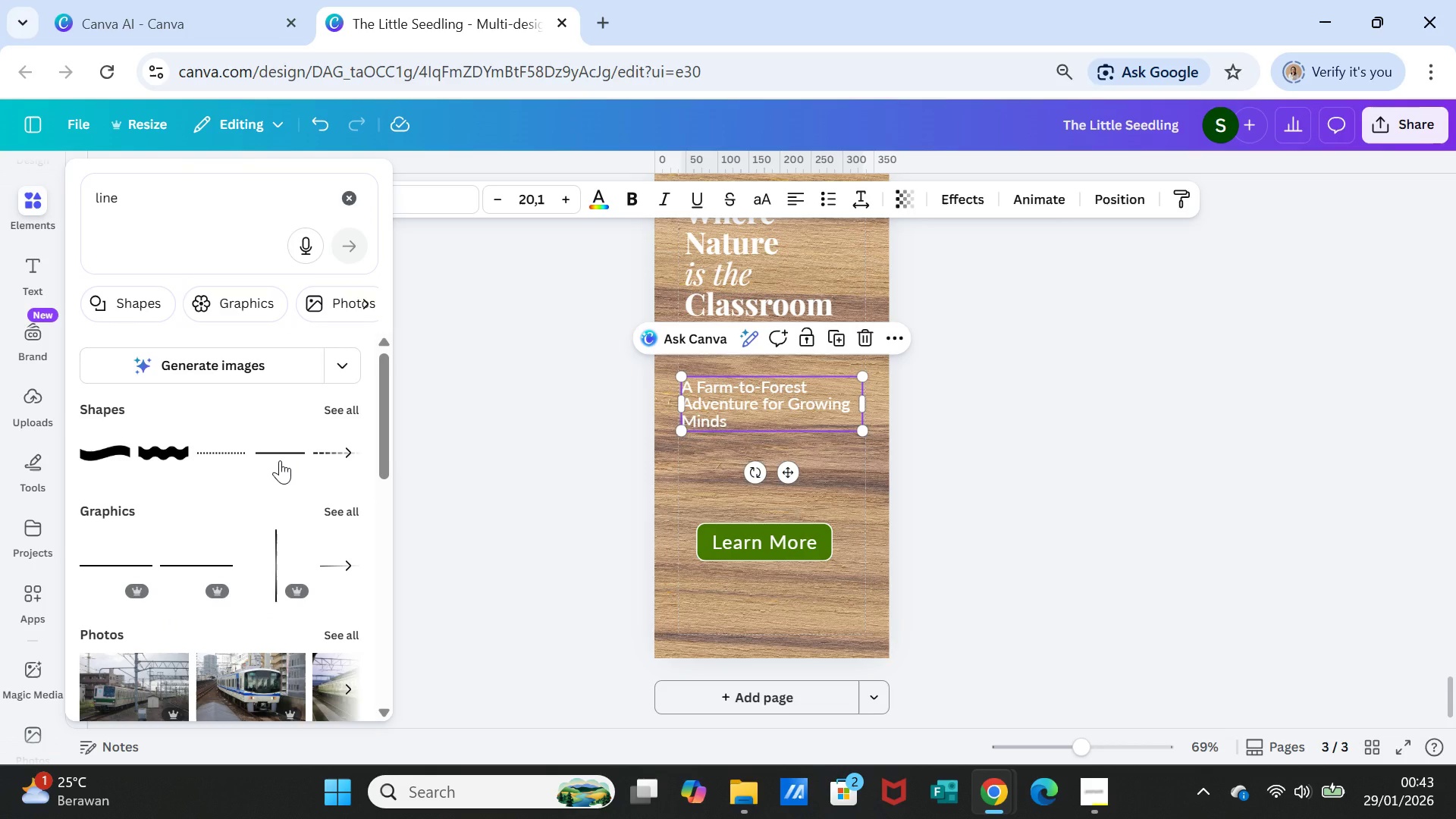 
left_click([279, 451])
 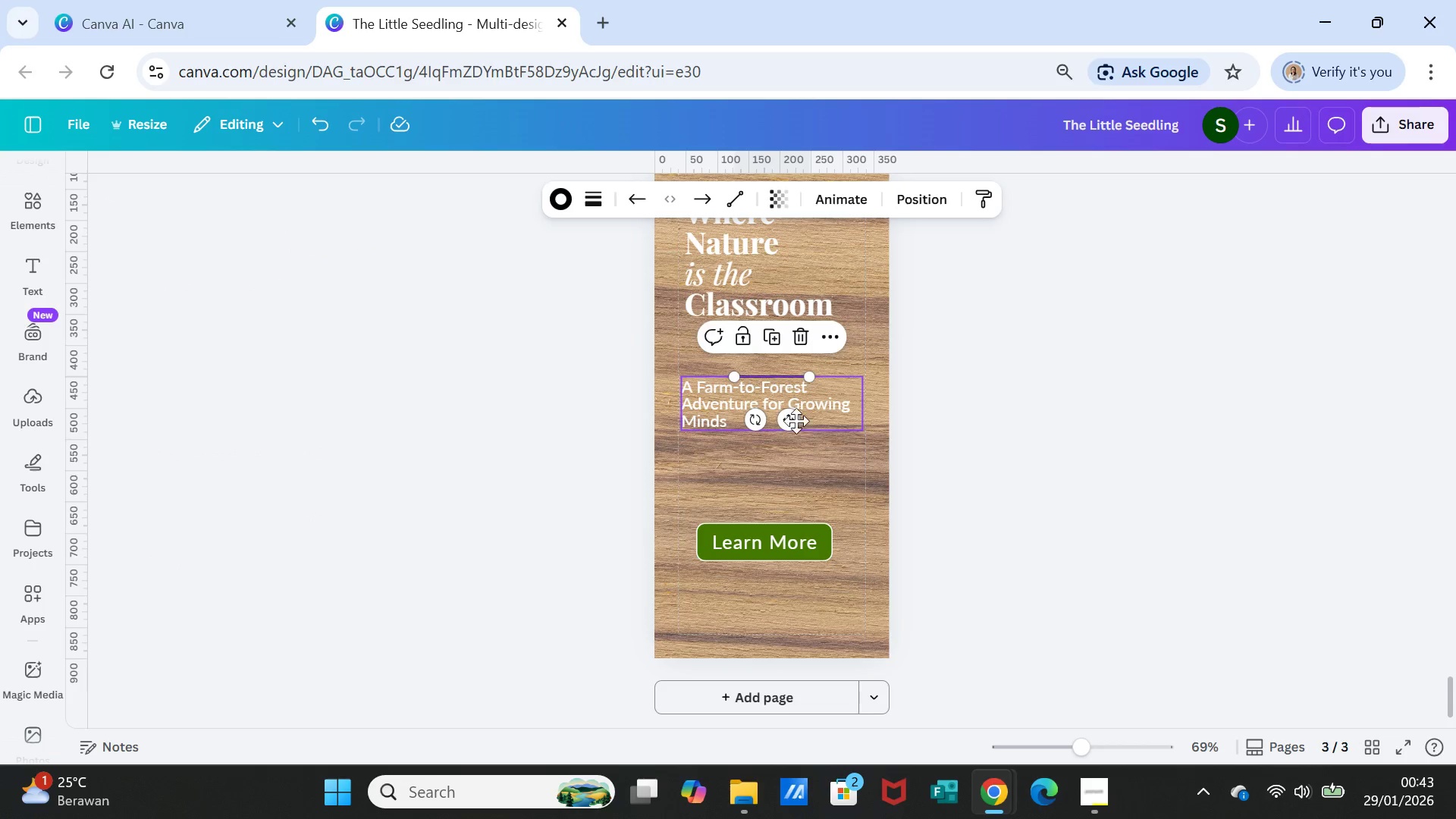 
left_click_drag(start_coordinate=[791, 420], to_coordinate=[733, 385])
 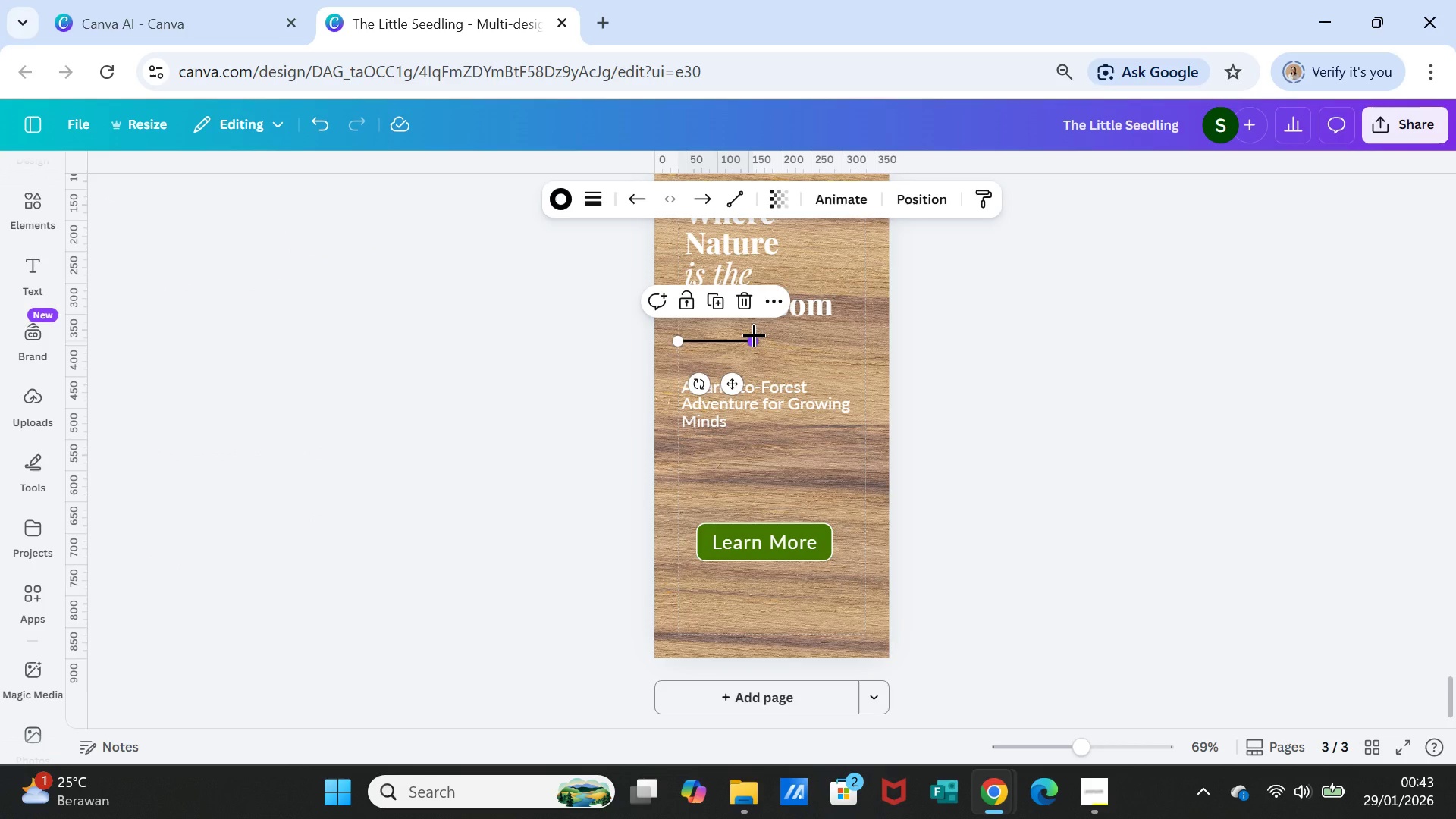 
left_click([754, 334])
 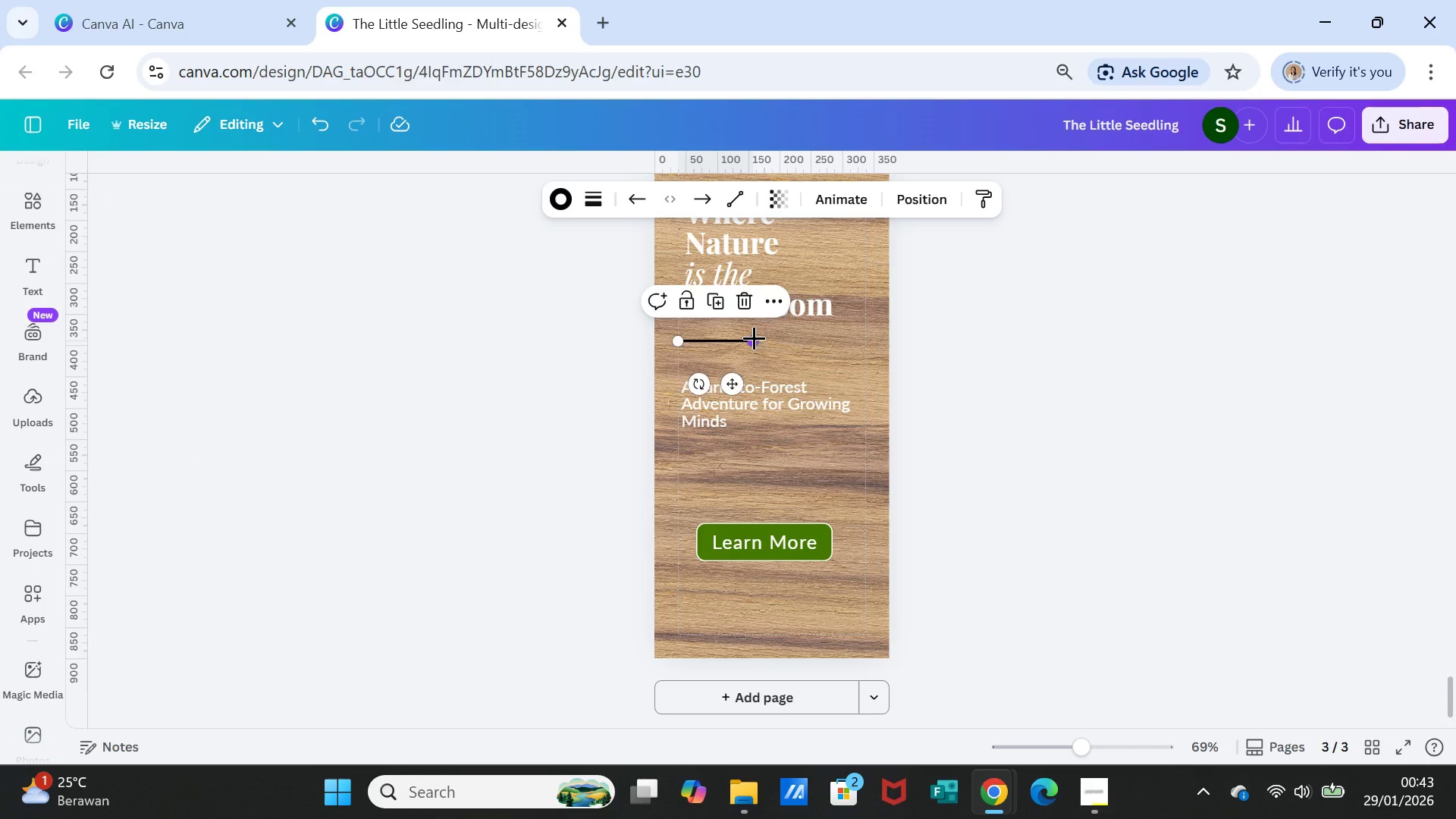 
left_click_drag(start_coordinate=[754, 337], to_coordinate=[860, 338])
 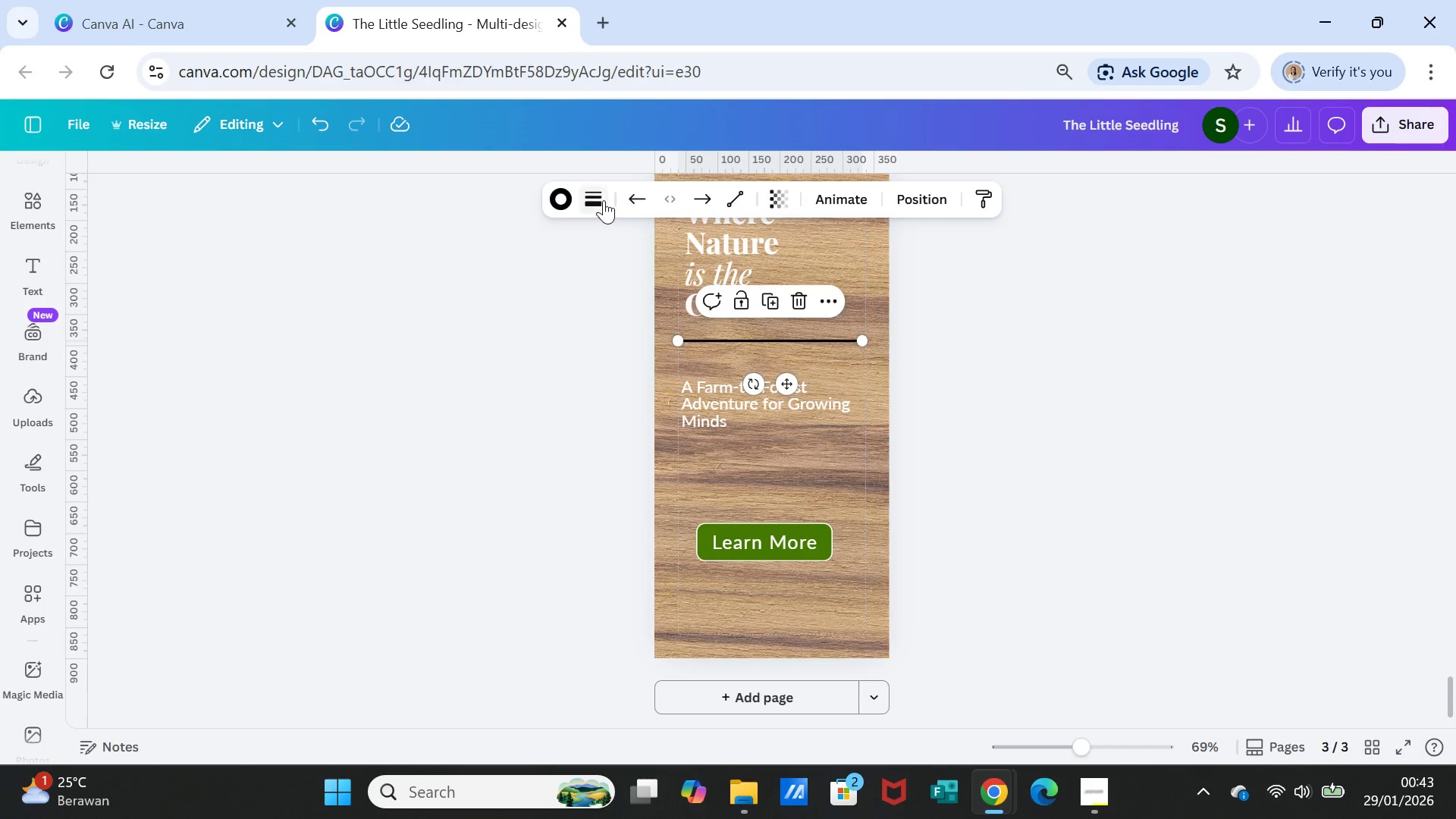 
left_click([599, 197])
 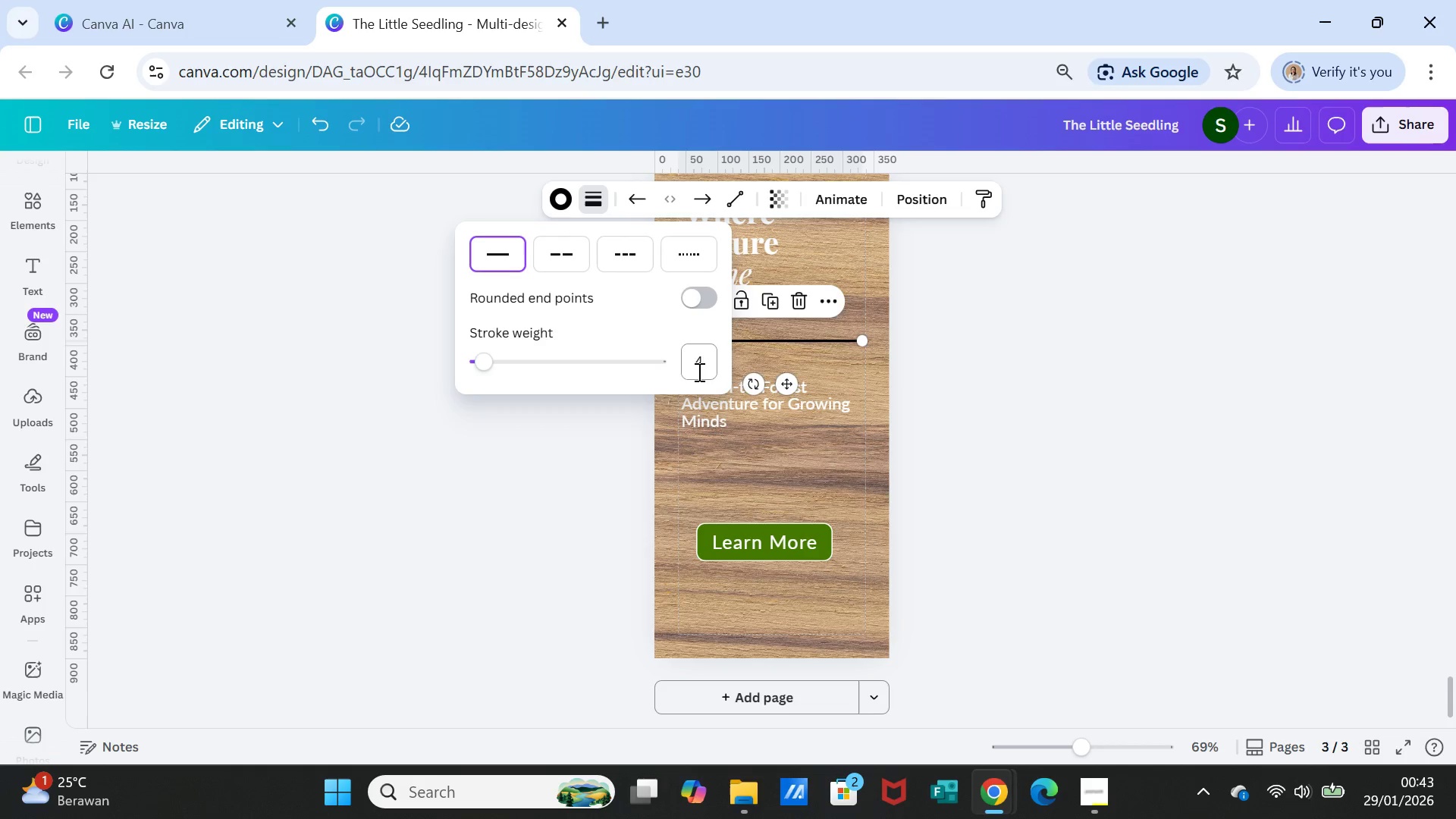 
left_click([698, 371])
 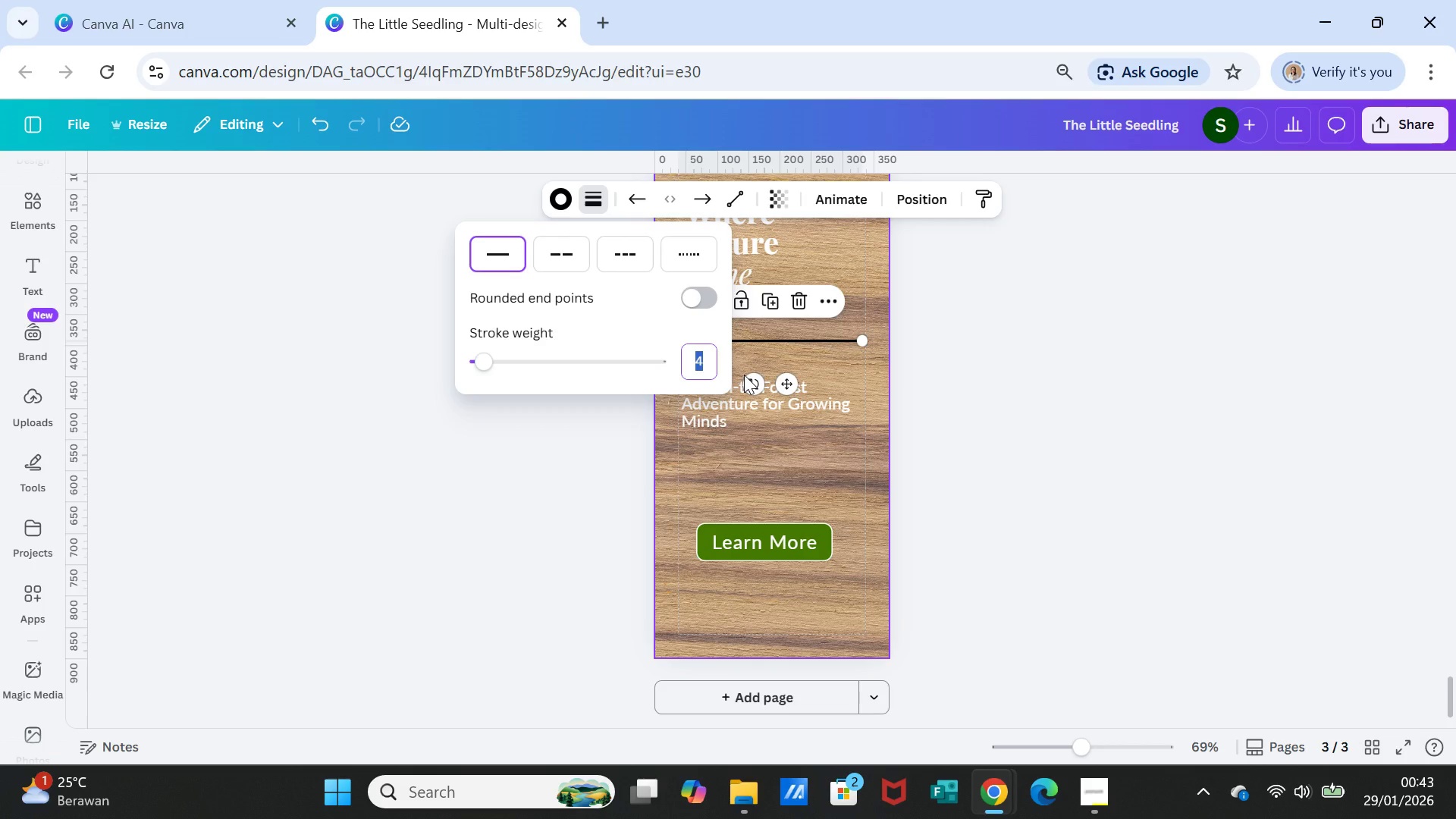 
key(2)
 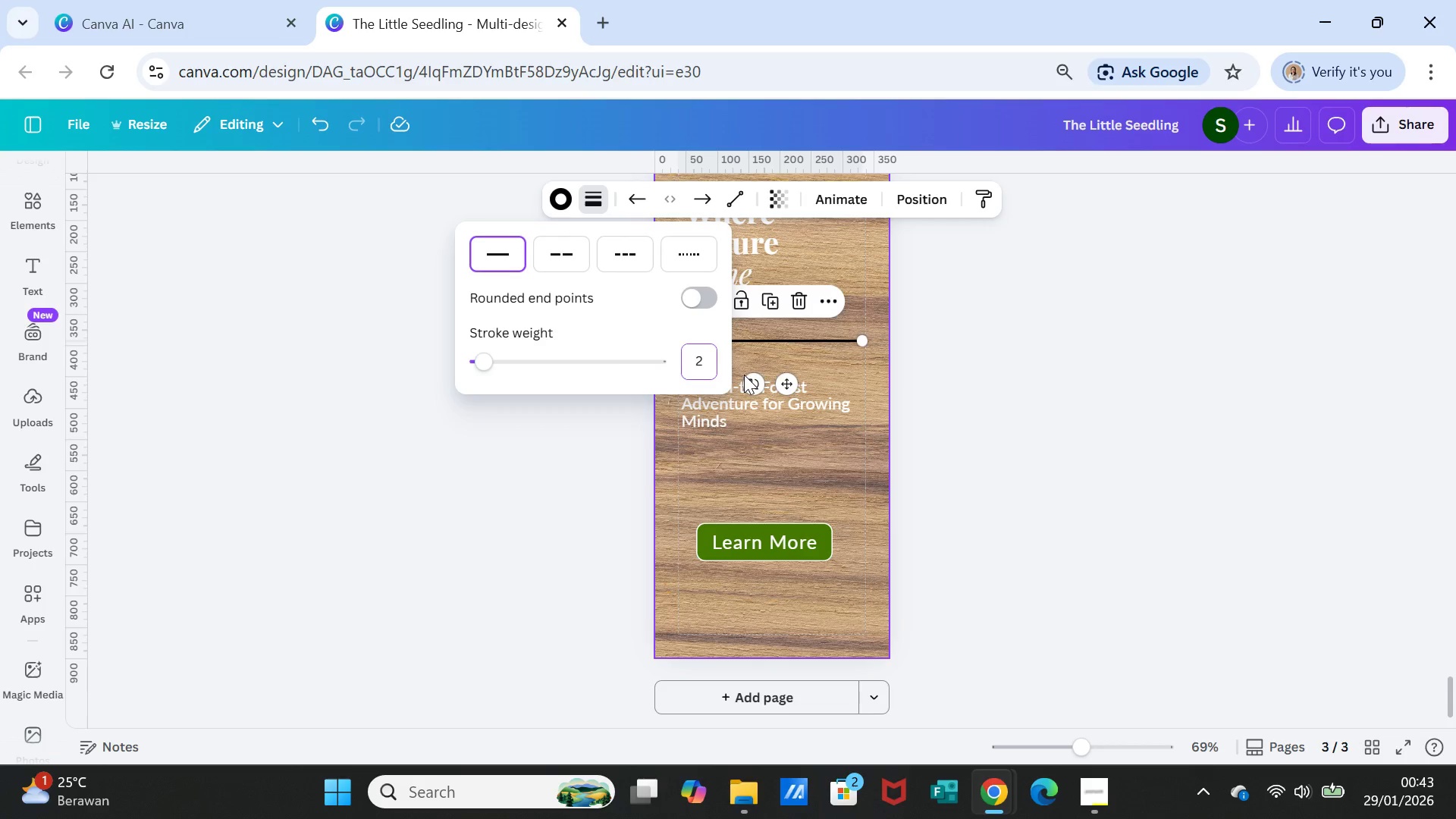 
key(Enter)
 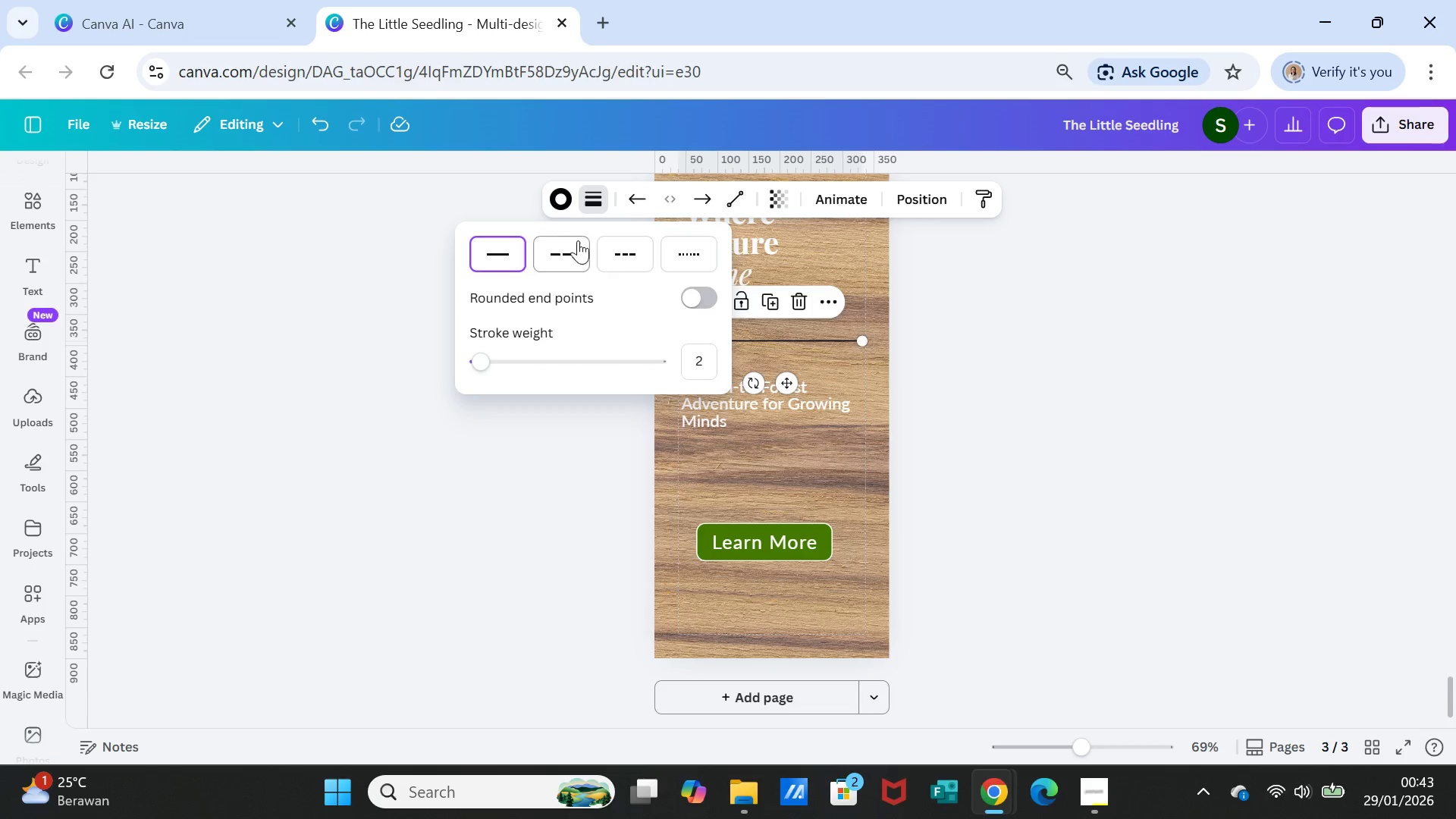 
left_click([561, 200])
 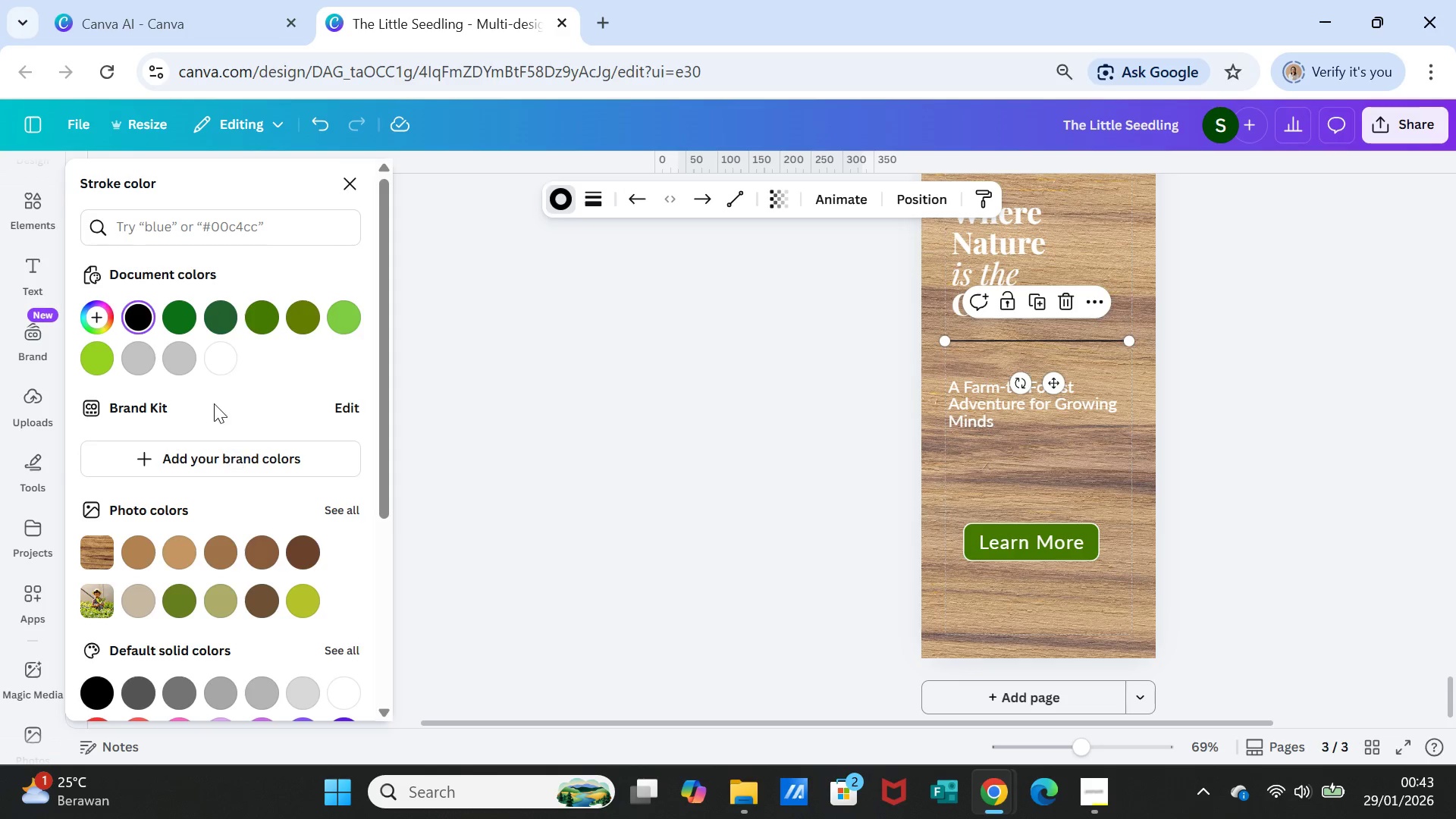 
left_click([221, 353])
 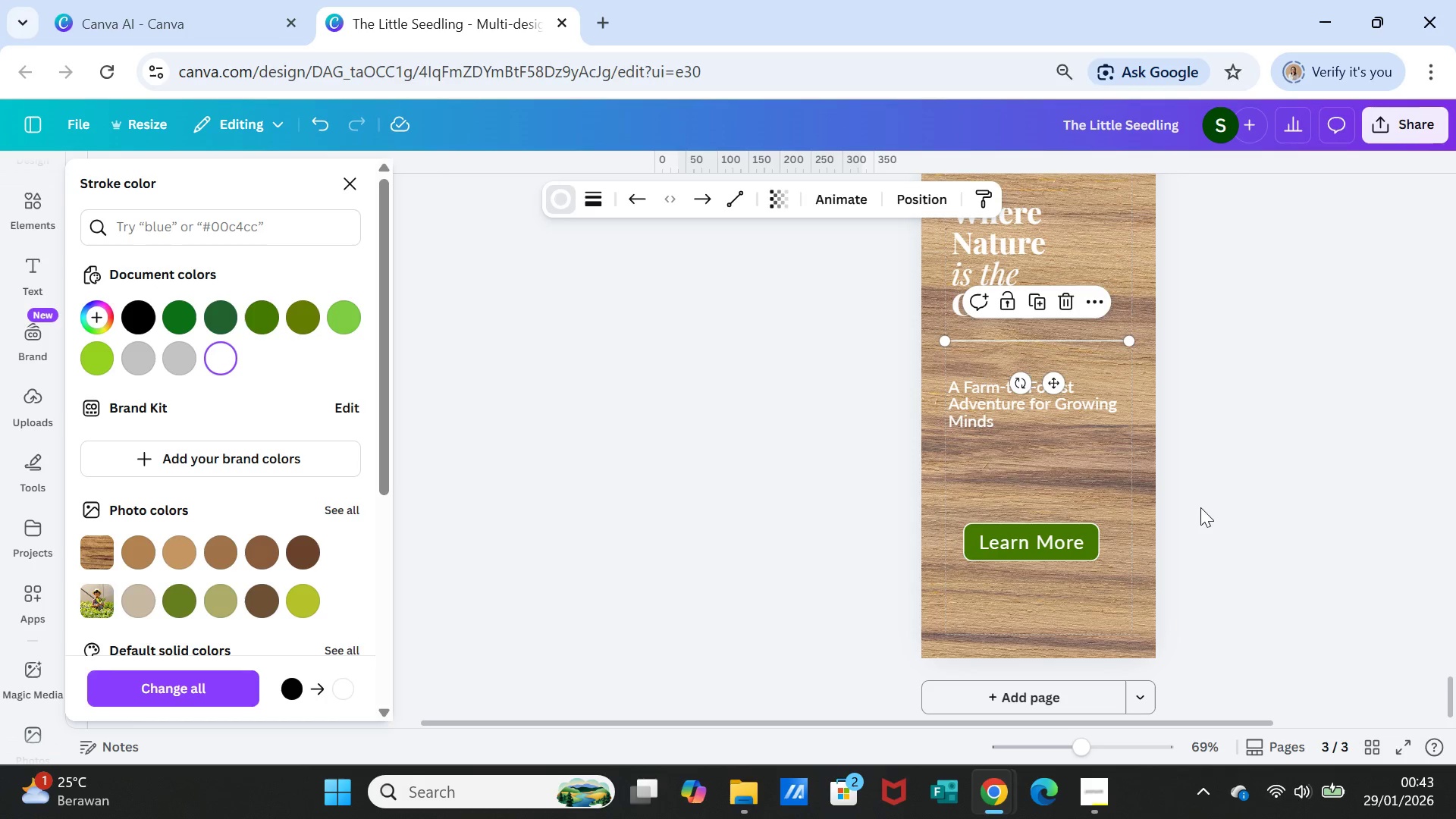 
left_click([1203, 507])
 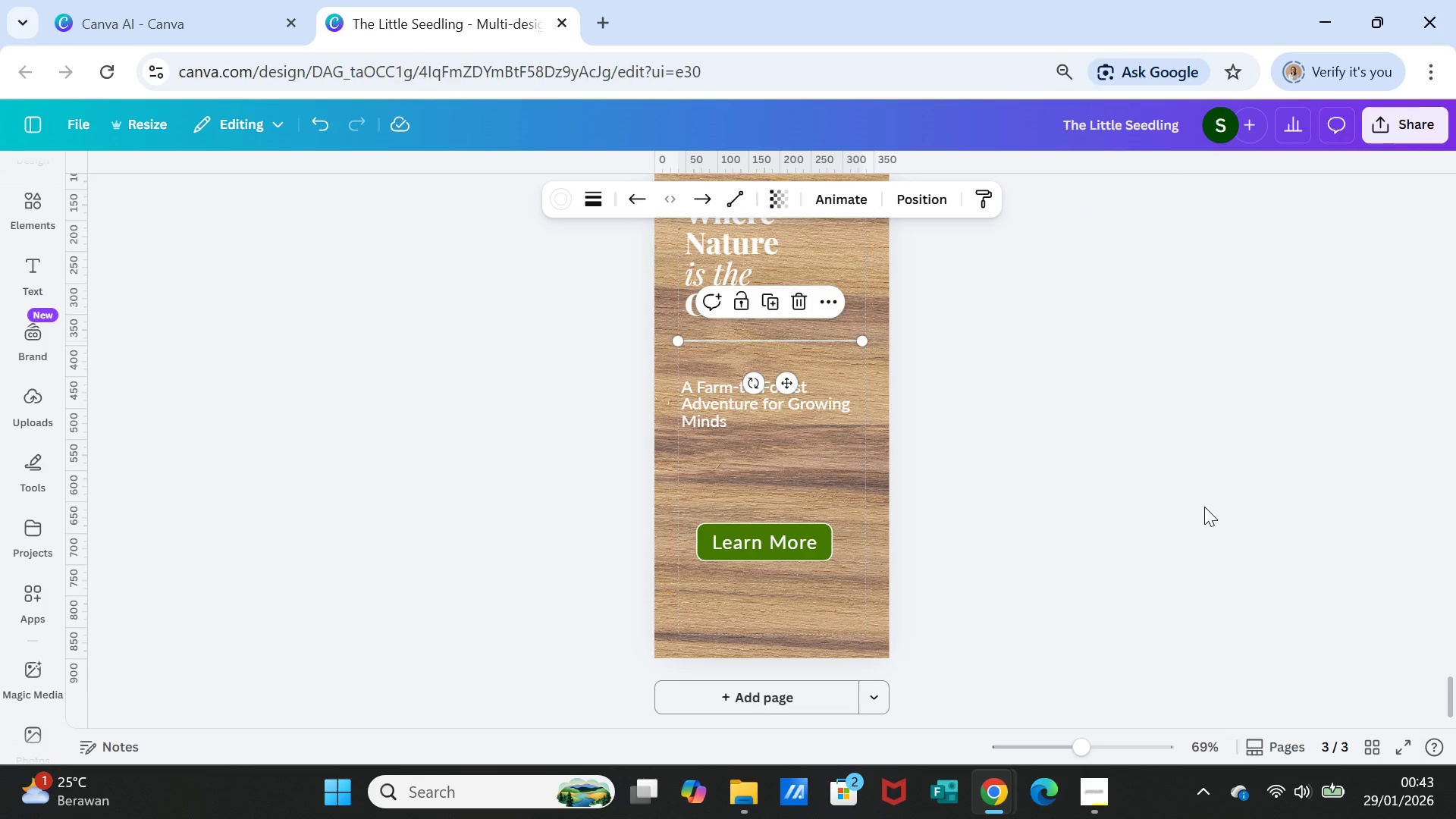 
left_click([1204, 507])
 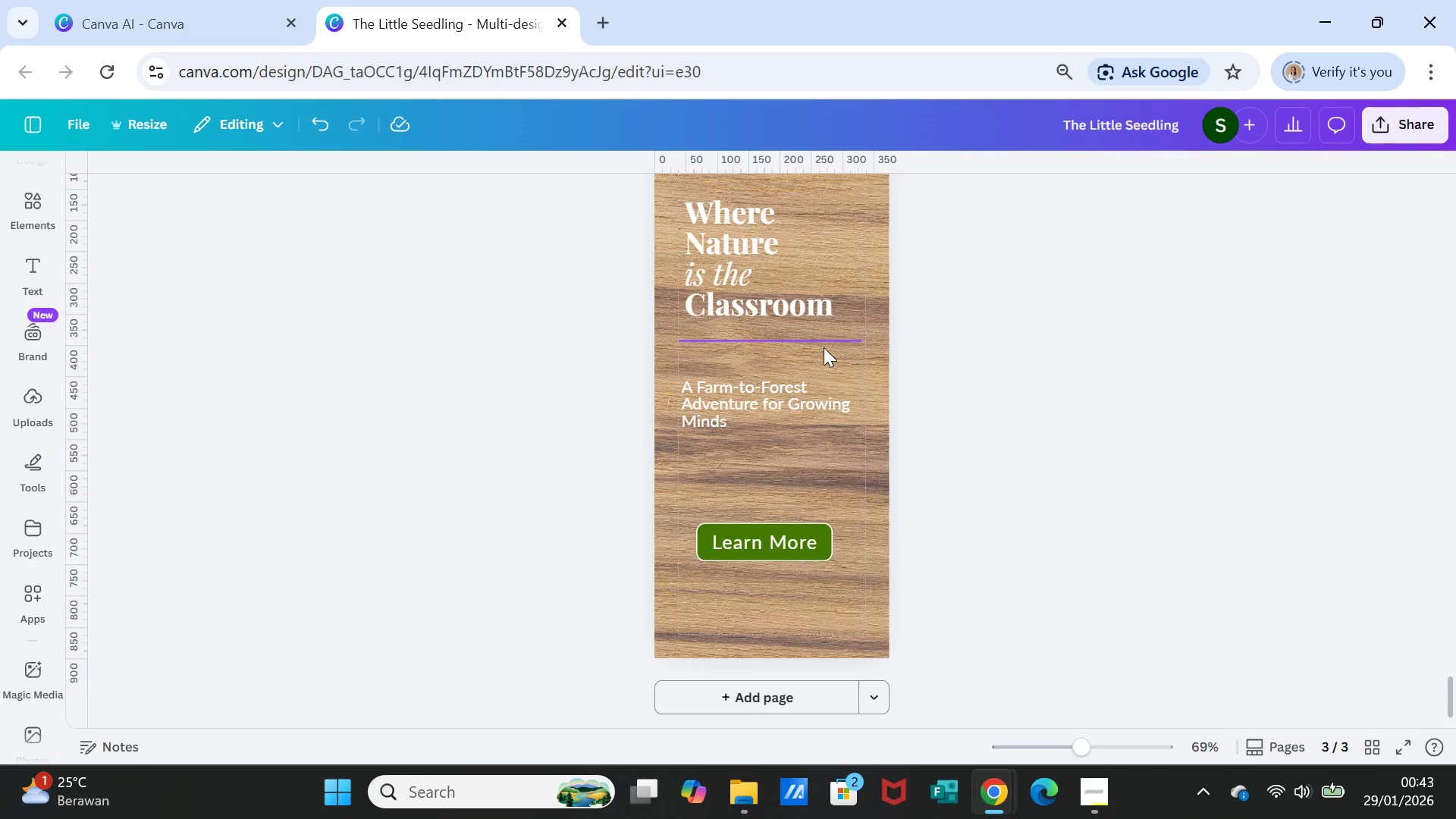 
left_click([823, 346])
 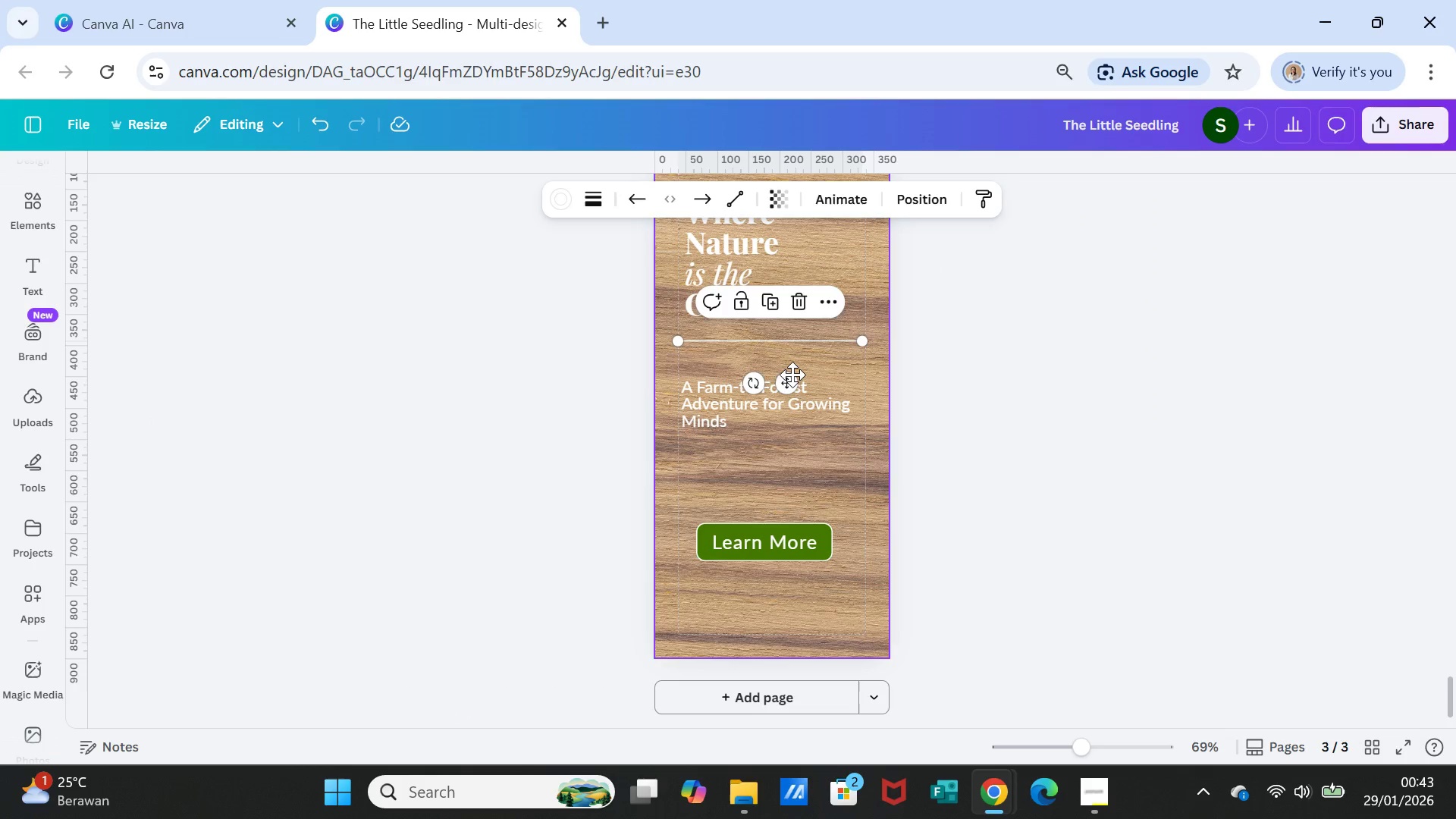 
left_click_drag(start_coordinate=[791, 381], to_coordinate=[791, 388])
 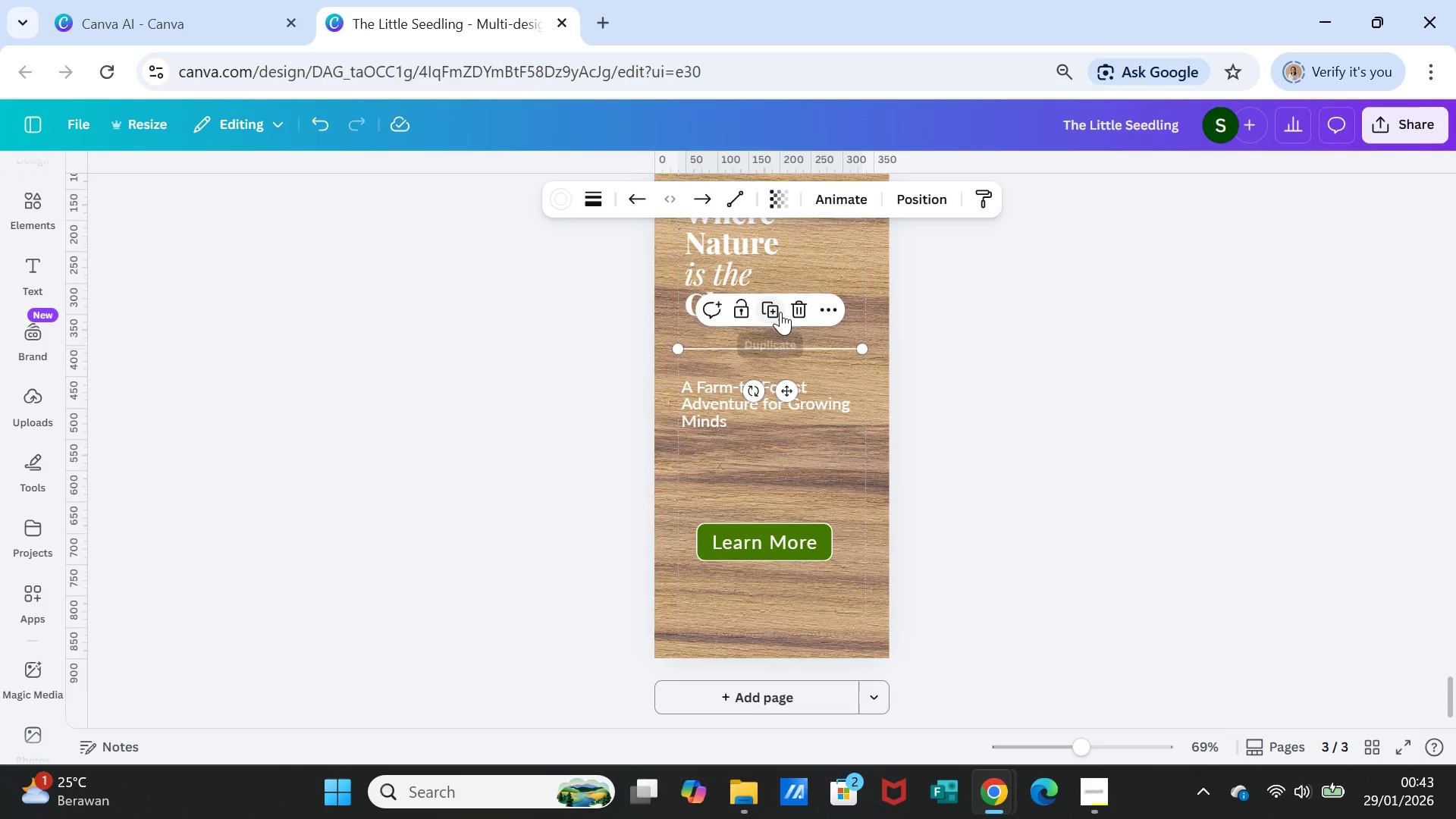 
left_click([774, 307])
 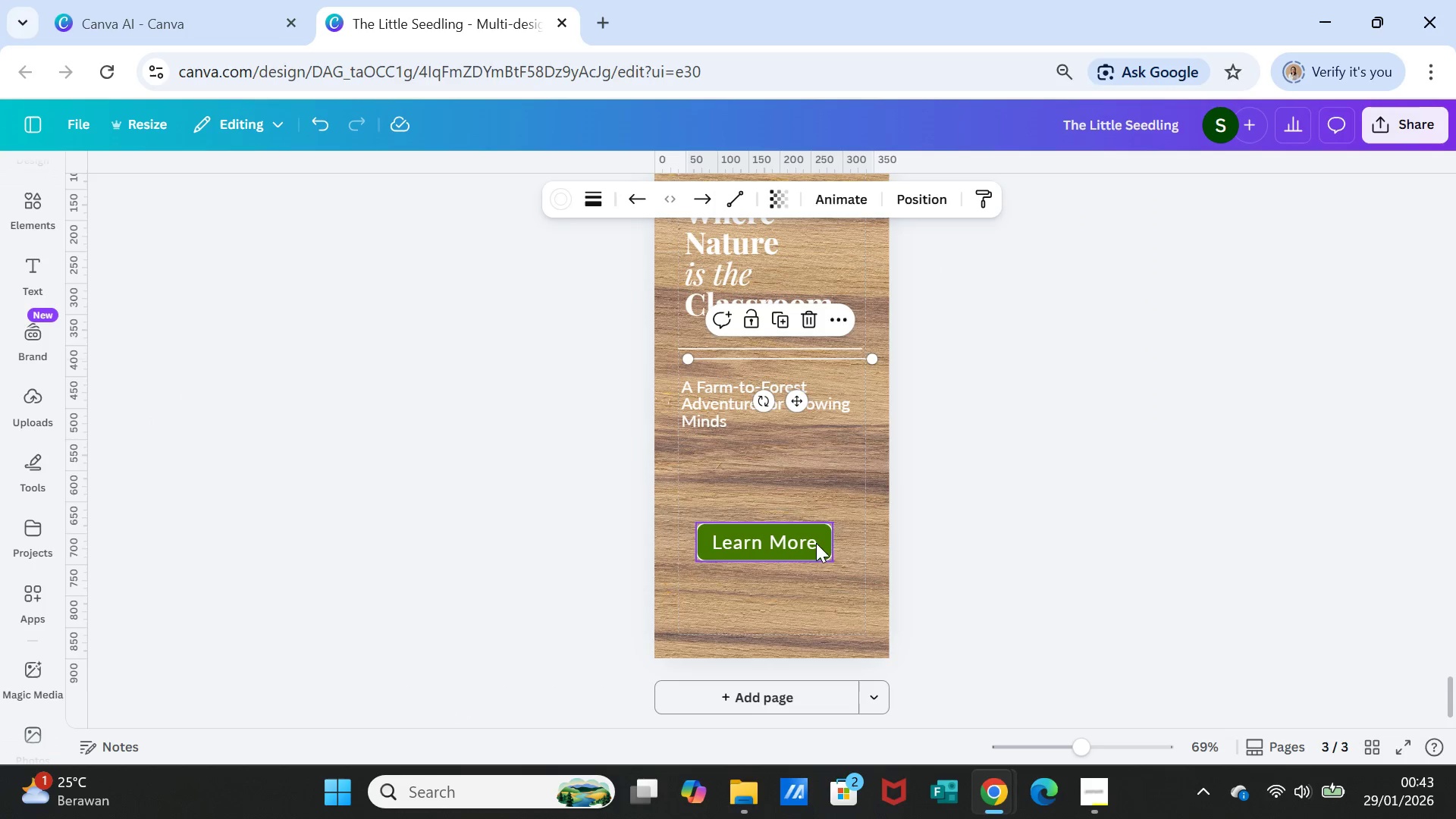 
left_click_drag(start_coordinate=[816, 543], to_coordinate=[813, 567])
 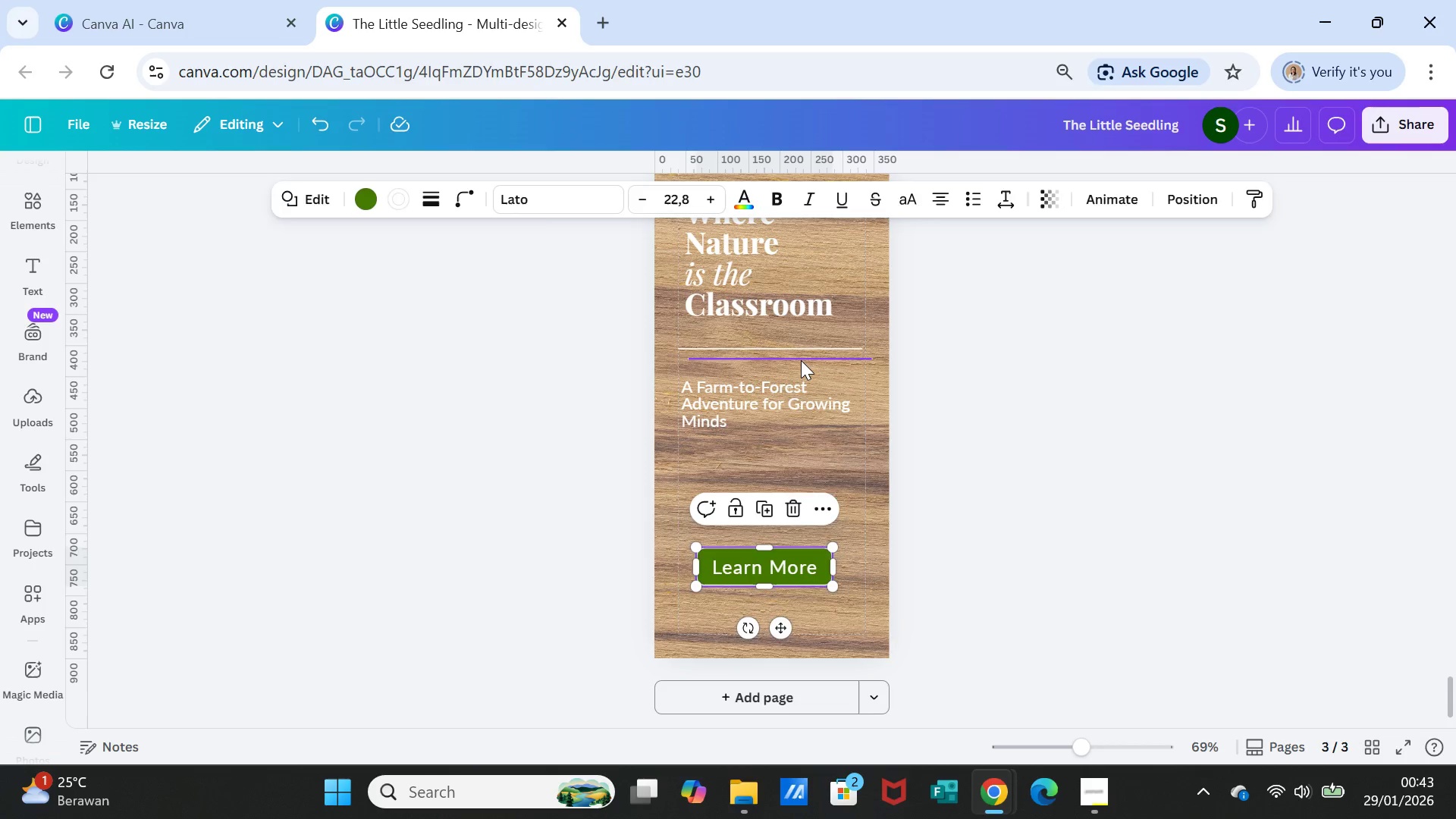 
left_click_drag(start_coordinate=[801, 360], to_coordinate=[789, 458])
 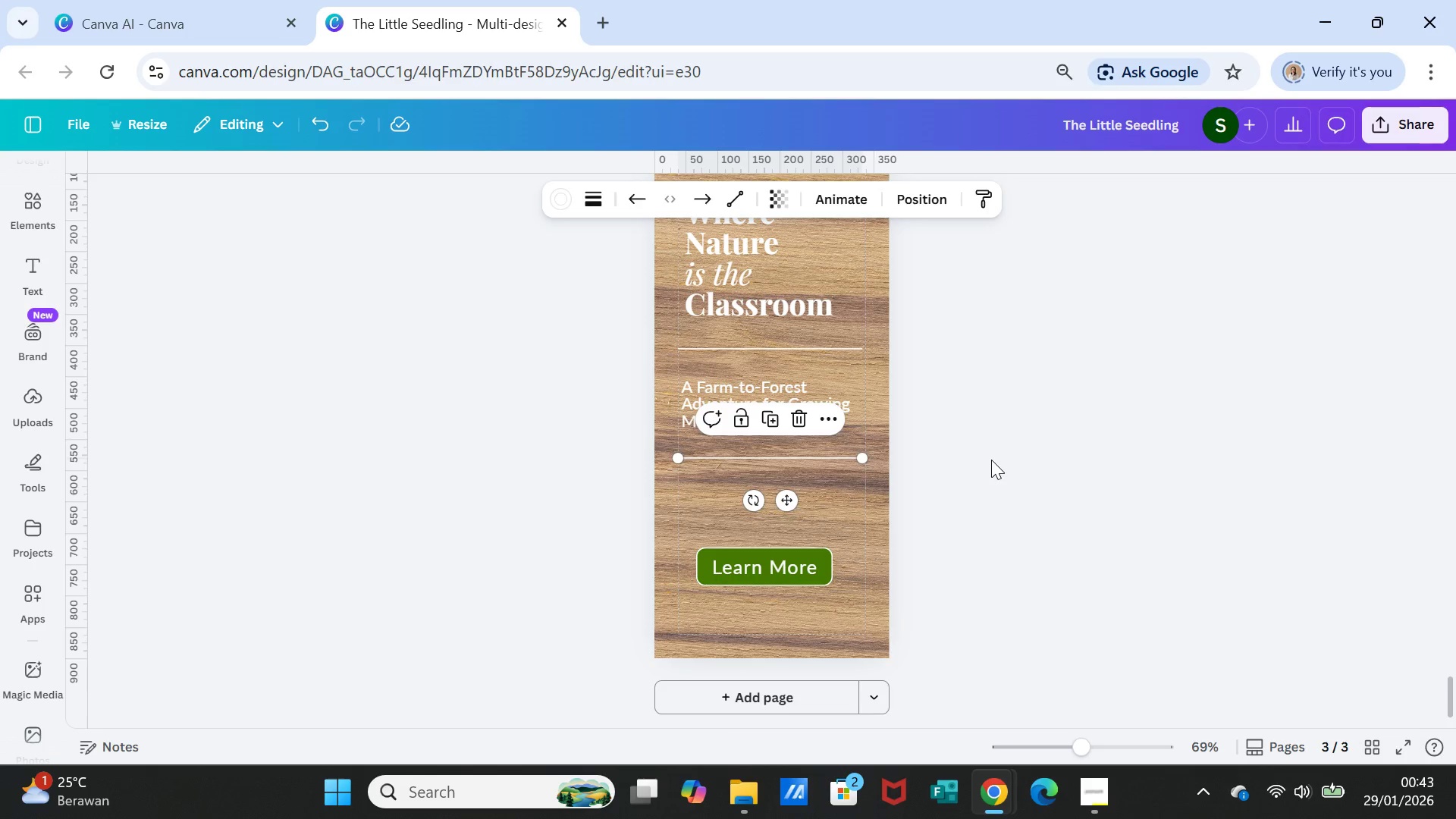 
left_click([991, 460])
 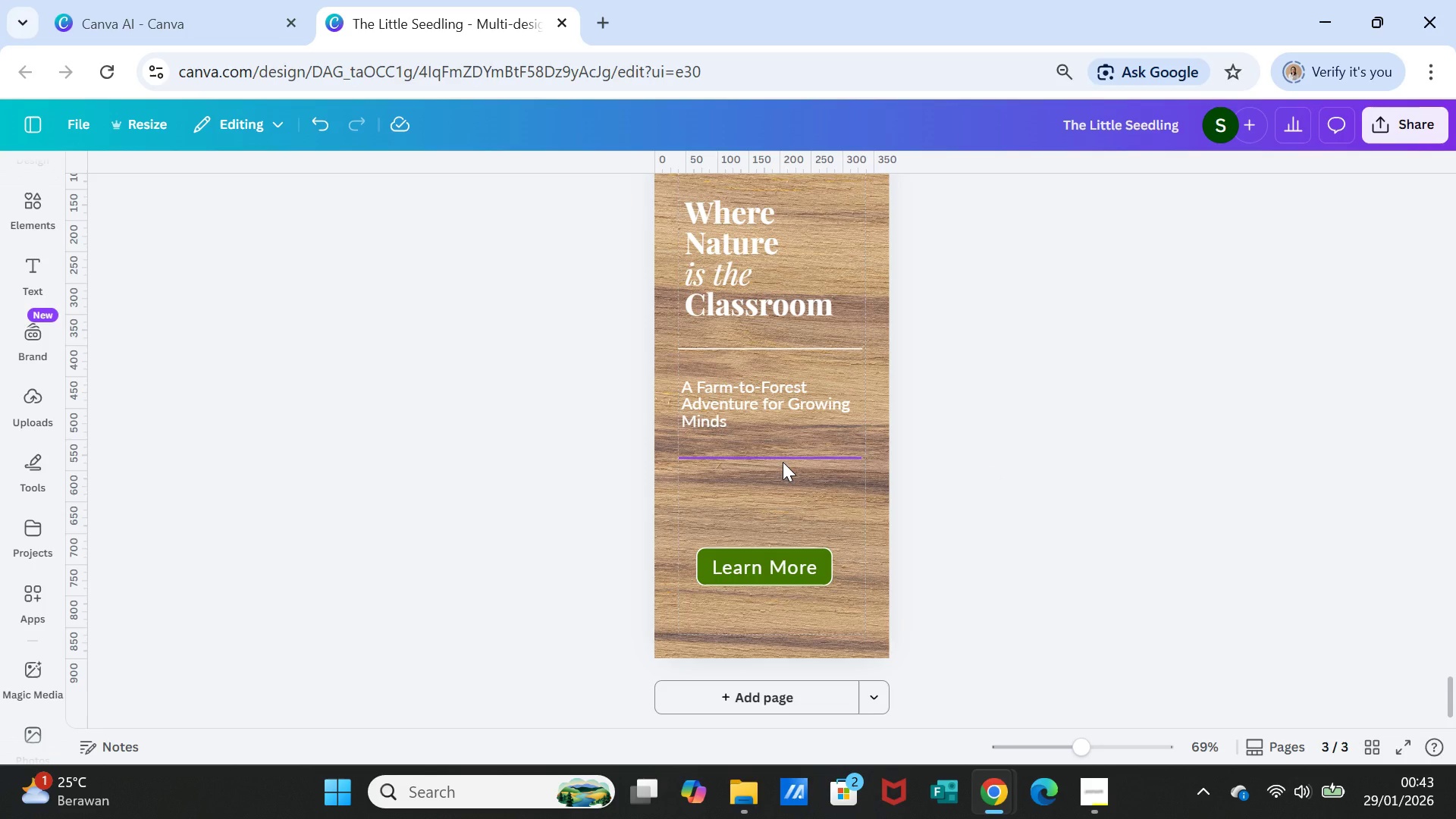 
left_click([783, 462])
 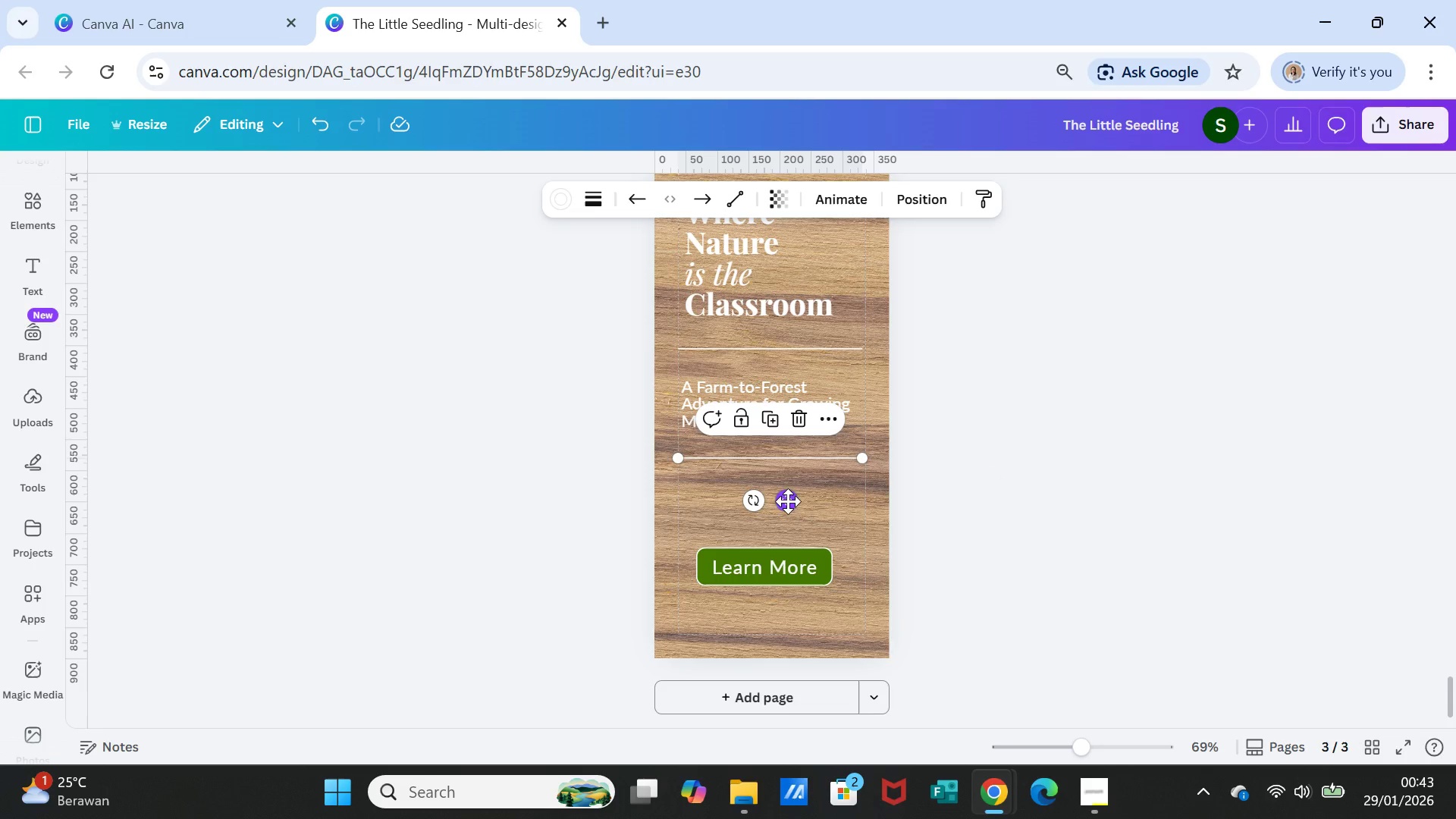 
left_click_drag(start_coordinate=[788, 501], to_coordinate=[786, 517])
 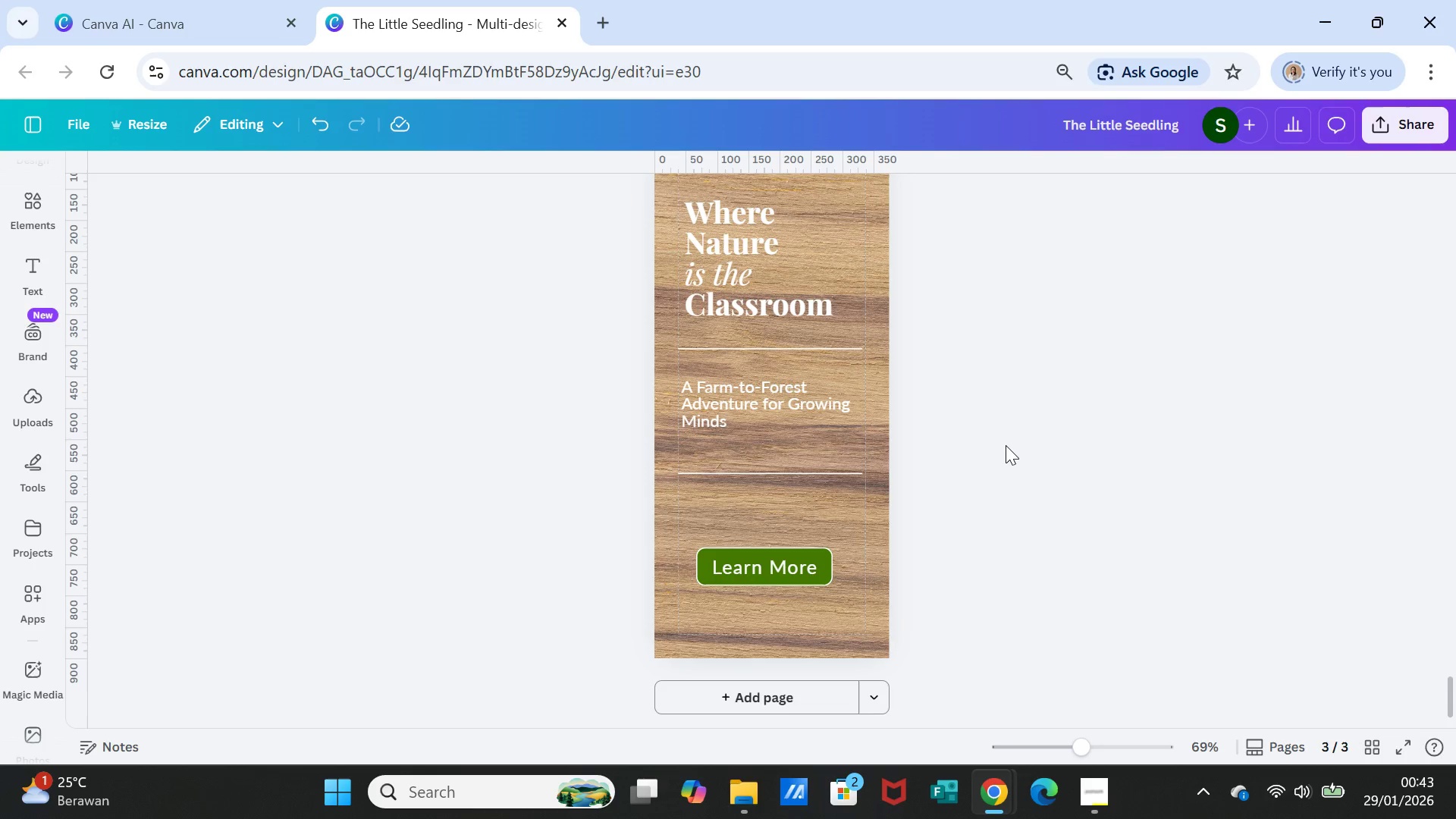 
left_click([1006, 445])
 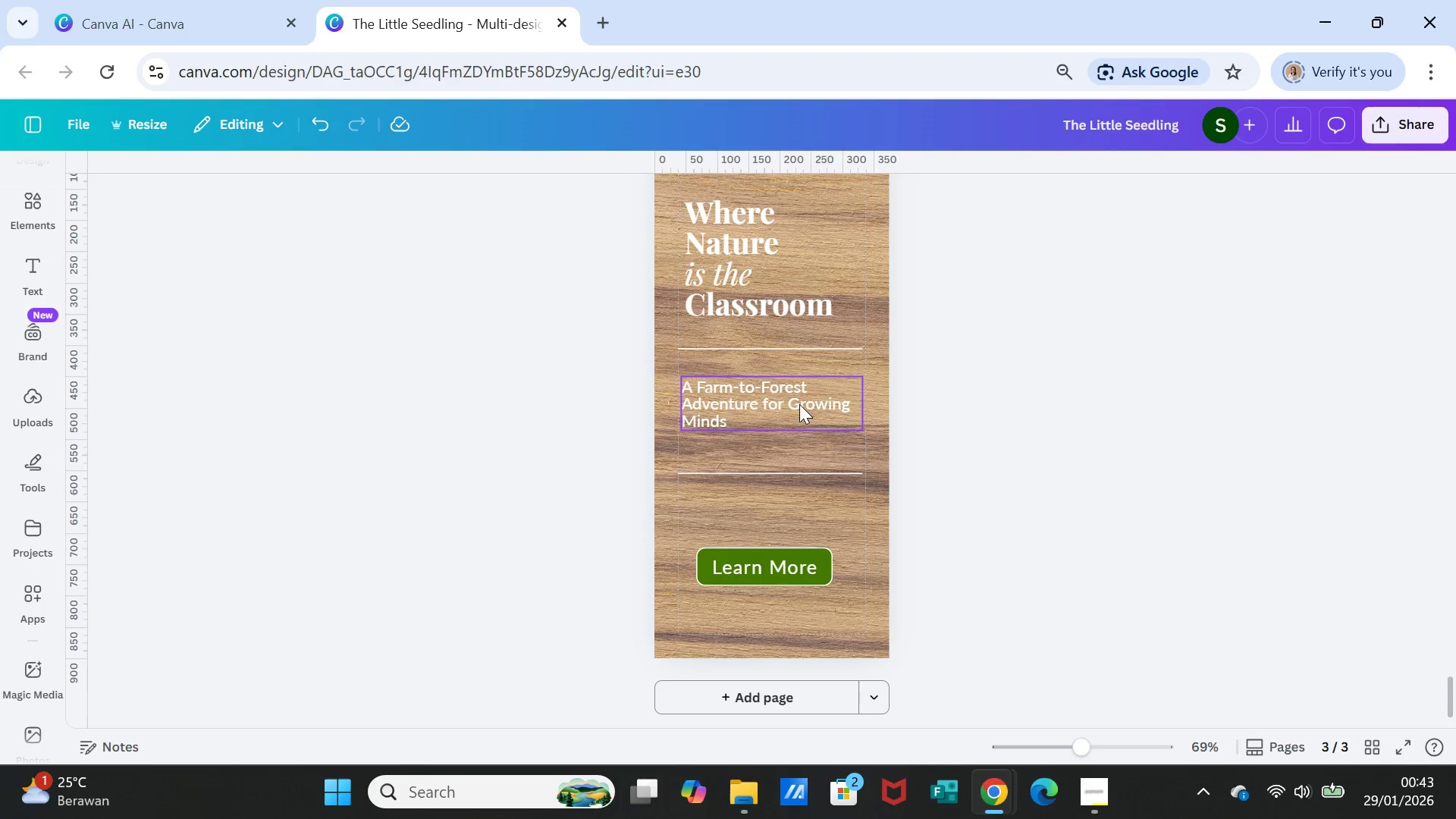 
left_click([799, 404])
 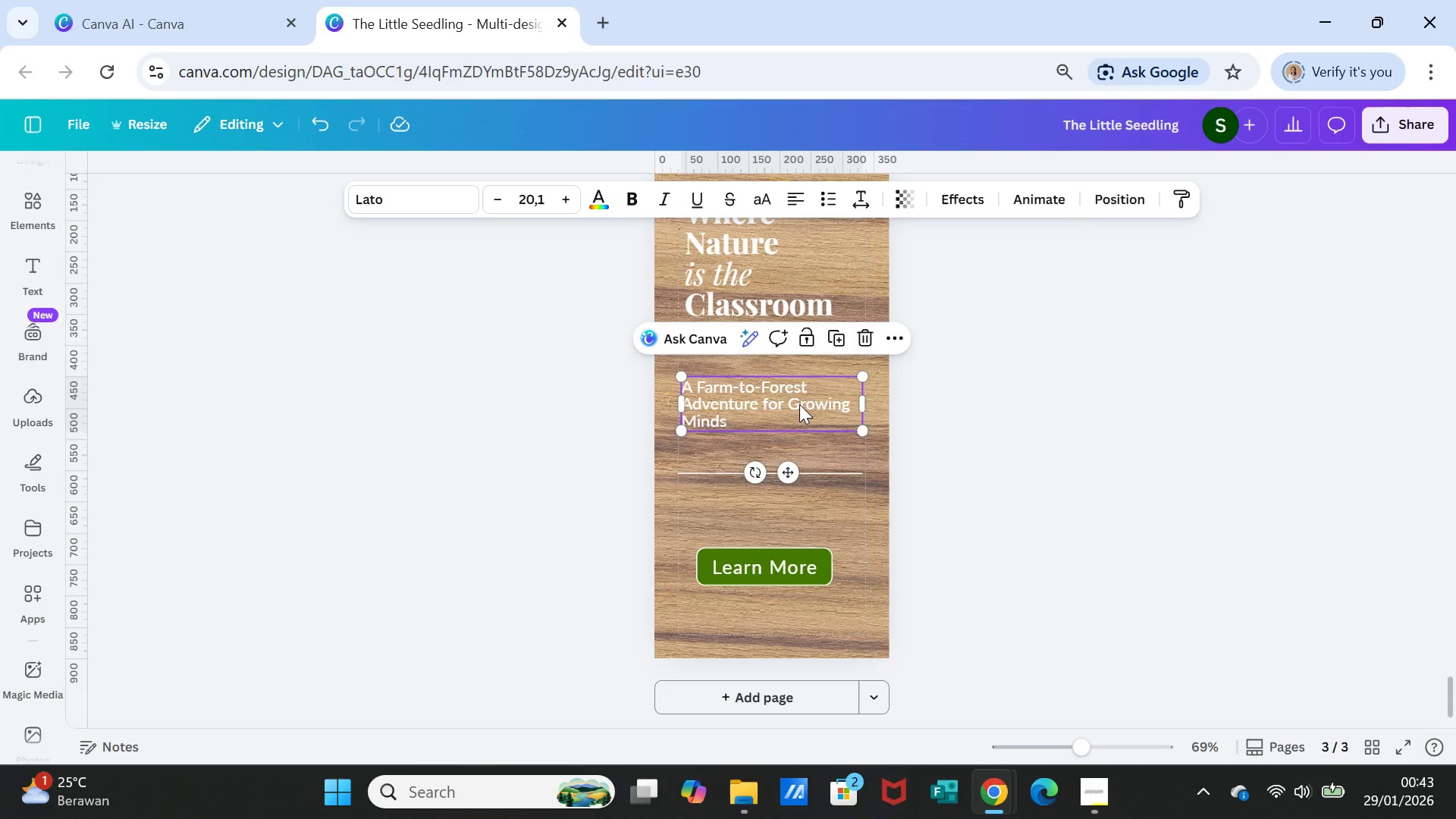 
left_click_drag(start_coordinate=[799, 404], to_coordinate=[800, 413])
 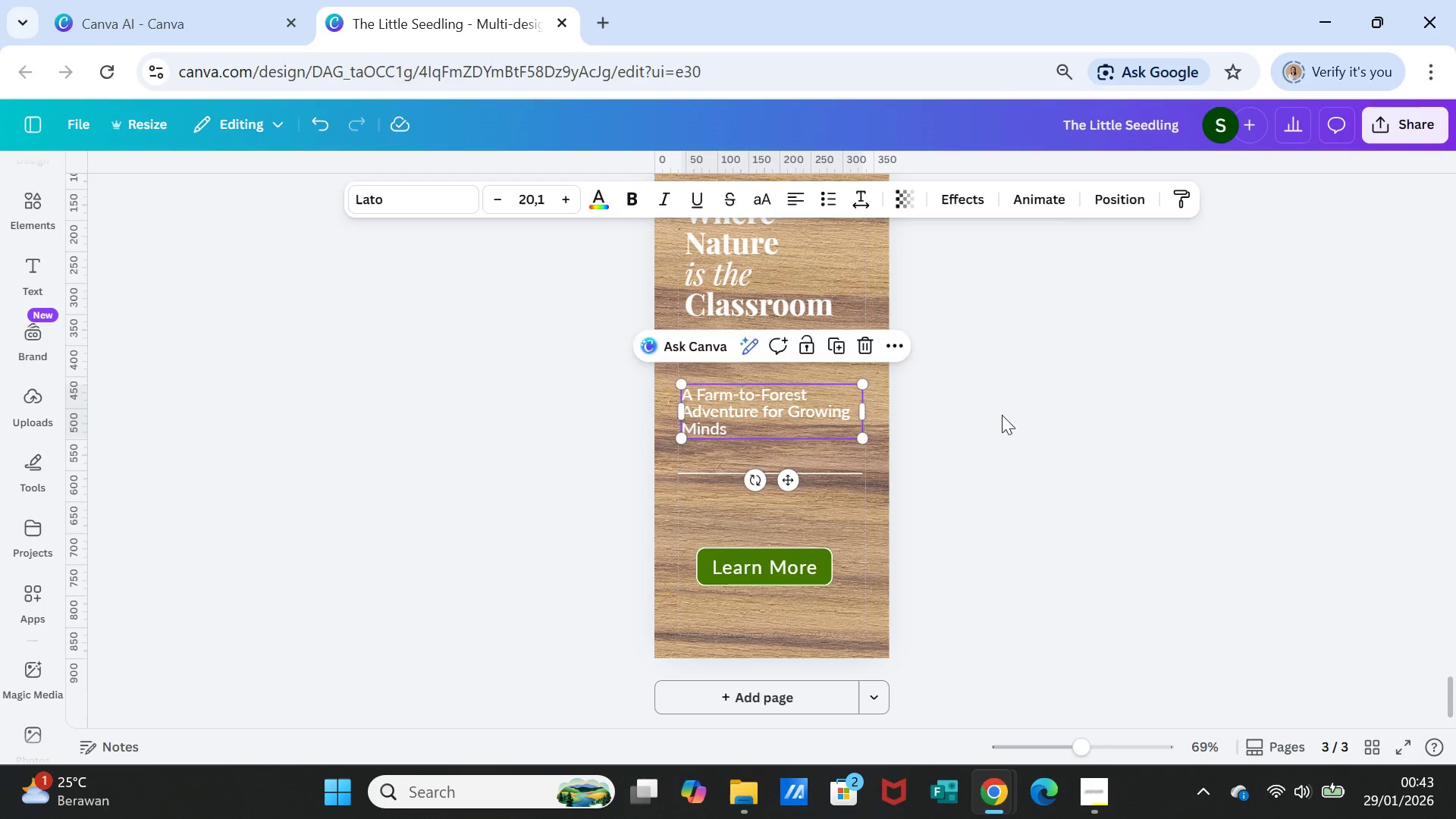 
left_click([1002, 415])
 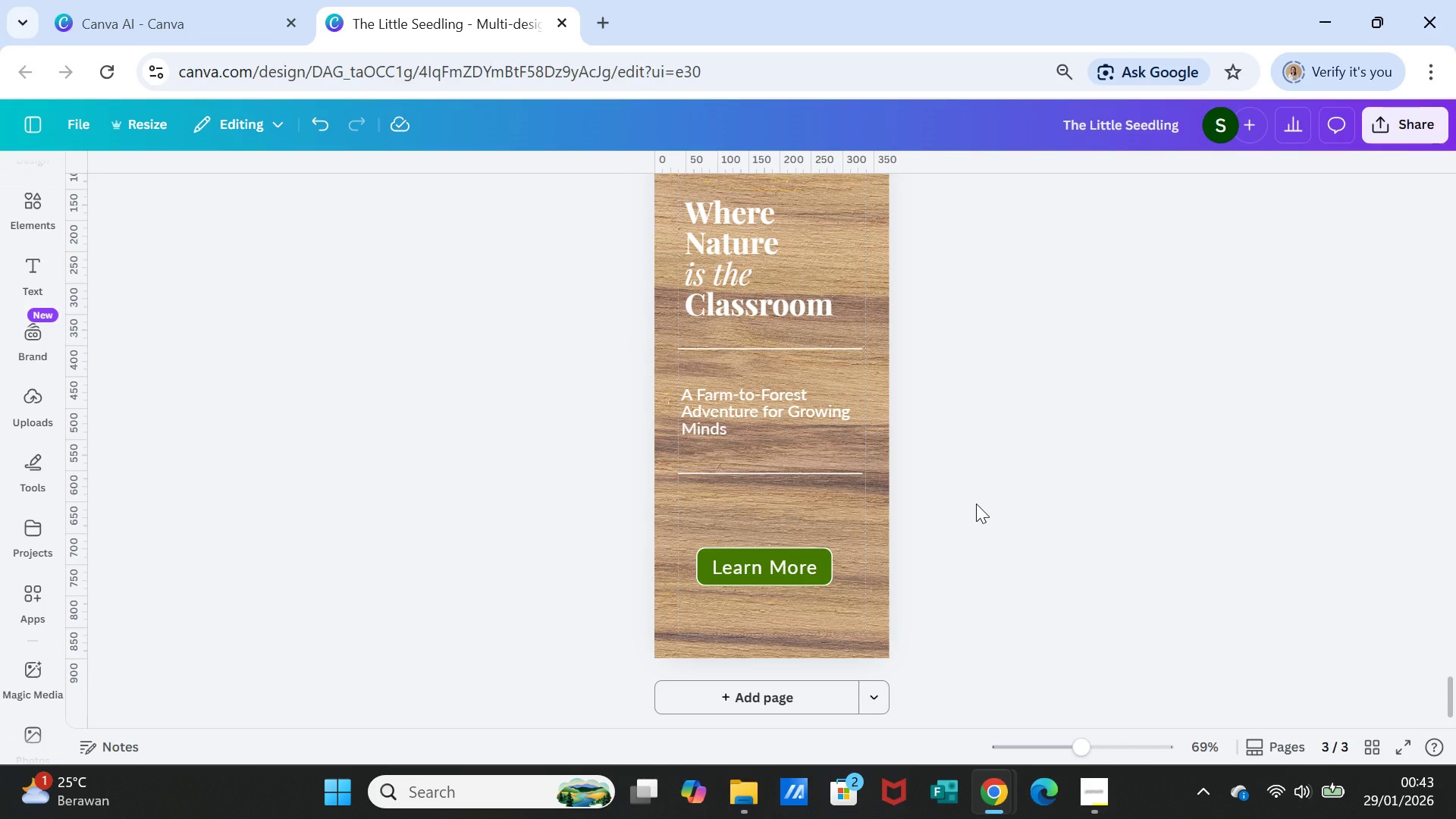 
scroll: coordinate [987, 504], scroll_direction: up, amount: 32.0
 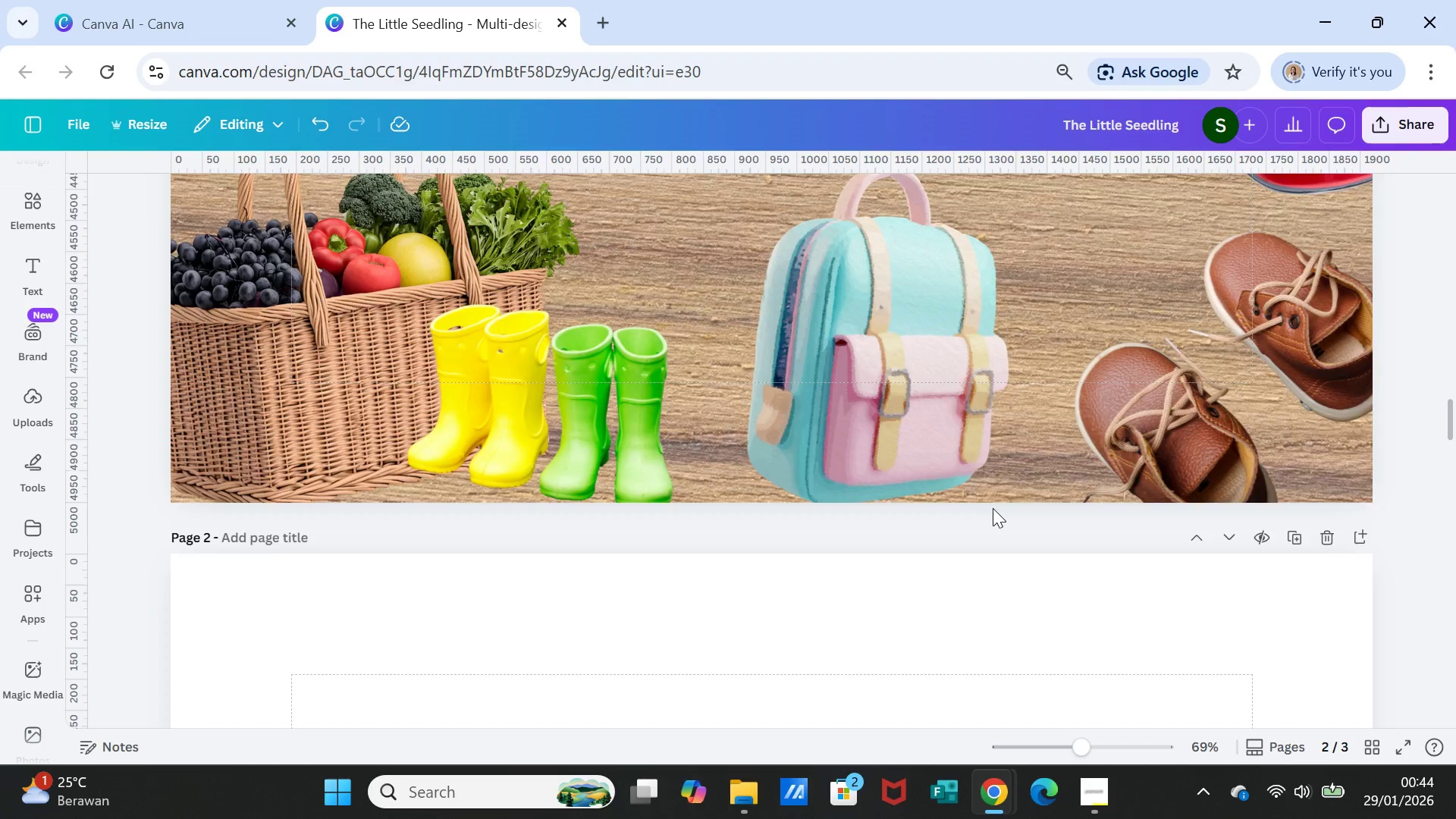 
scroll: coordinate [993, 508], scroll_direction: down, amount: 3.0
 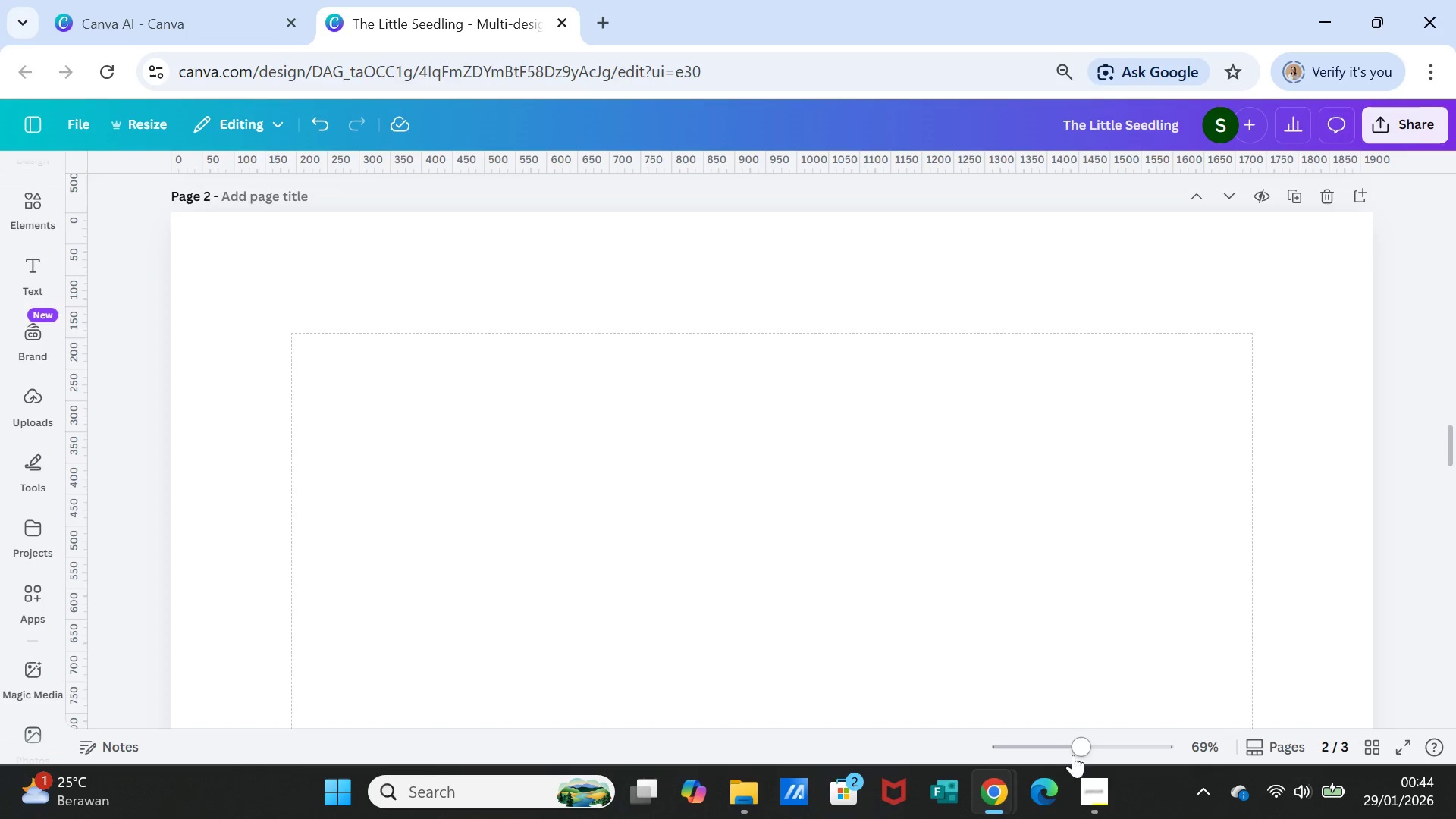 
left_click_drag(start_coordinate=[1084, 743], to_coordinate=[1044, 734])
 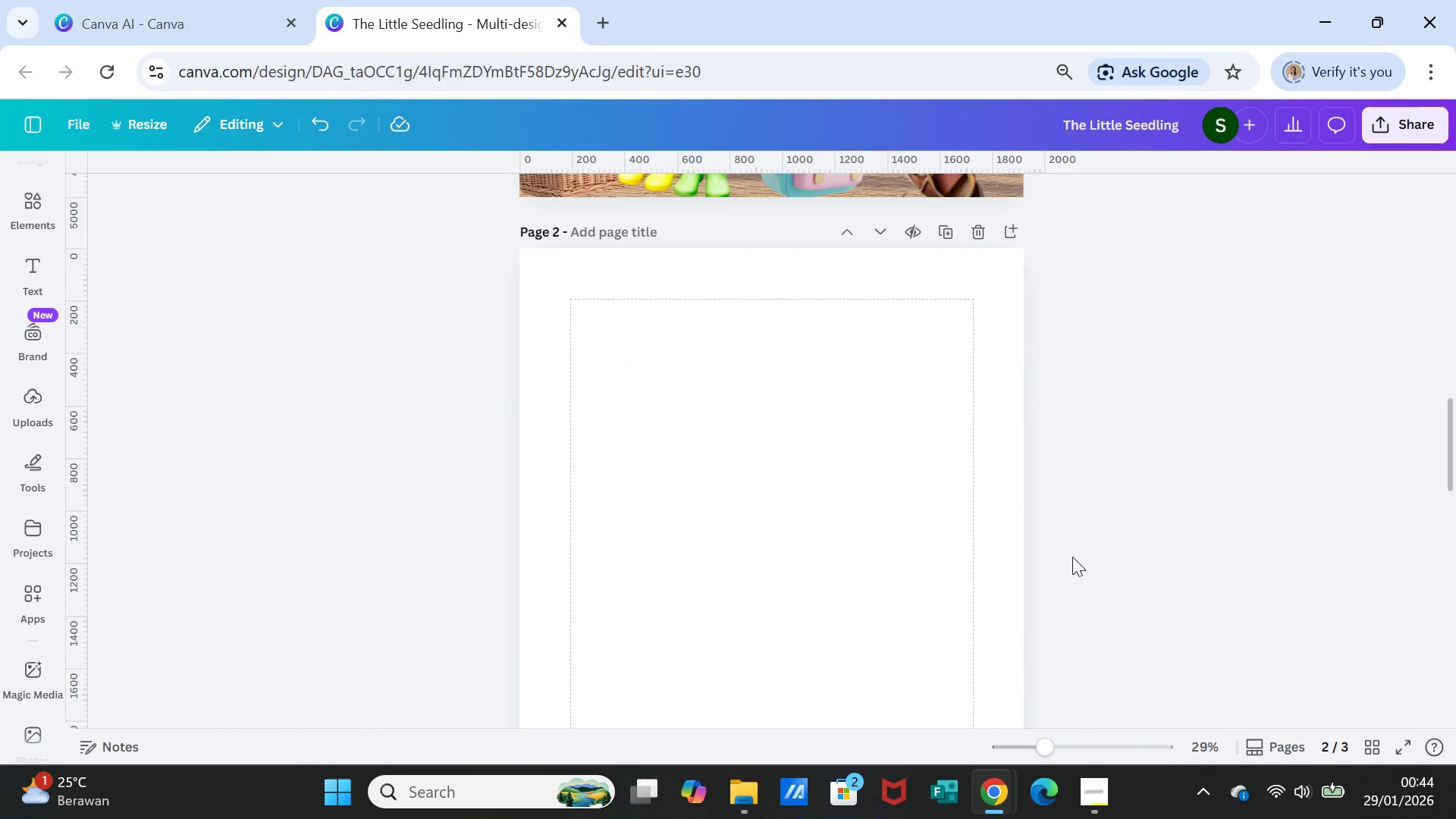 
left_click([902, 497])
 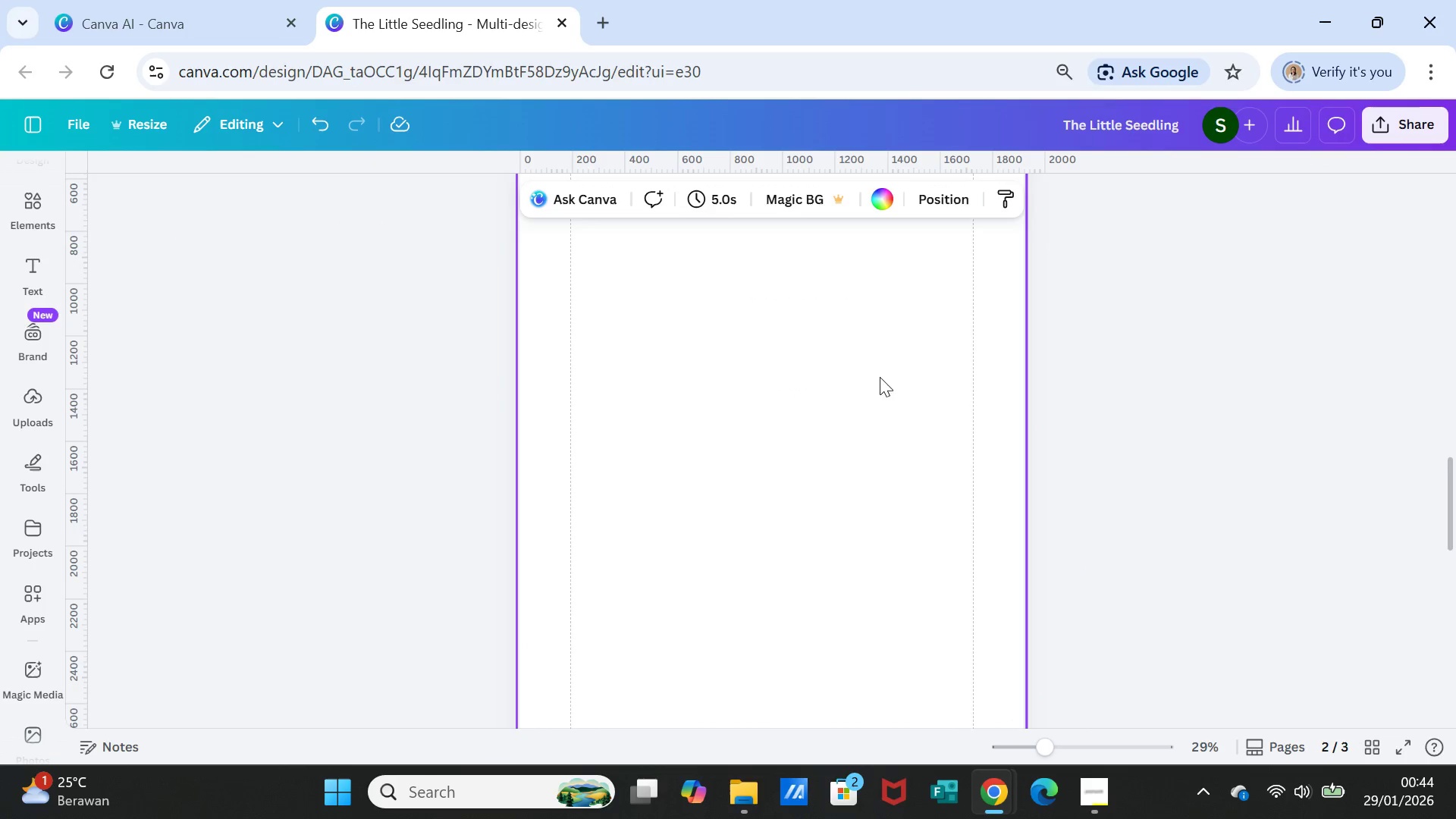 
scroll: coordinate [1072, 557], scroll_direction: down, amount: 3.0
 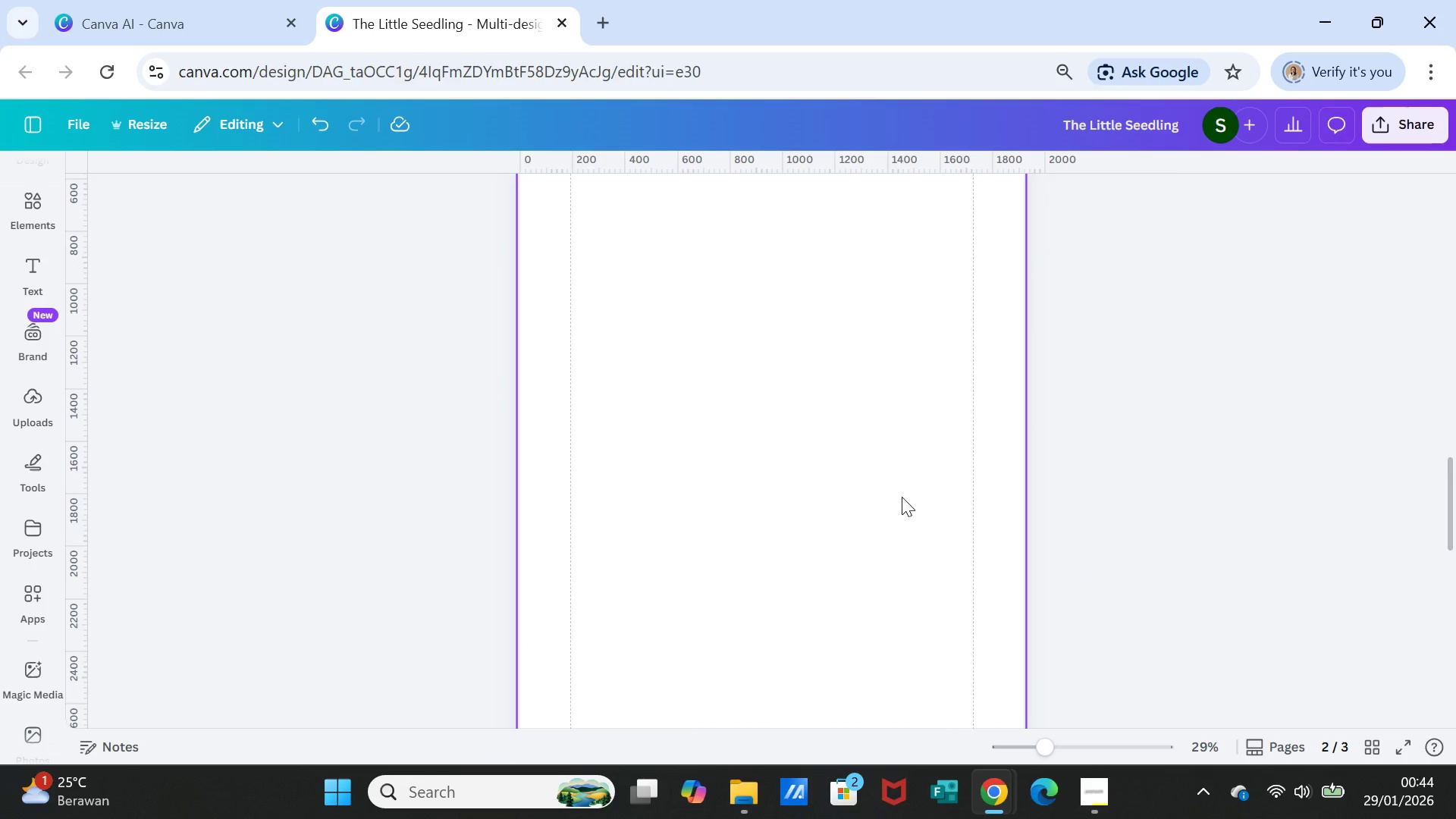 
right_click([934, 455])
 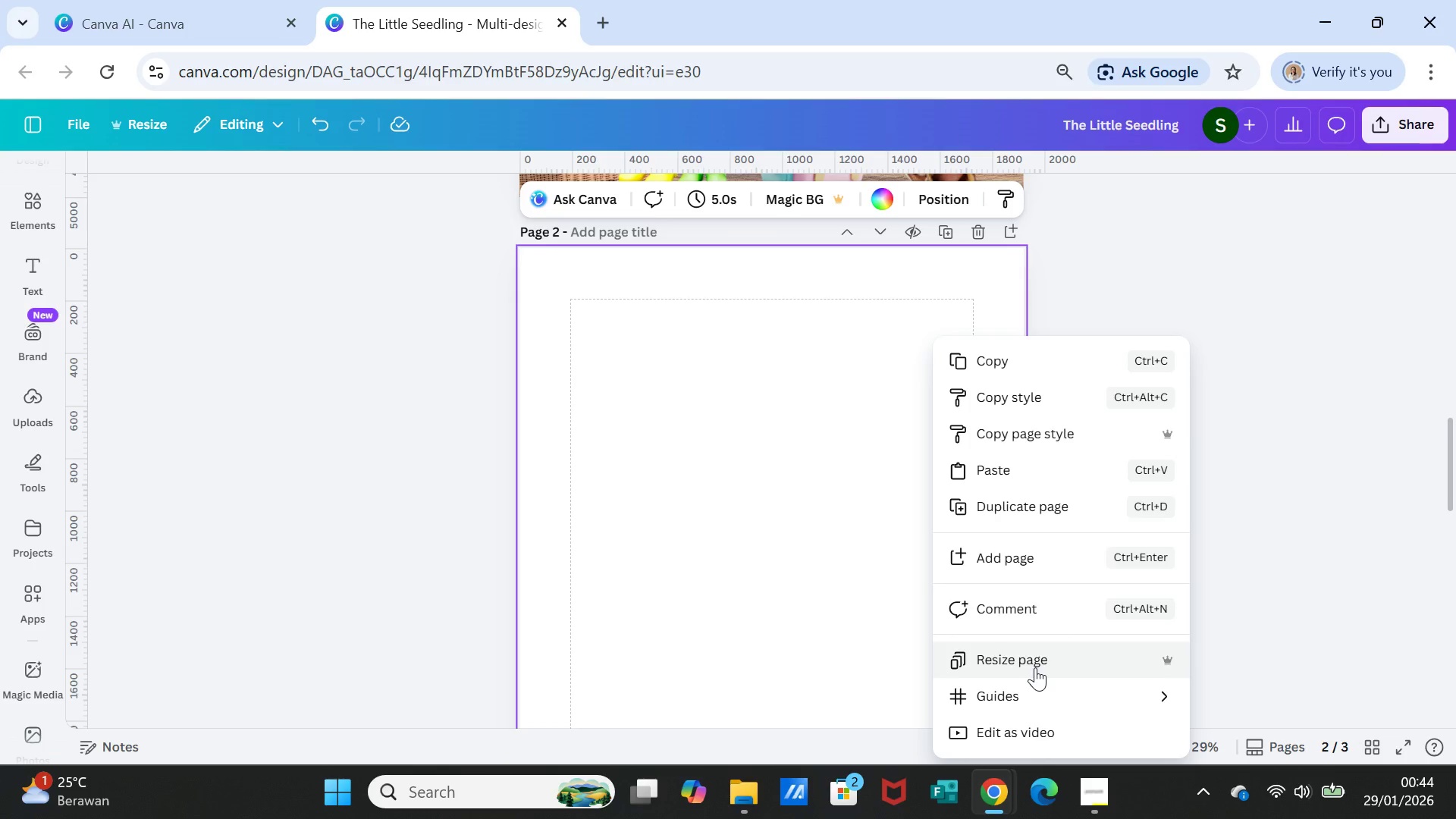 
scroll: coordinate [886, 376], scroll_direction: up, amount: 2.0
 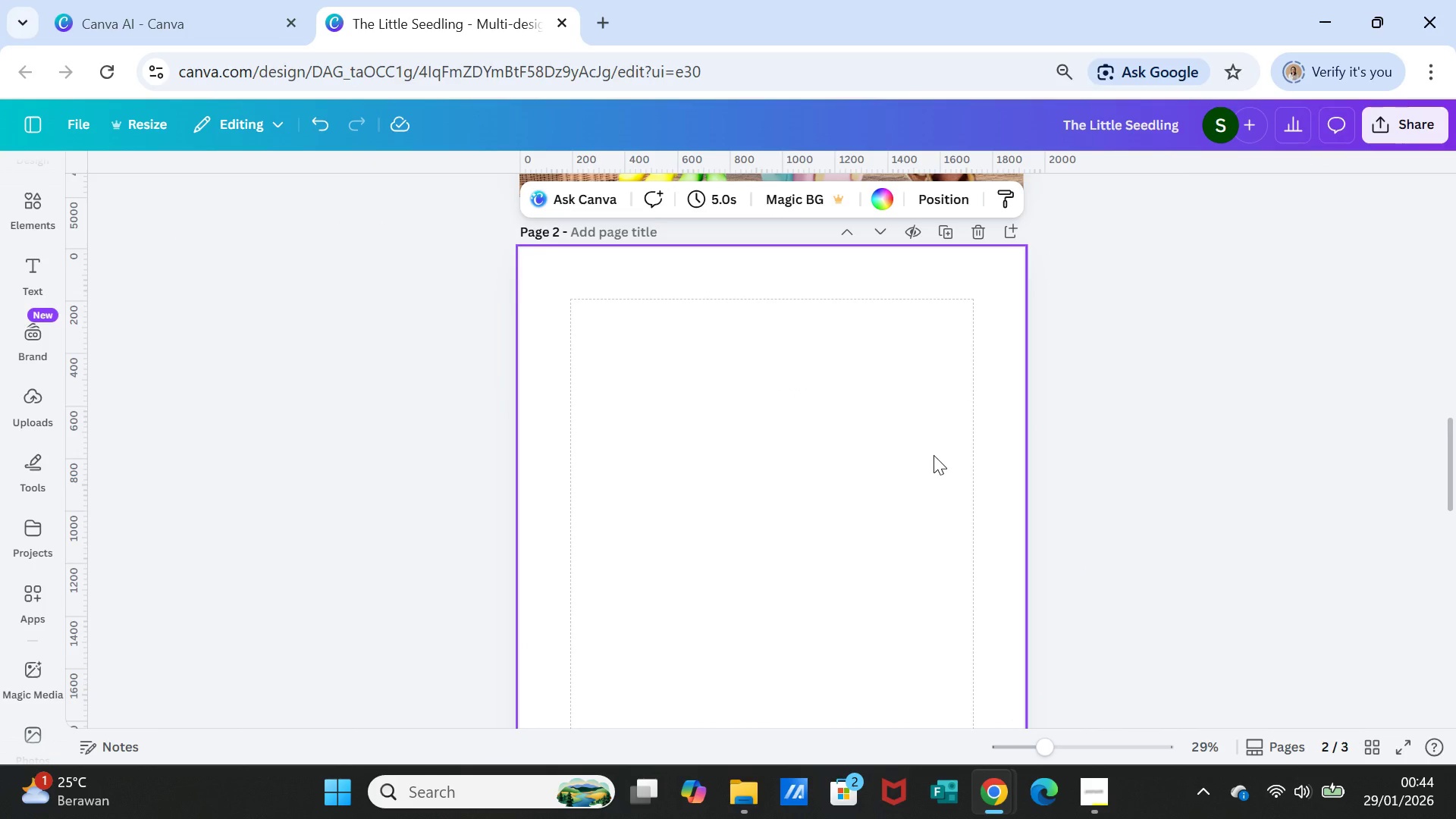 
left_click([1034, 661])
 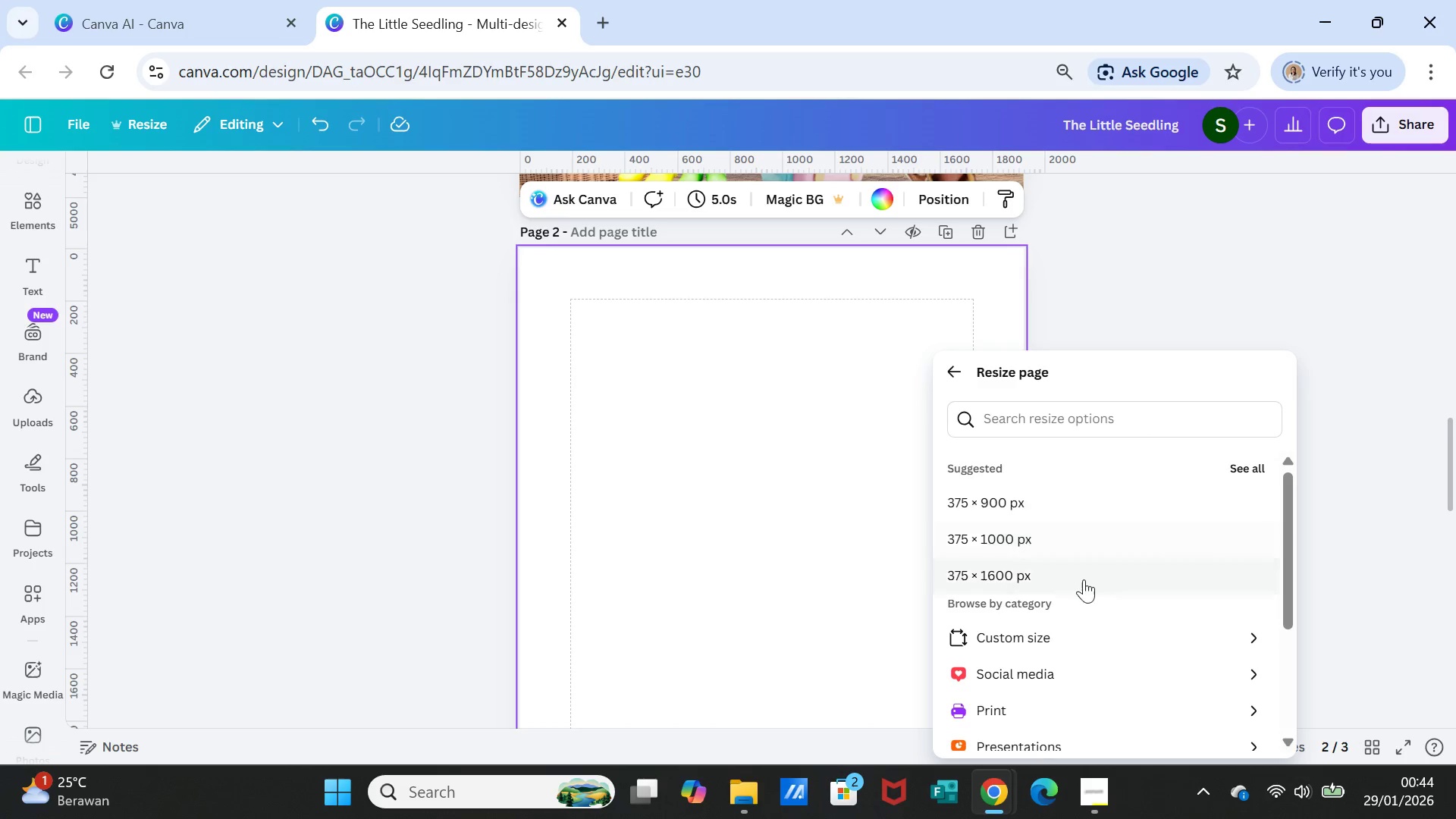 
left_click([1063, 637])
 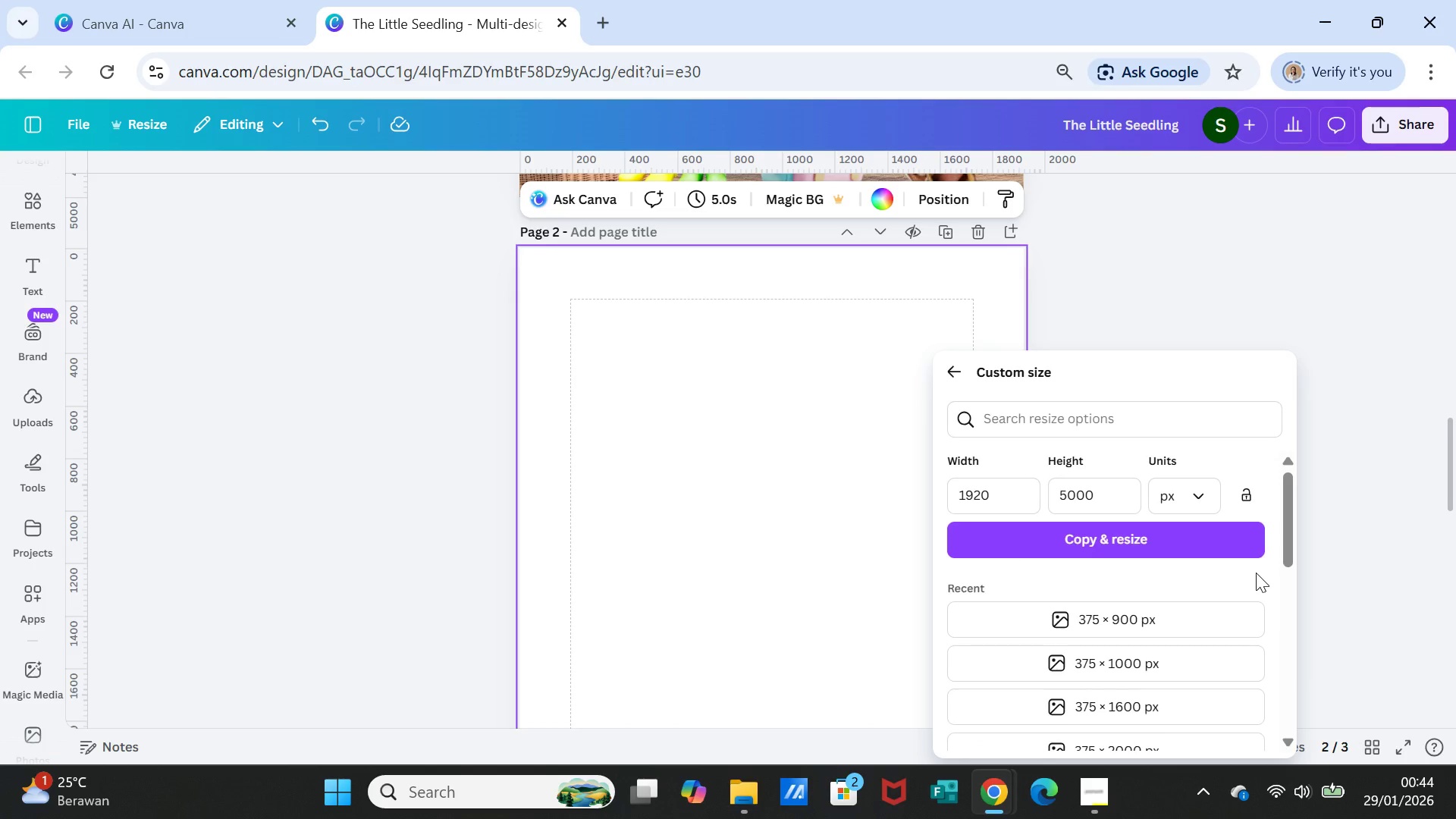 
scroll: coordinate [1255, 573], scroll_direction: down, amount: 3.0
 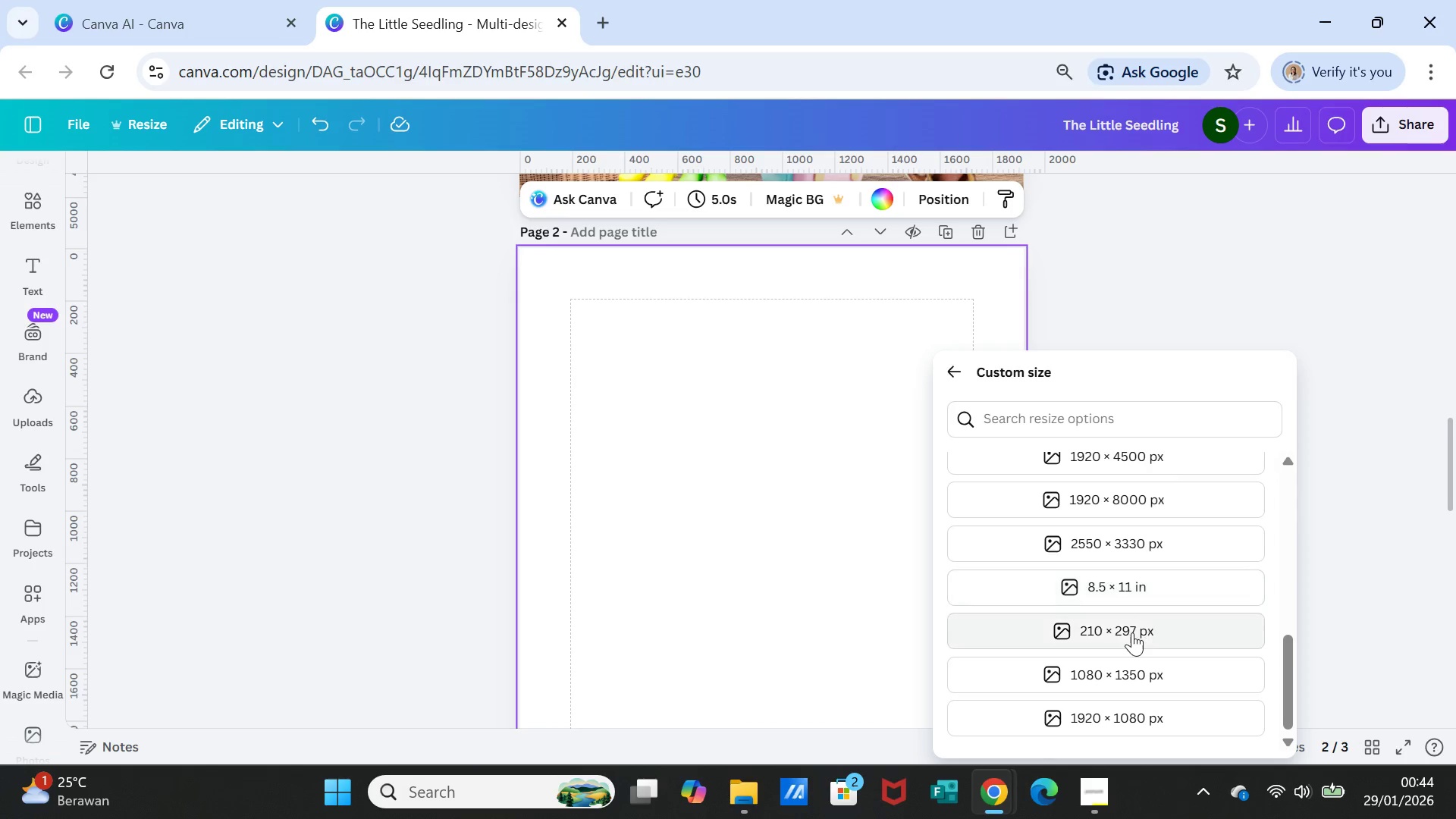 
left_click([1128, 633])
 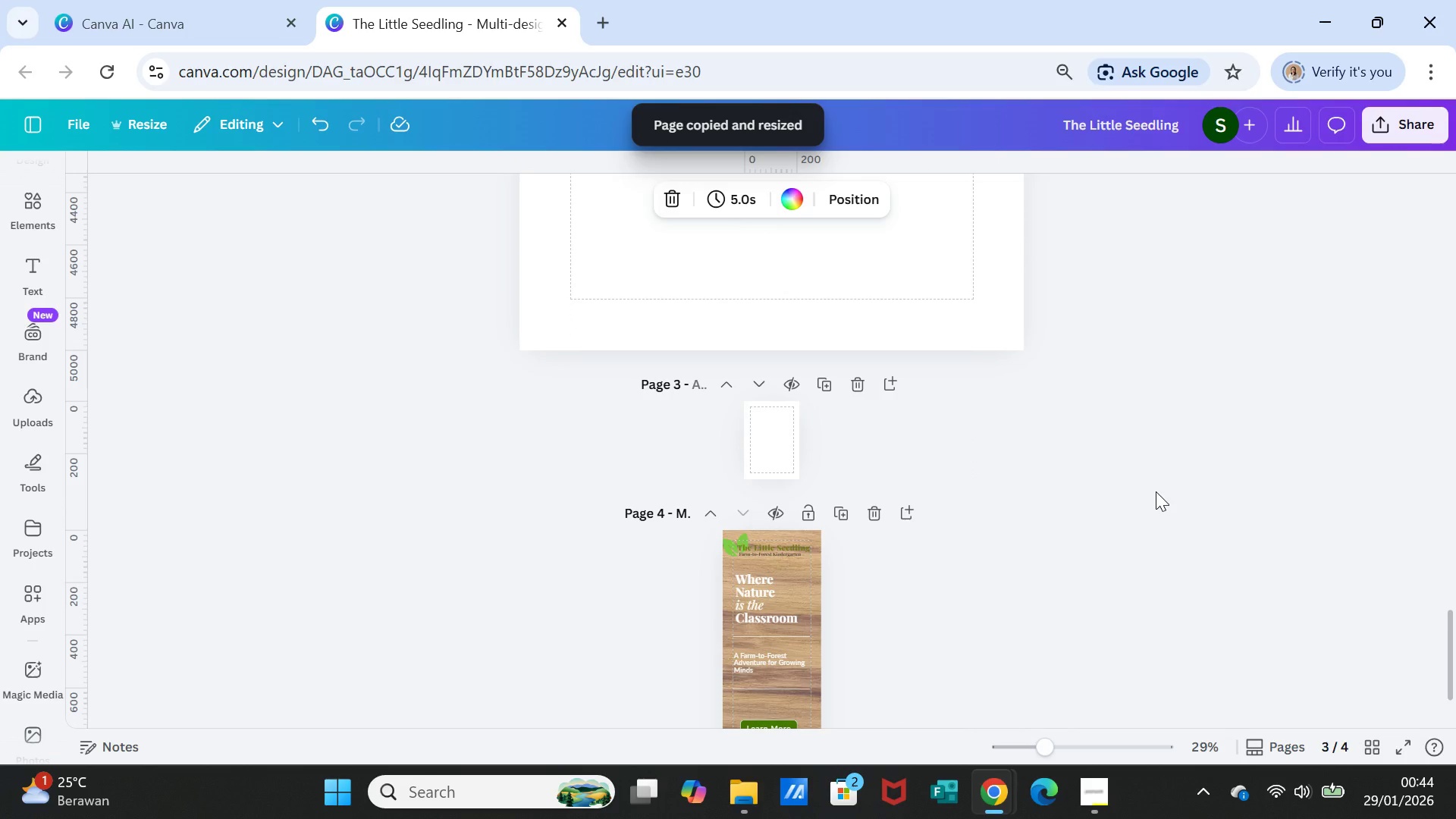 
wait(7.2)
 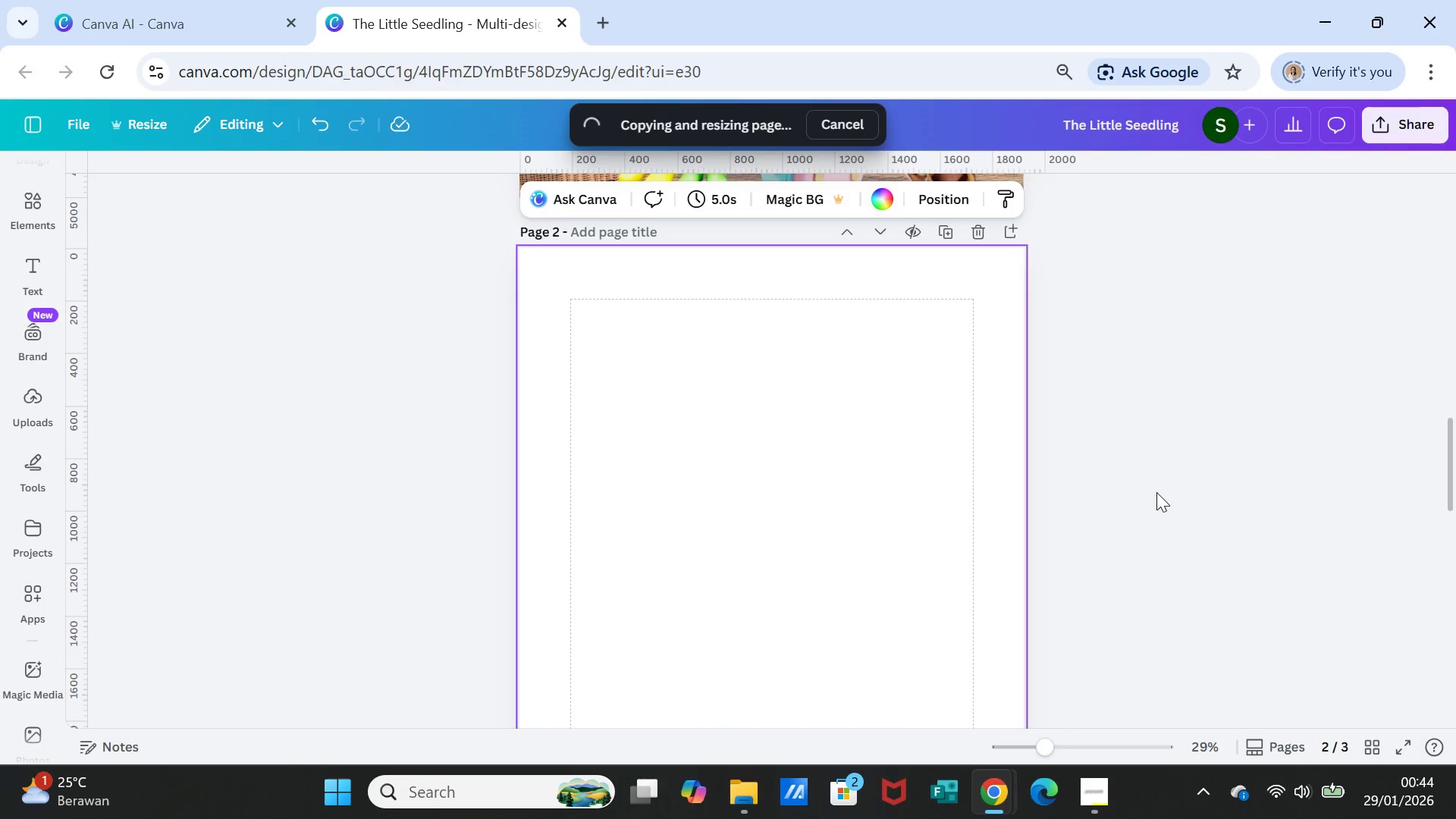 
left_click([768, 452])
 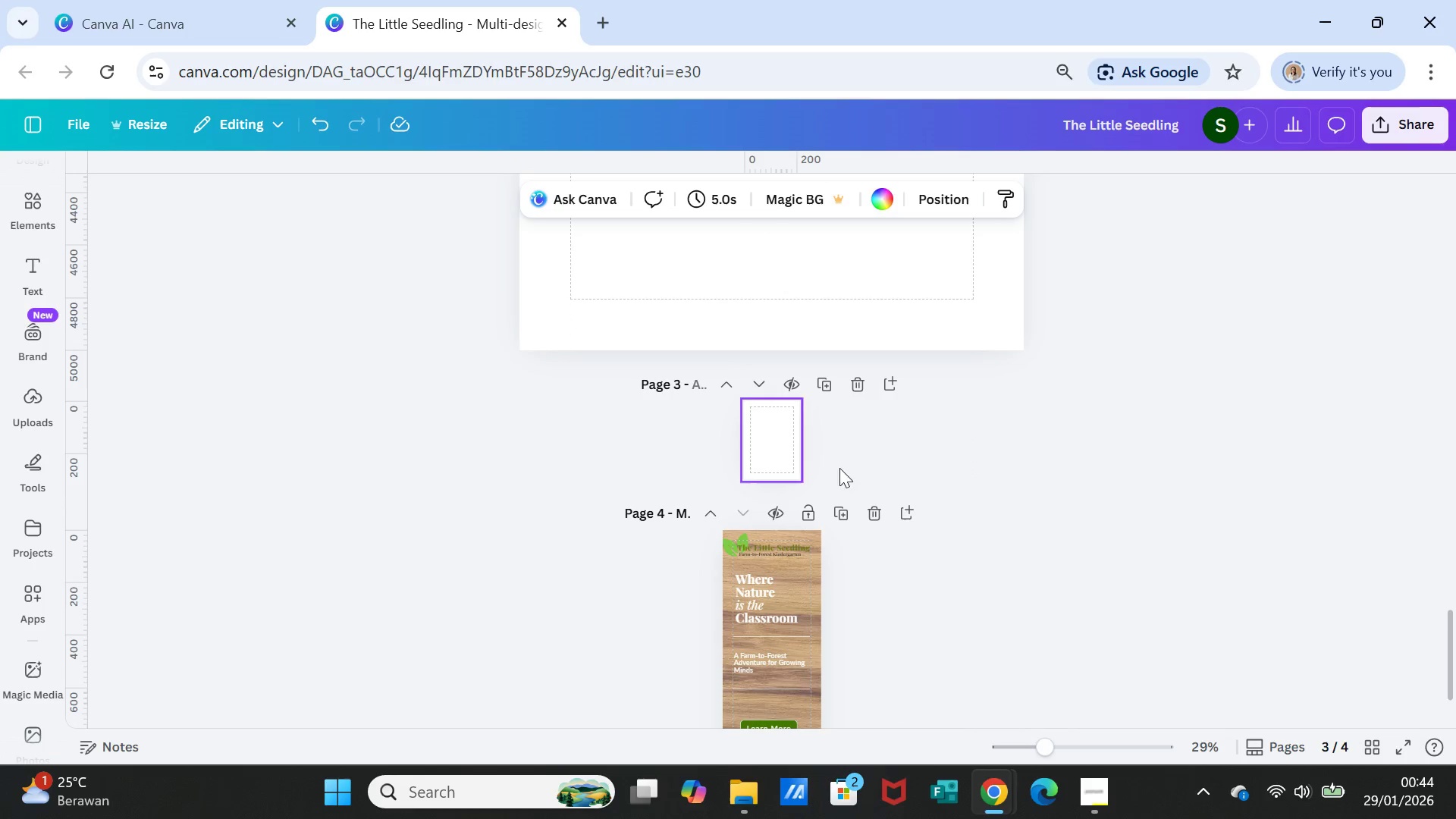 
scroll: coordinate [913, 492], scroll_direction: up, amount: 4.0
 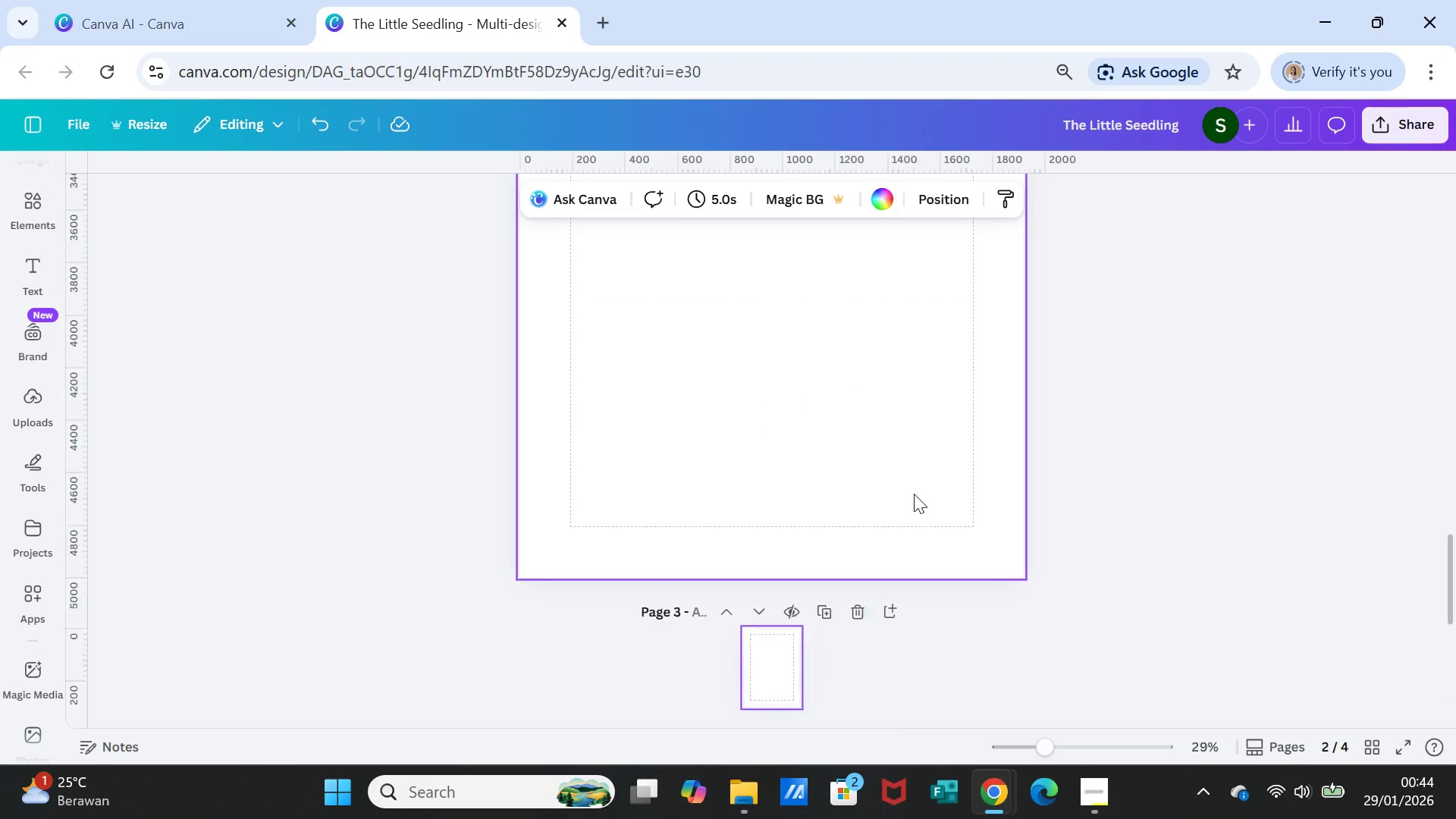 
scroll: coordinate [914, 494], scroll_direction: down, amount: 4.0
 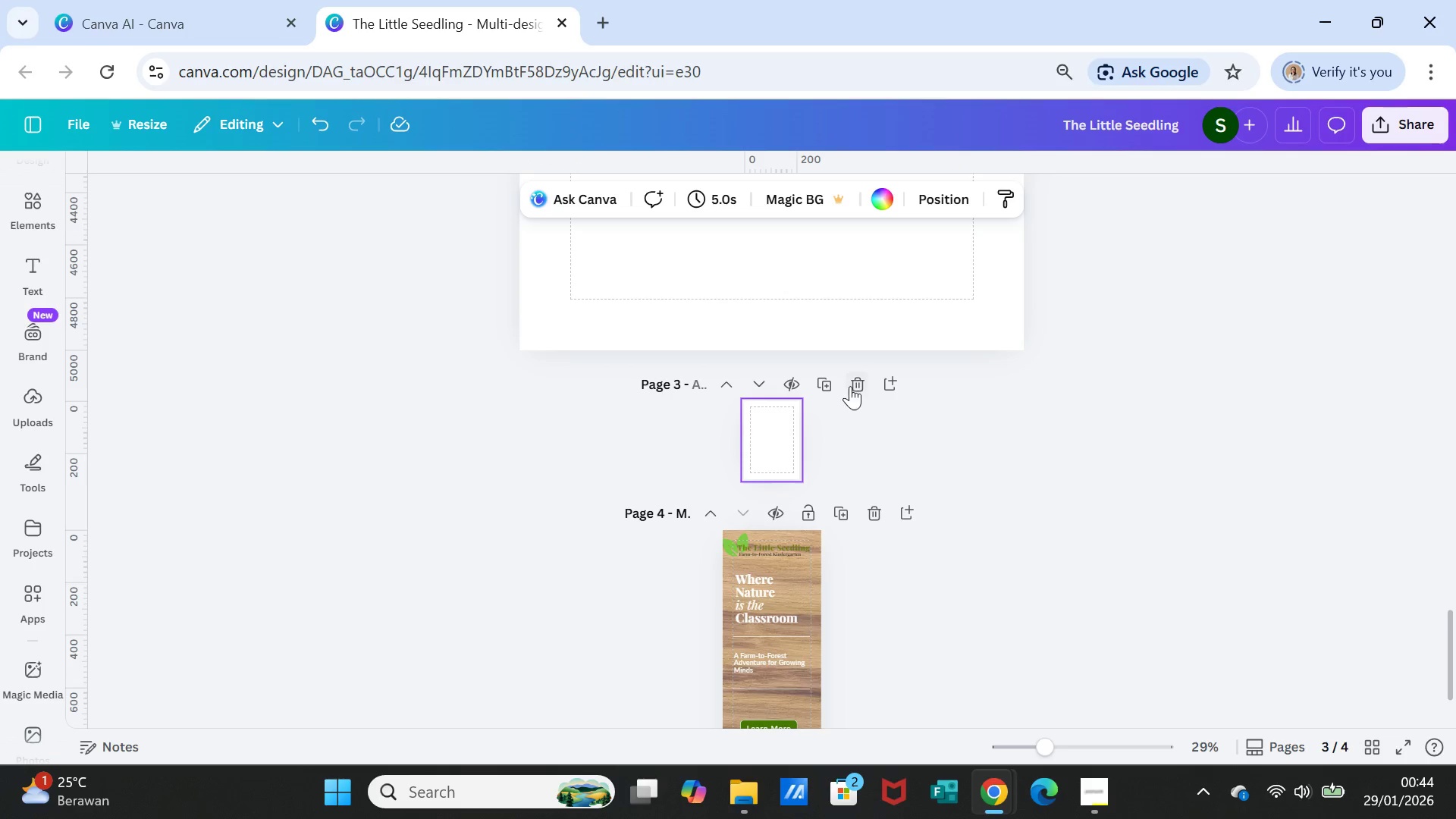 
left_click([853, 381])
 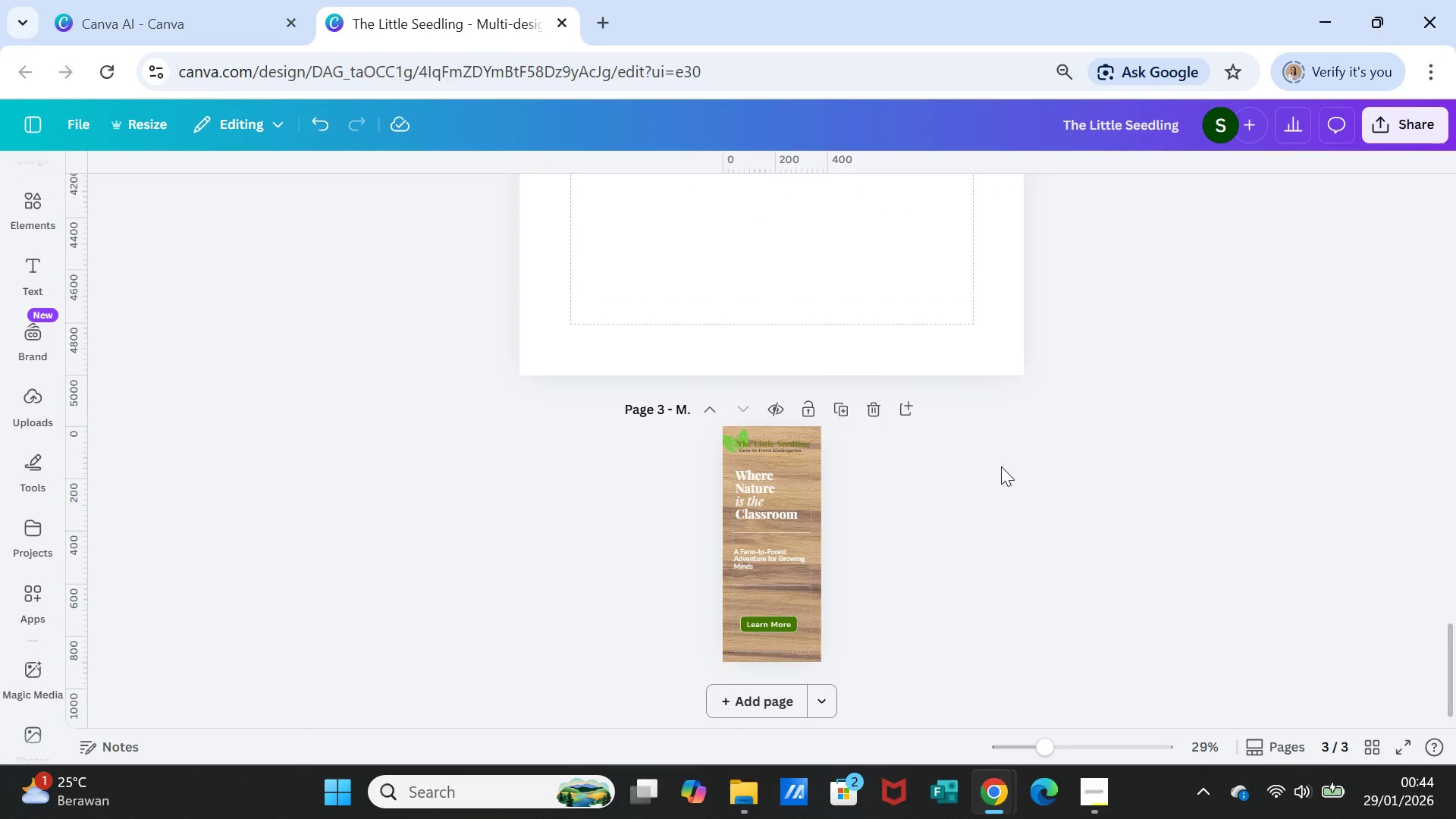 
scroll: coordinate [1001, 467], scroll_direction: up, amount: 12.0
 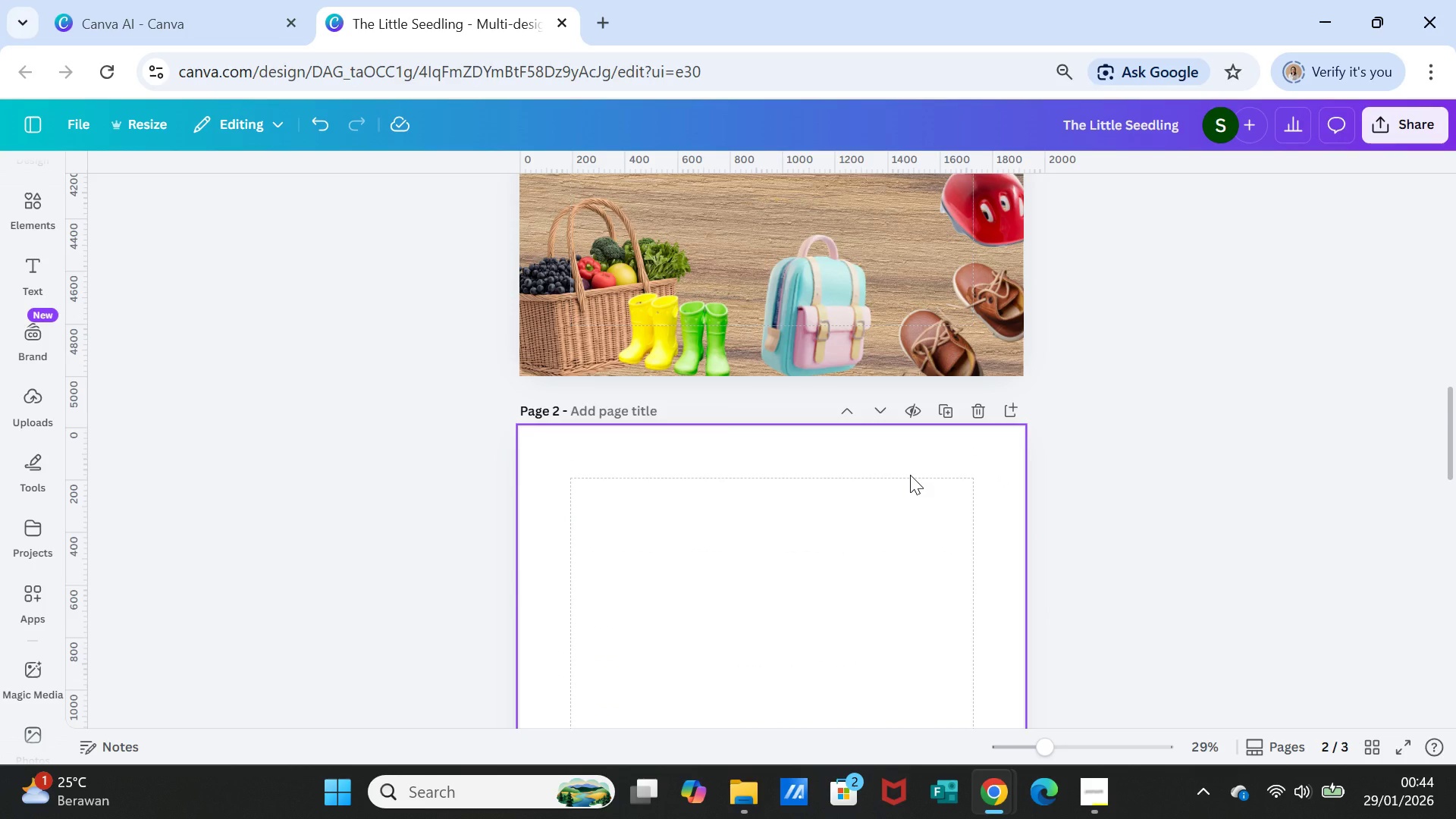 
left_click([910, 475])
 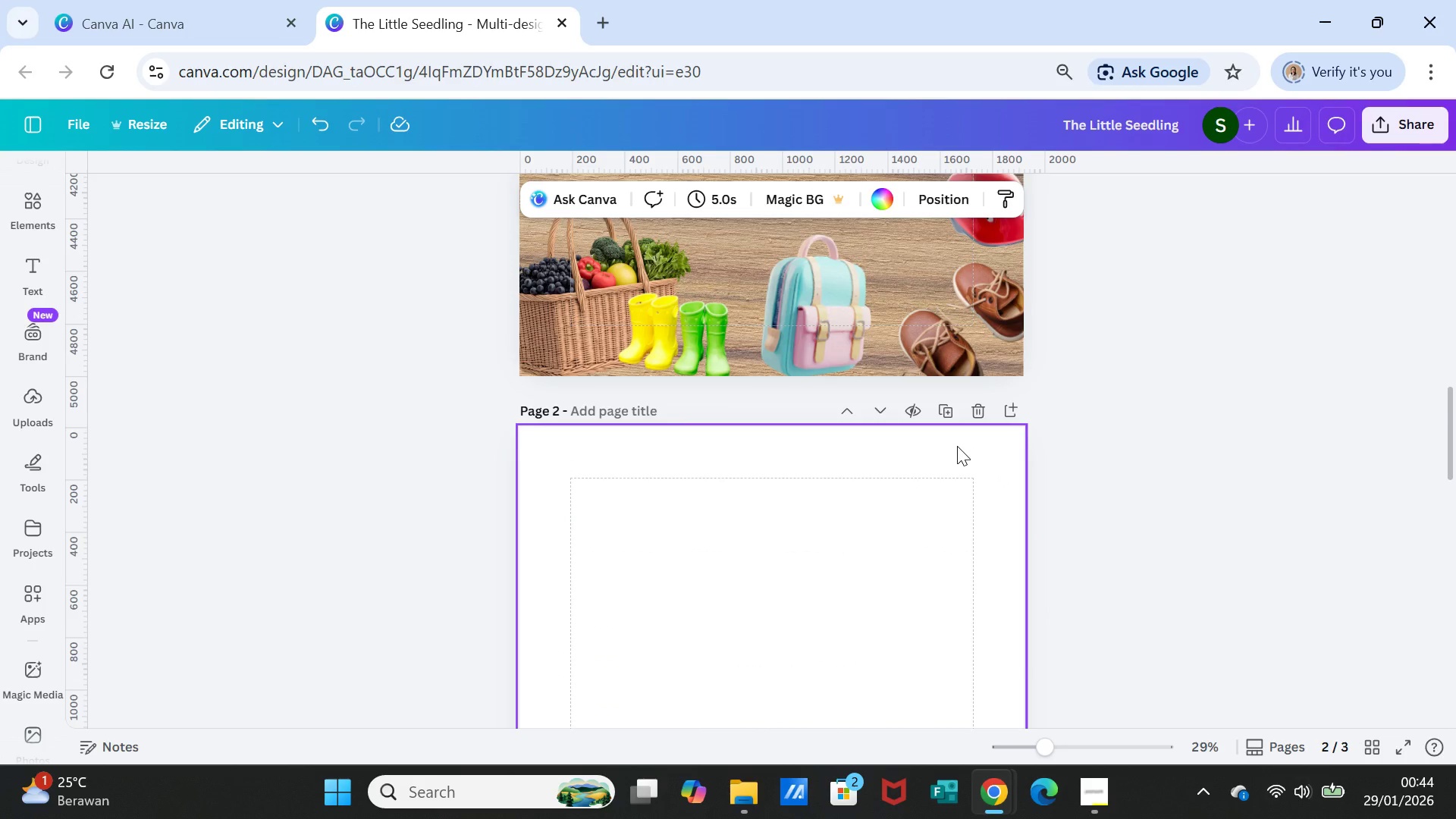 
right_click([957, 446])
 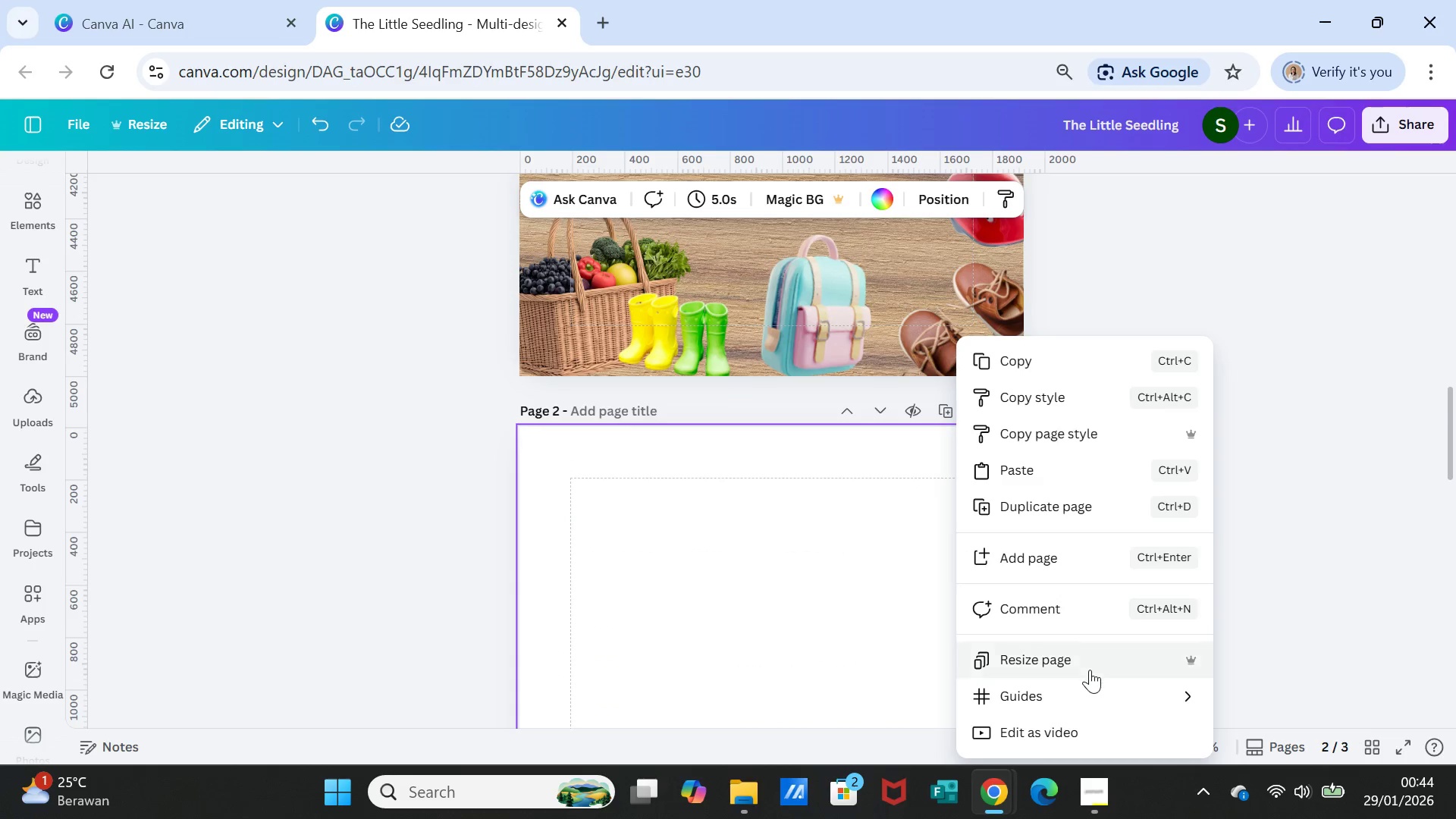 
left_click([1081, 663])
 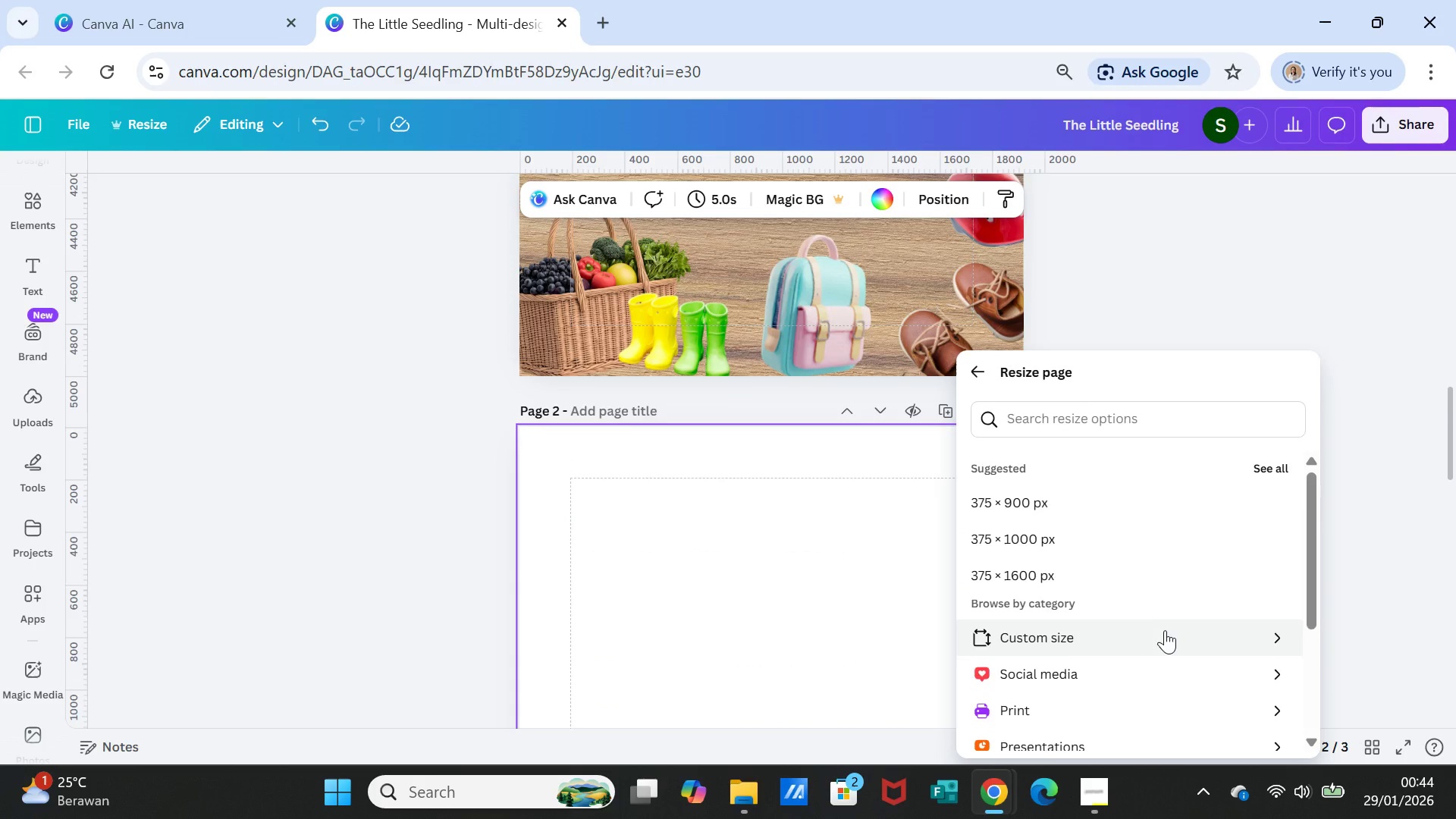 
scroll: coordinate [1165, 630], scroll_direction: down, amount: 1.0
 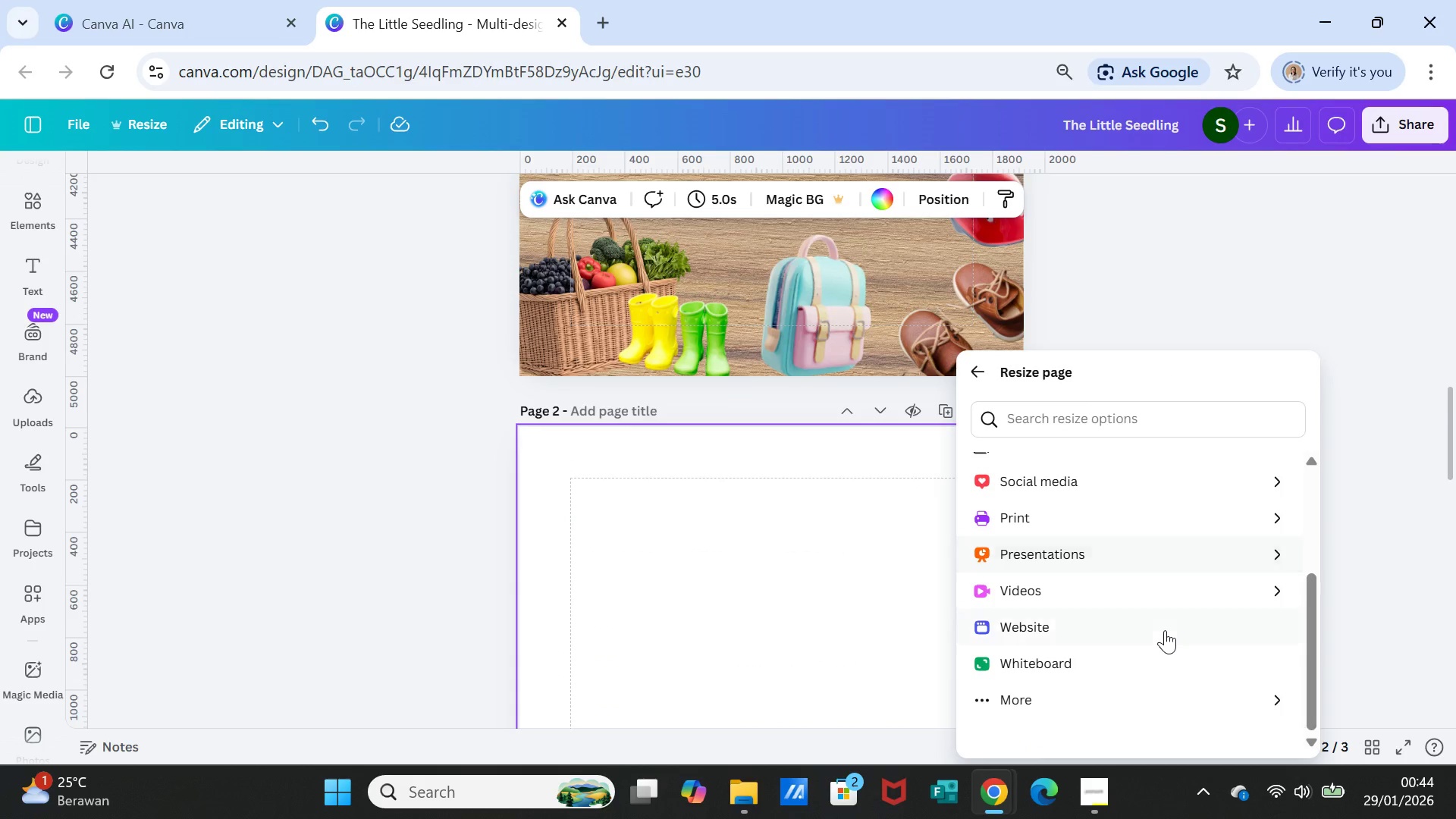 
scroll: coordinate [1165, 630], scroll_direction: up, amount: 1.0
 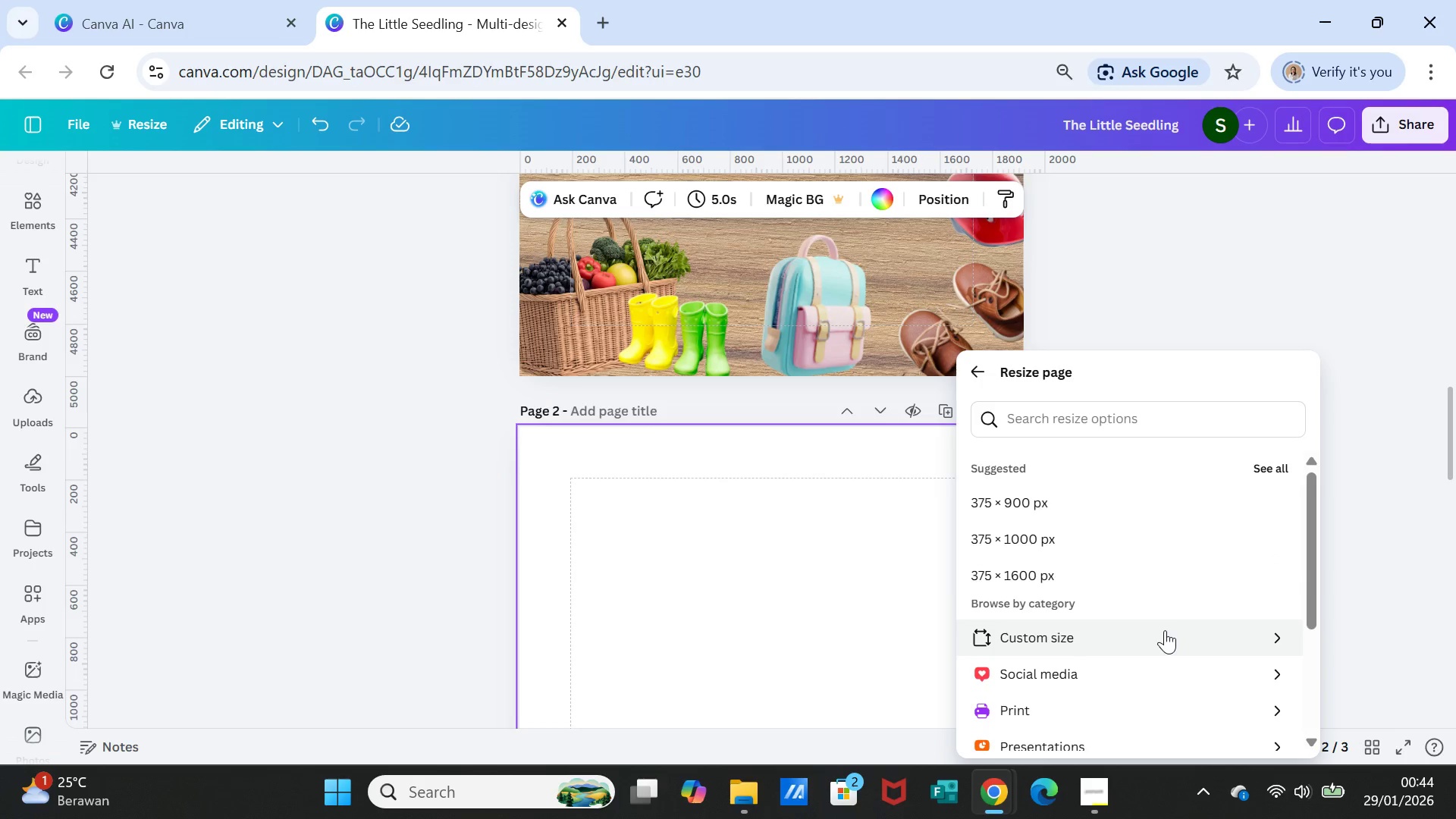 
scroll: coordinate [1165, 630], scroll_direction: down, amount: 4.0
 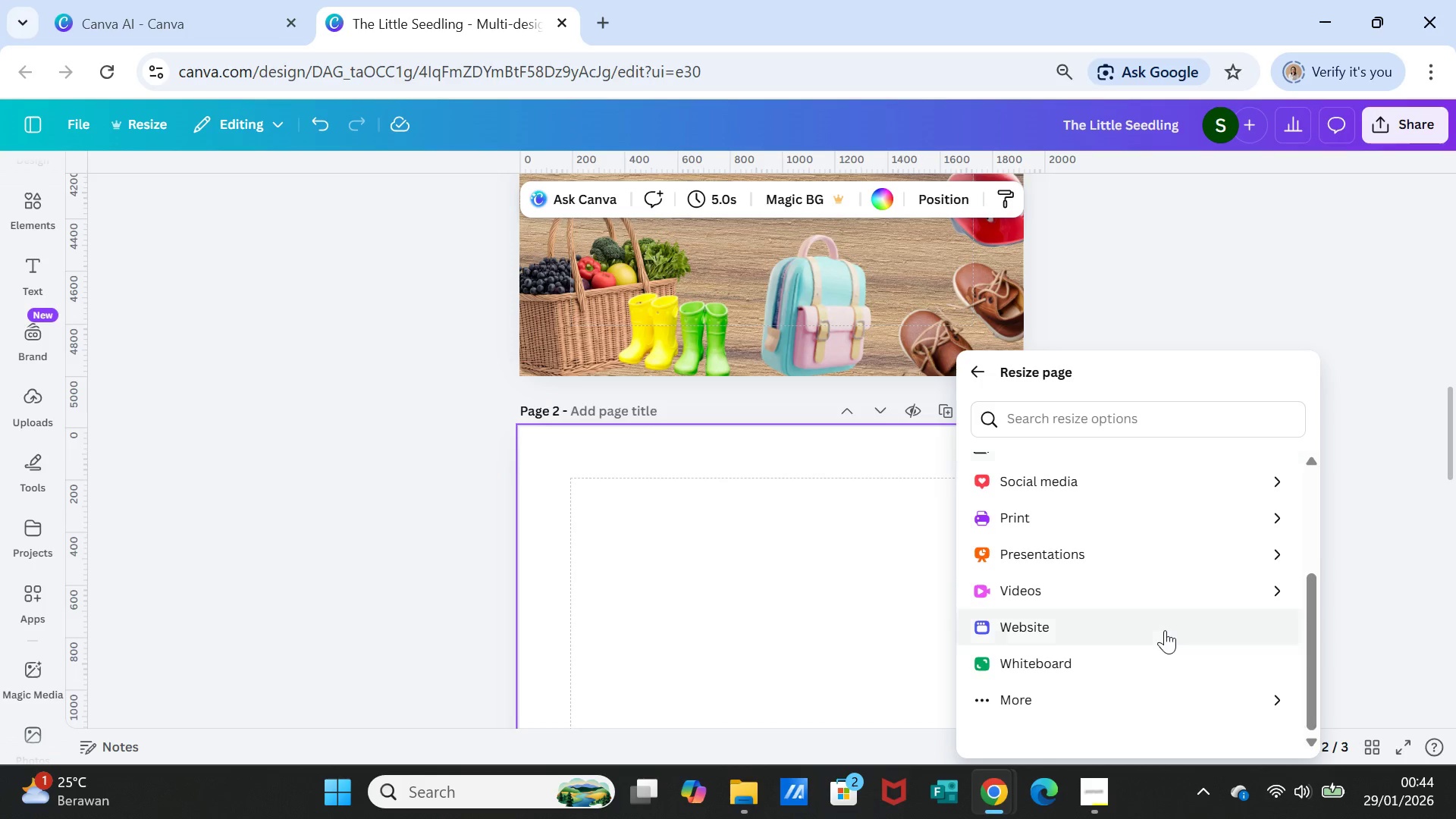 
scroll: coordinate [1165, 630], scroll_direction: up, amount: 2.0
 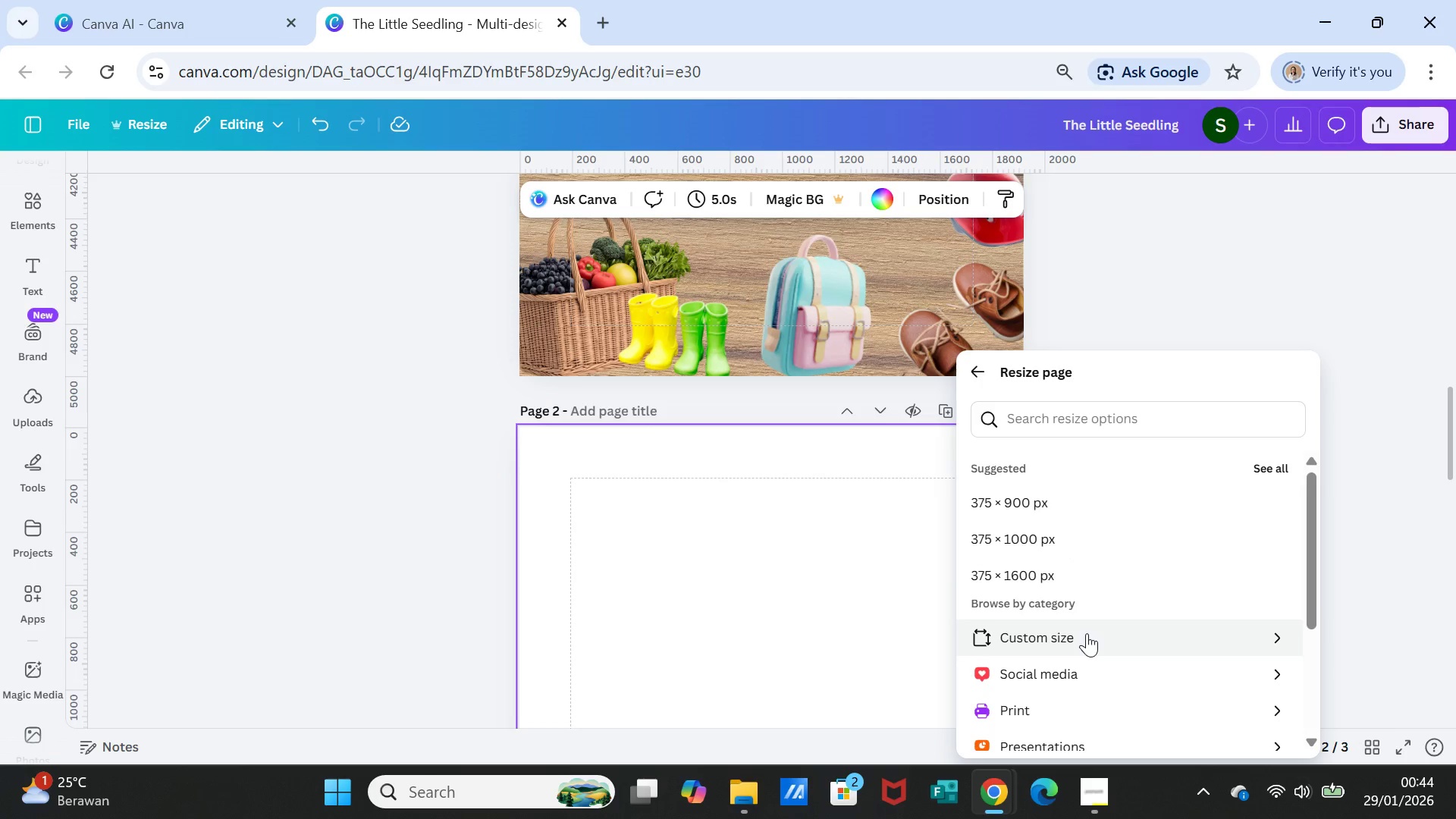 
left_click([1087, 633])
 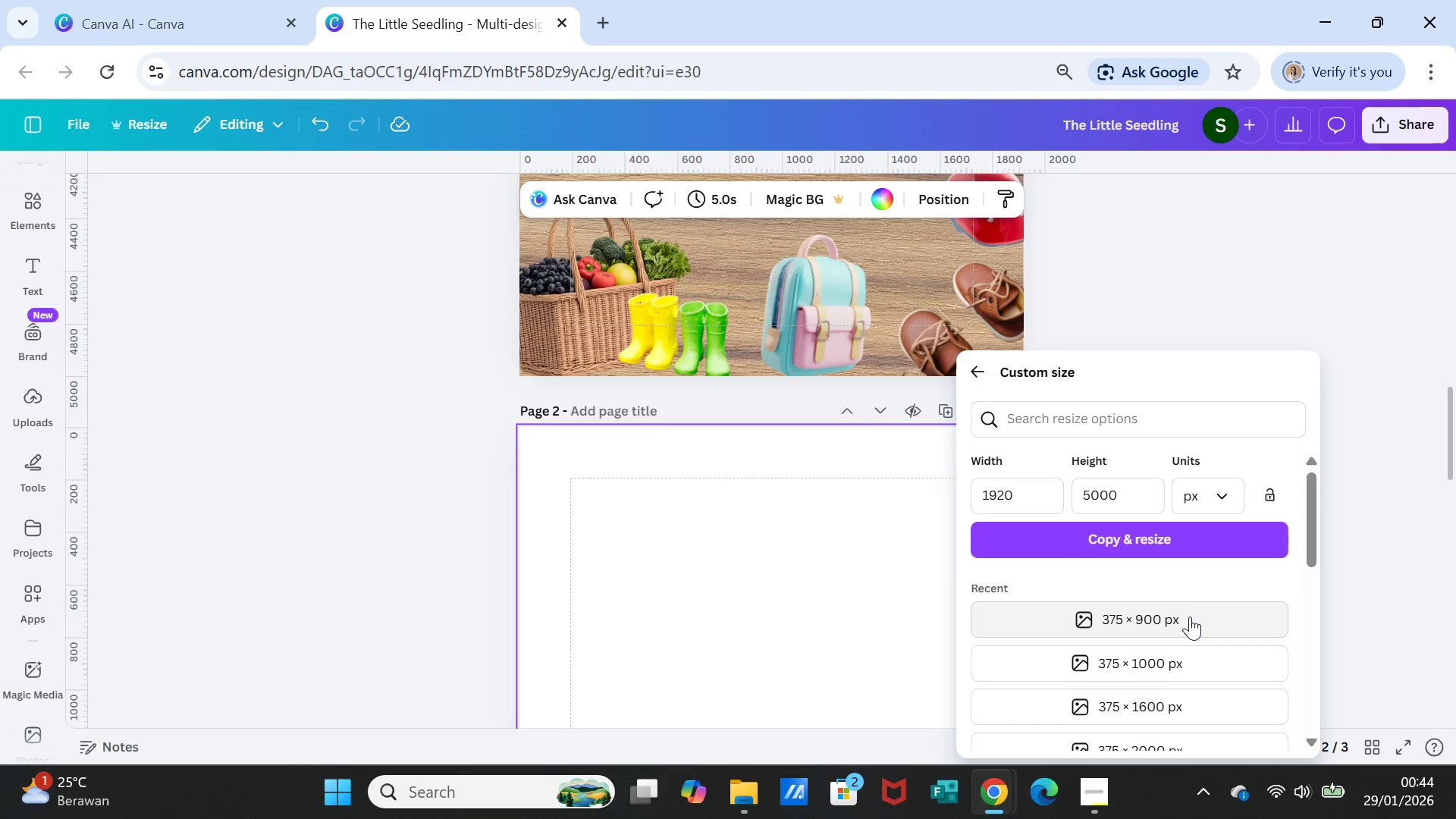 
scroll: coordinate [1186, 604], scroll_direction: down, amount: 4.0
 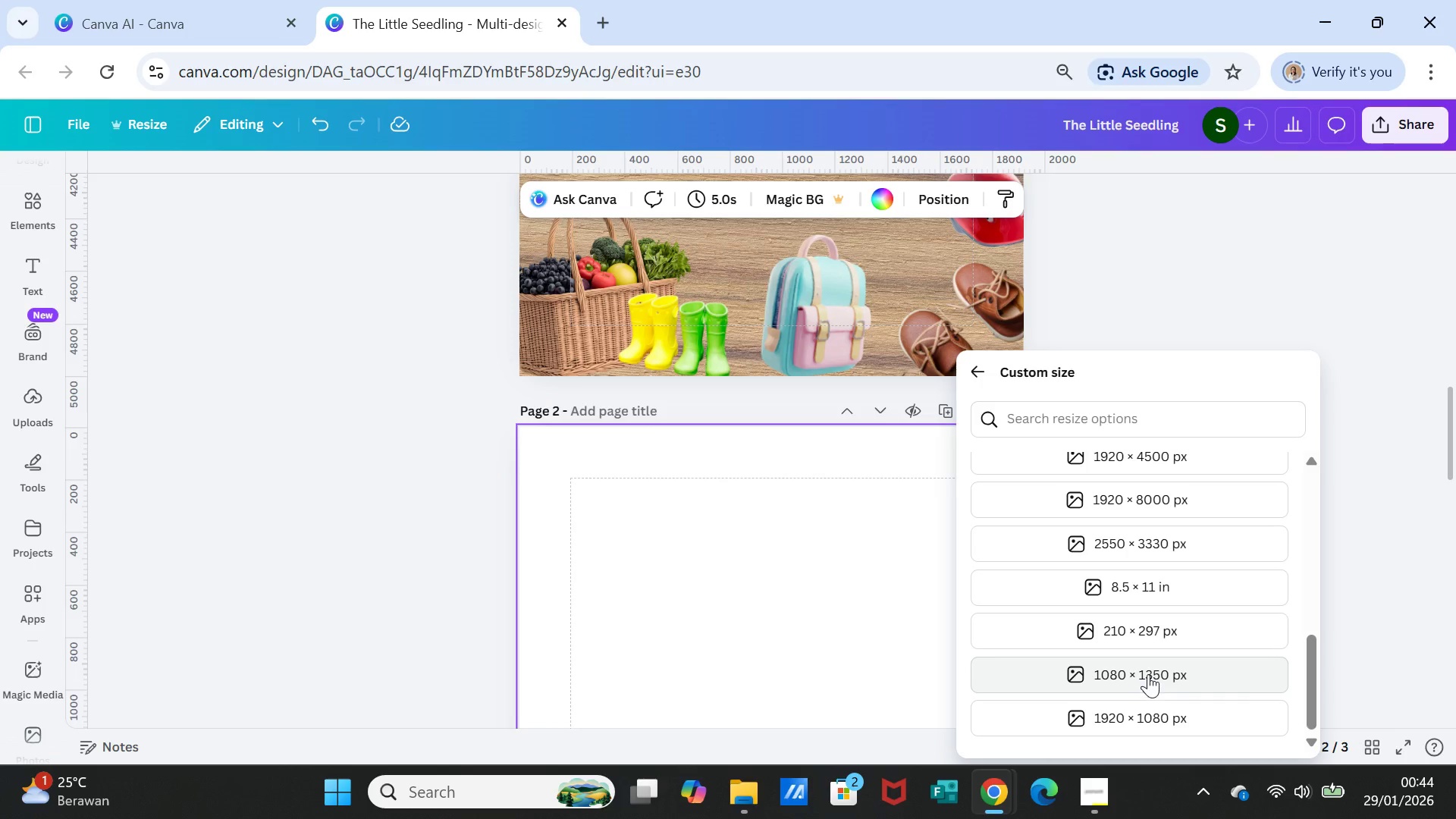 
wait(10.22)
 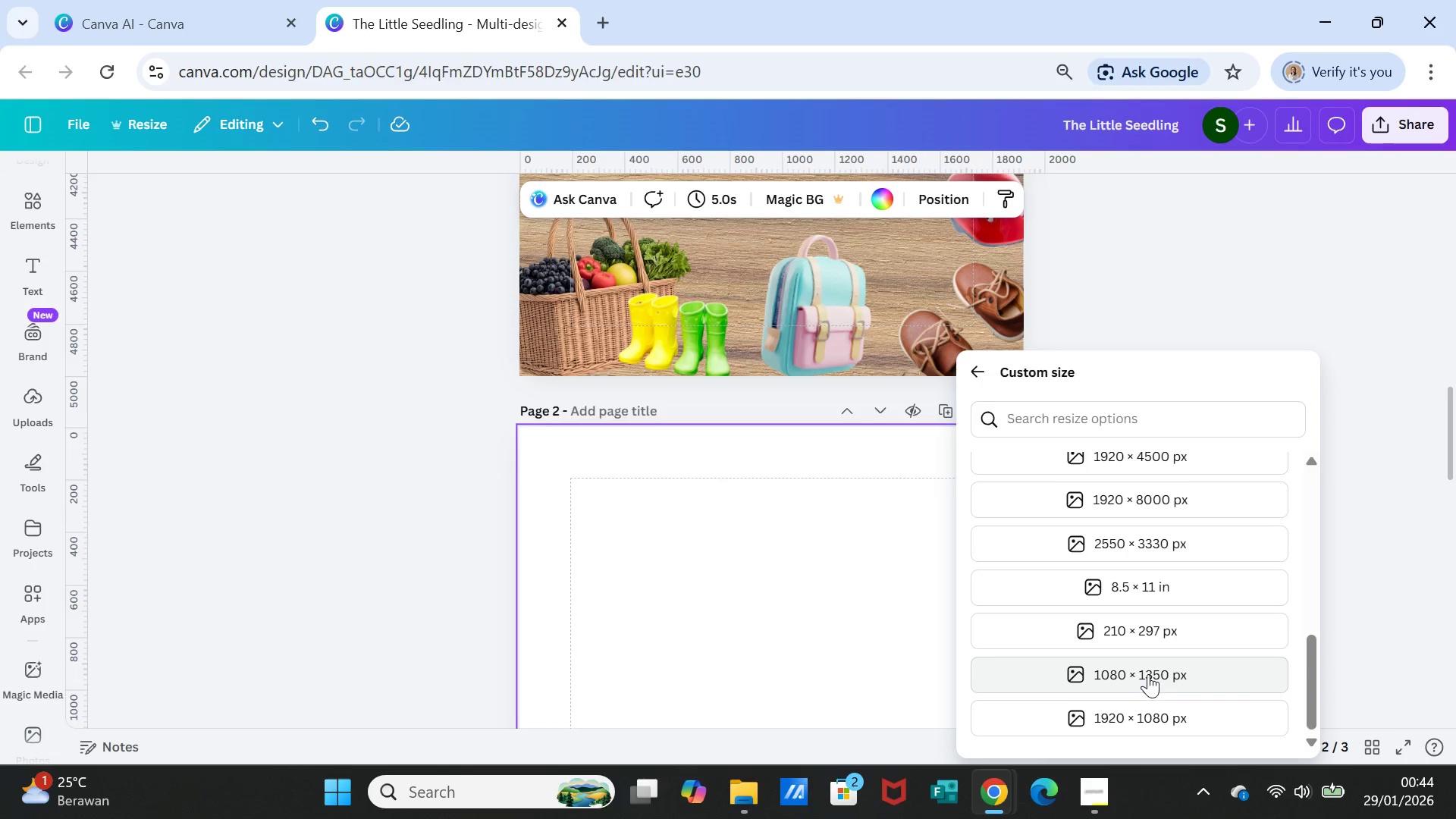 
scroll: coordinate [970, 526], scroll_direction: up, amount: 4.0
 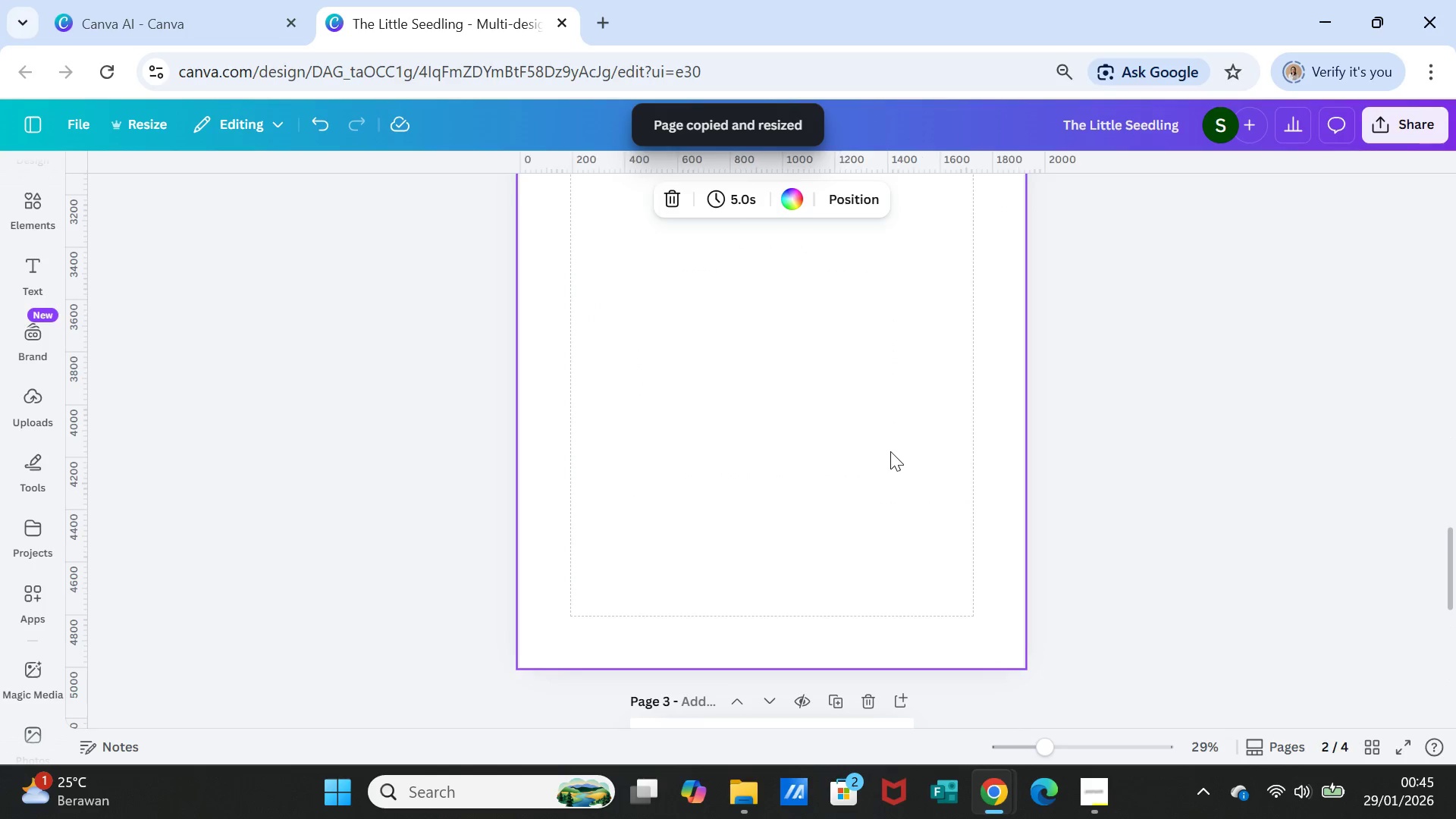 
left_click([890, 451])
 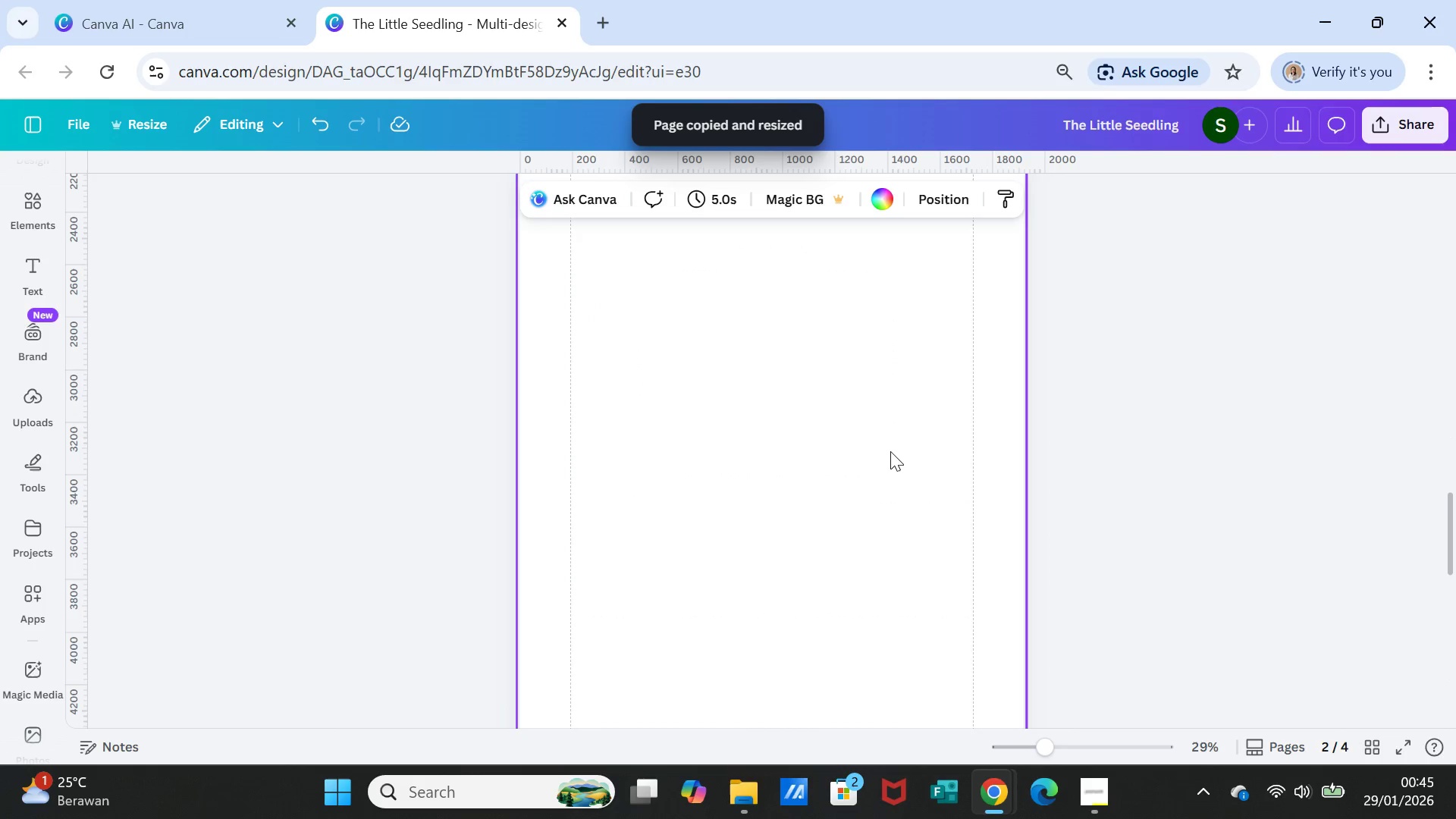 
scroll: coordinate [890, 451], scroll_direction: up, amount: 9.0
 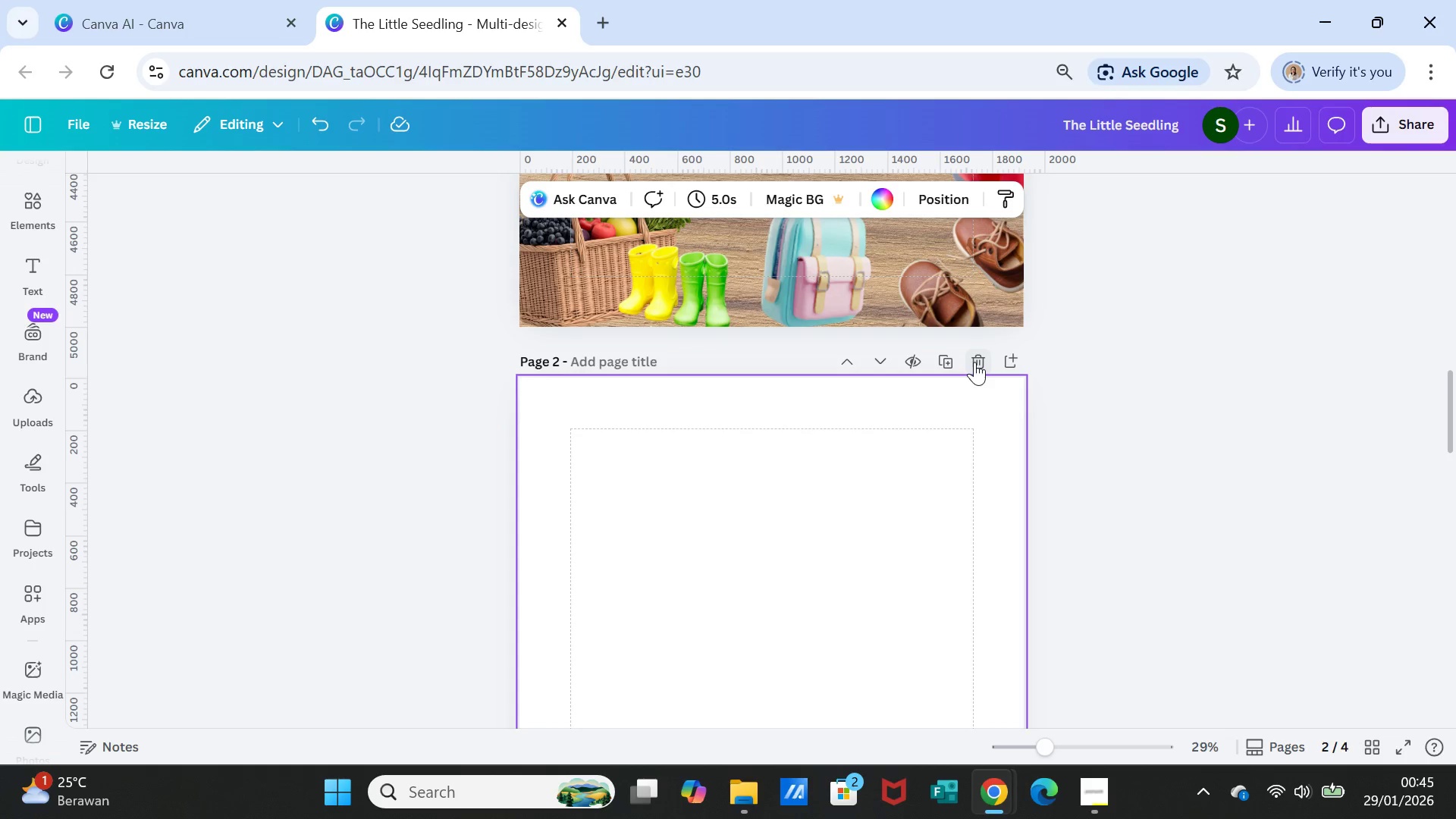 
left_click([974, 362])
 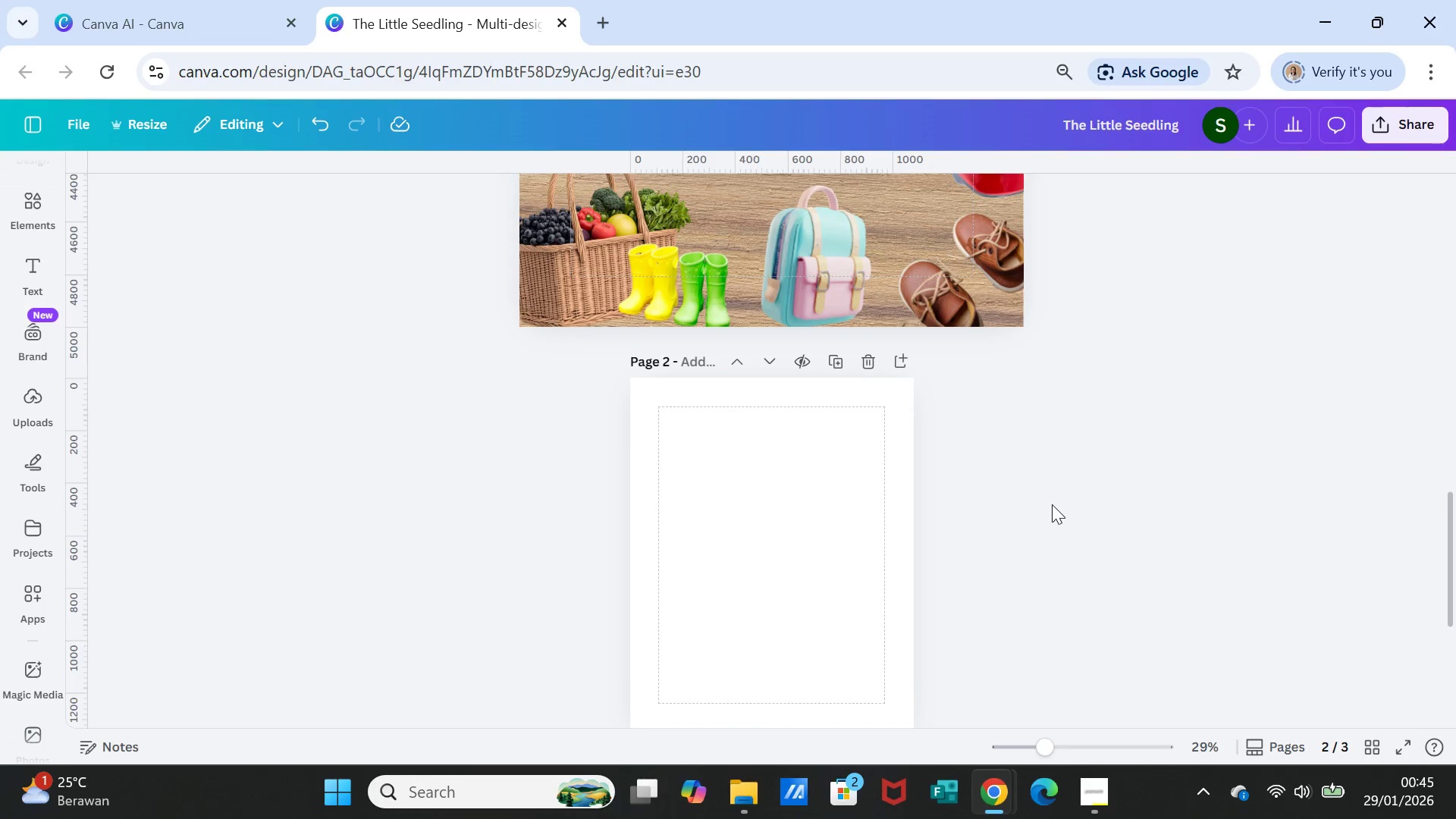 
scroll: coordinate [1050, 510], scroll_direction: down, amount: 3.0
 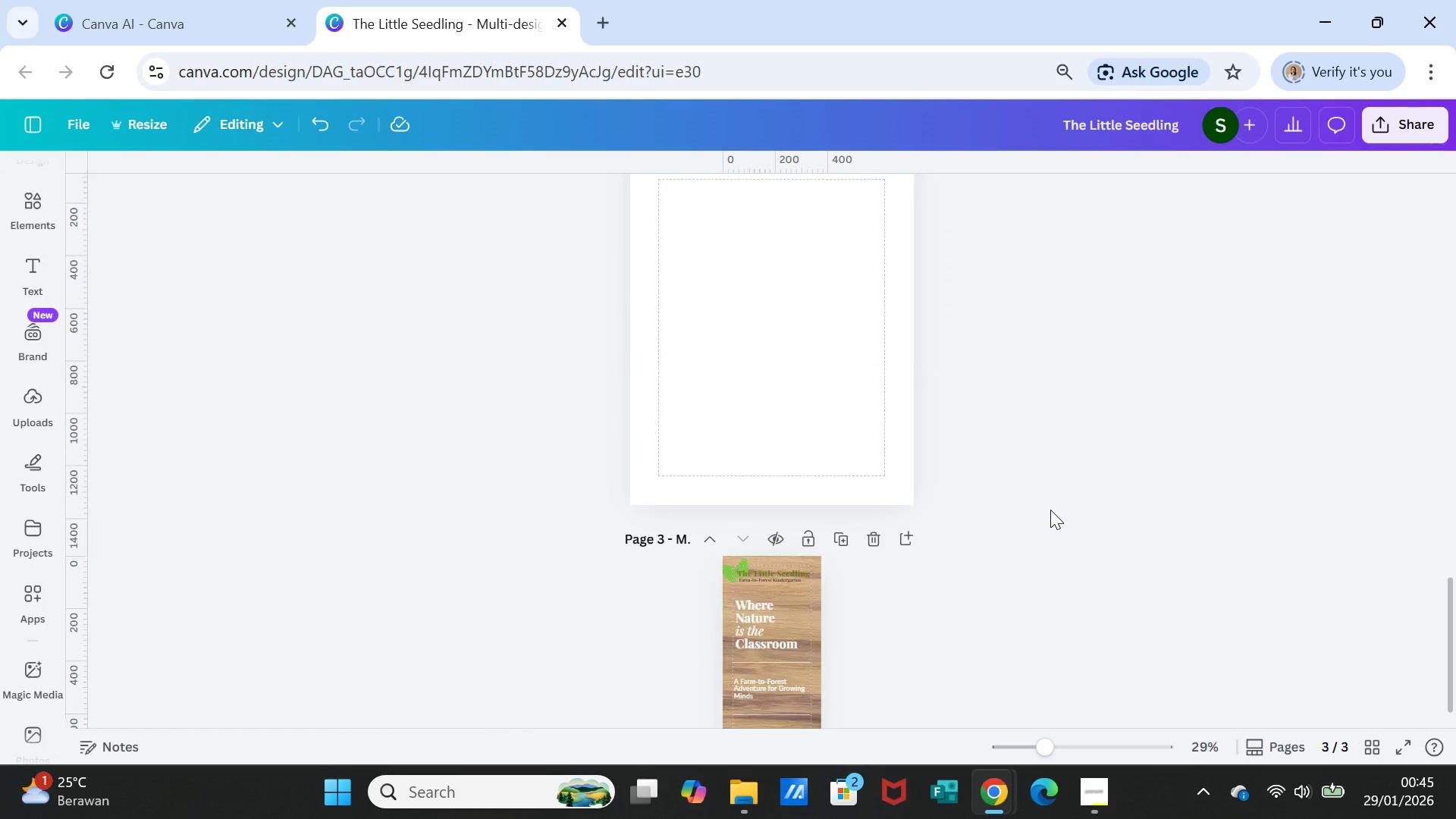 
scroll: coordinate [1050, 510], scroll_direction: up, amount: 4.0
 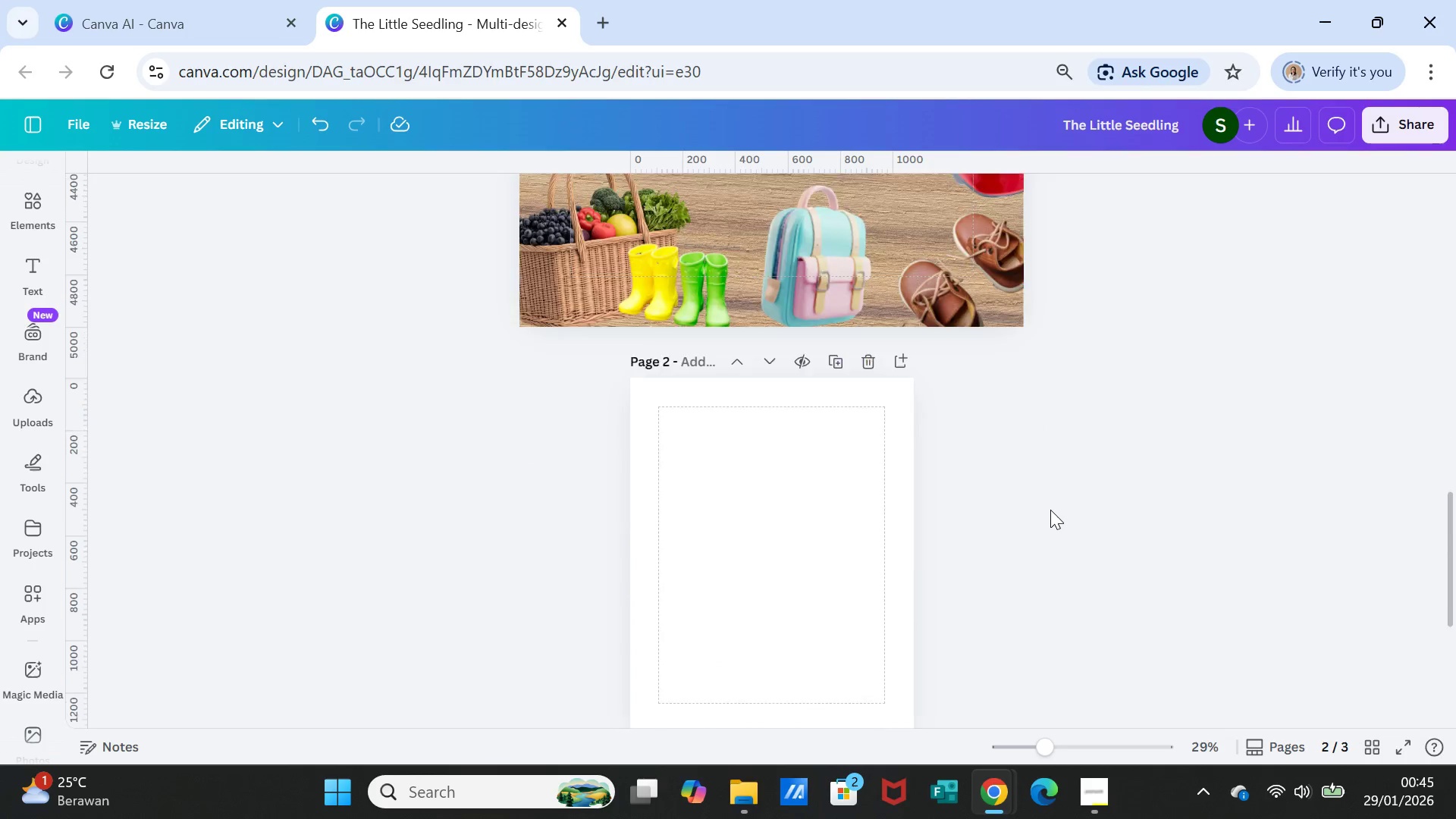 
scroll: coordinate [1050, 510], scroll_direction: down, amount: 1.0
 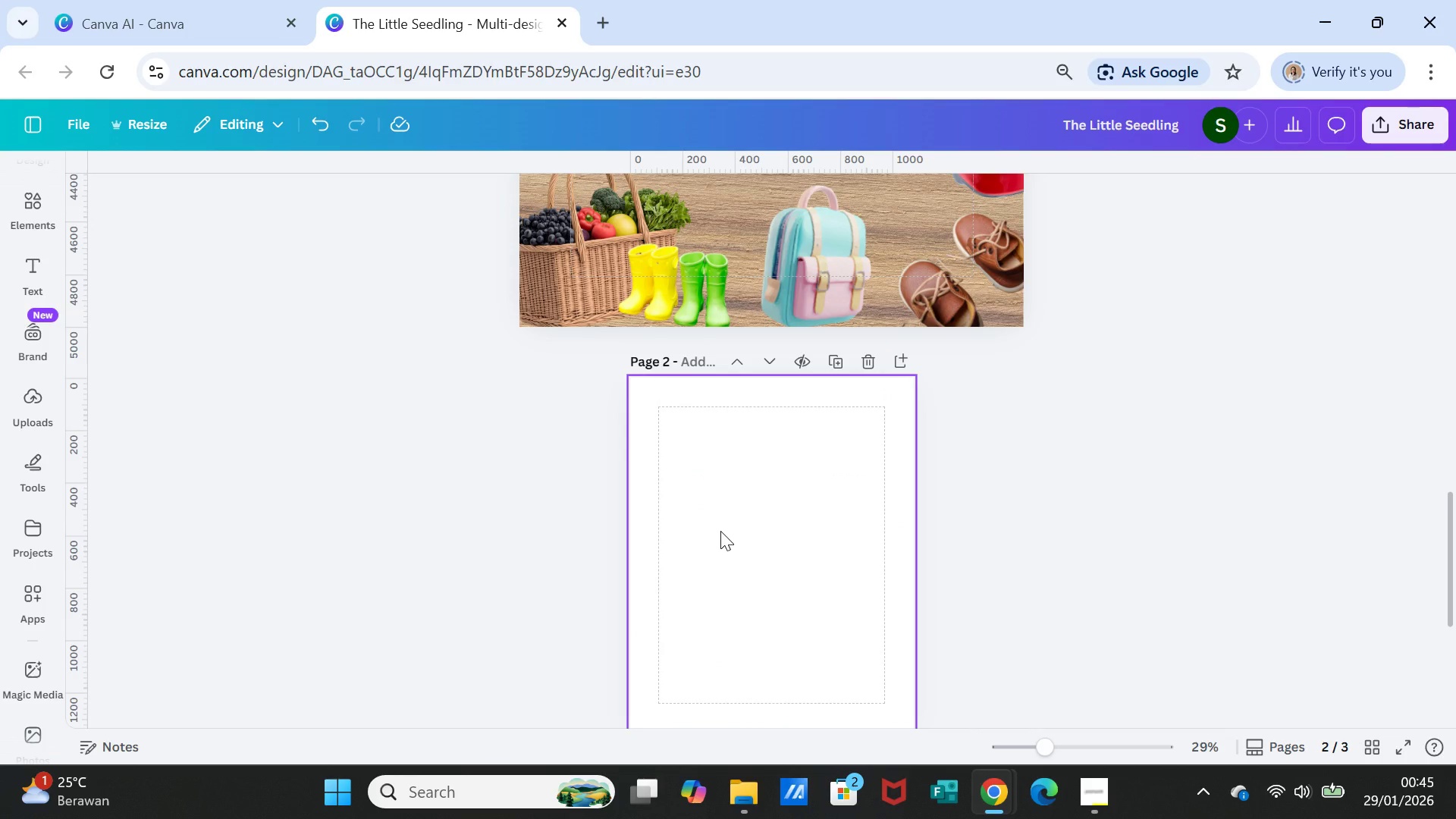 
left_click([720, 531])
 